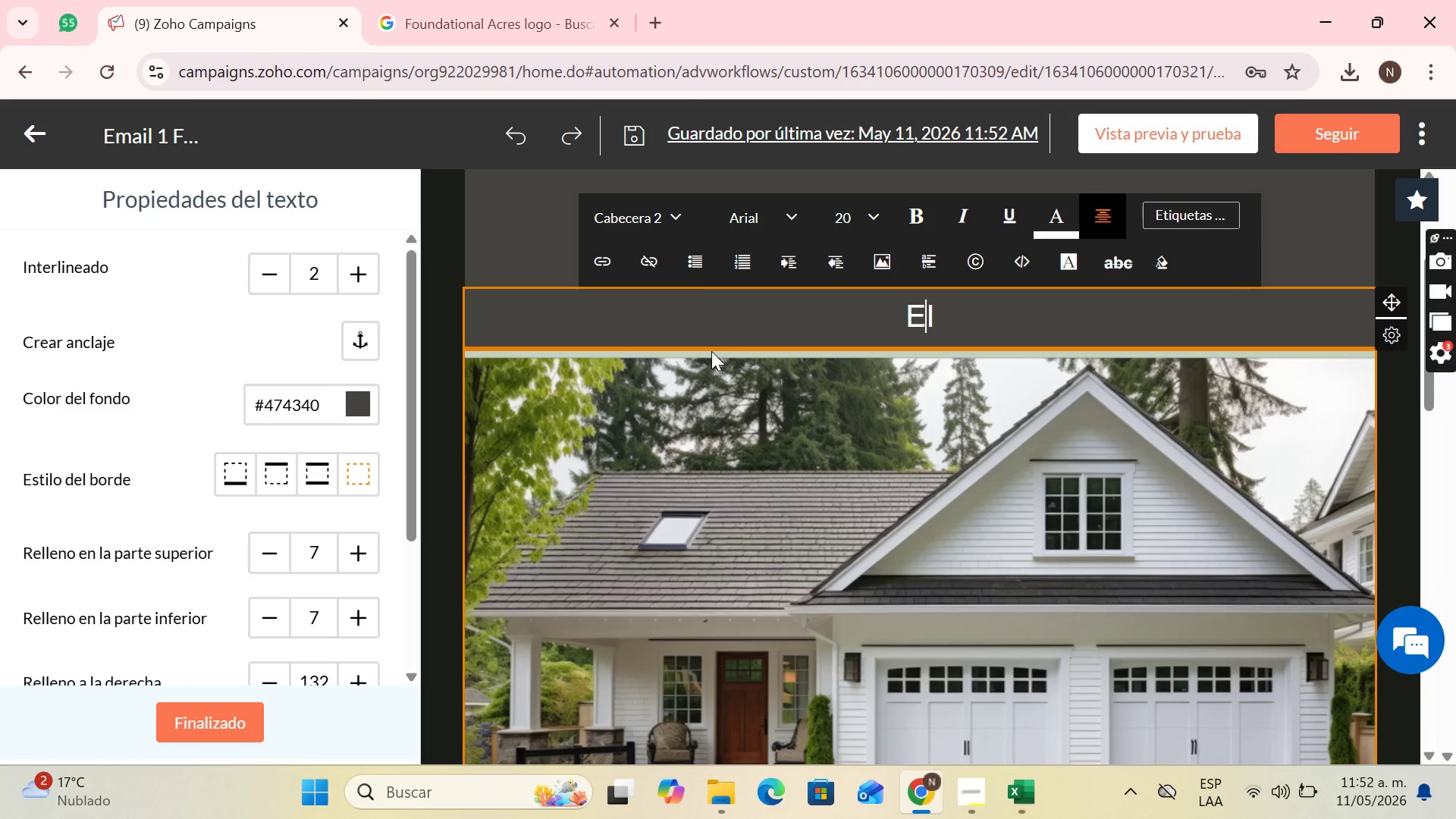 
key(ArrowLeft)
 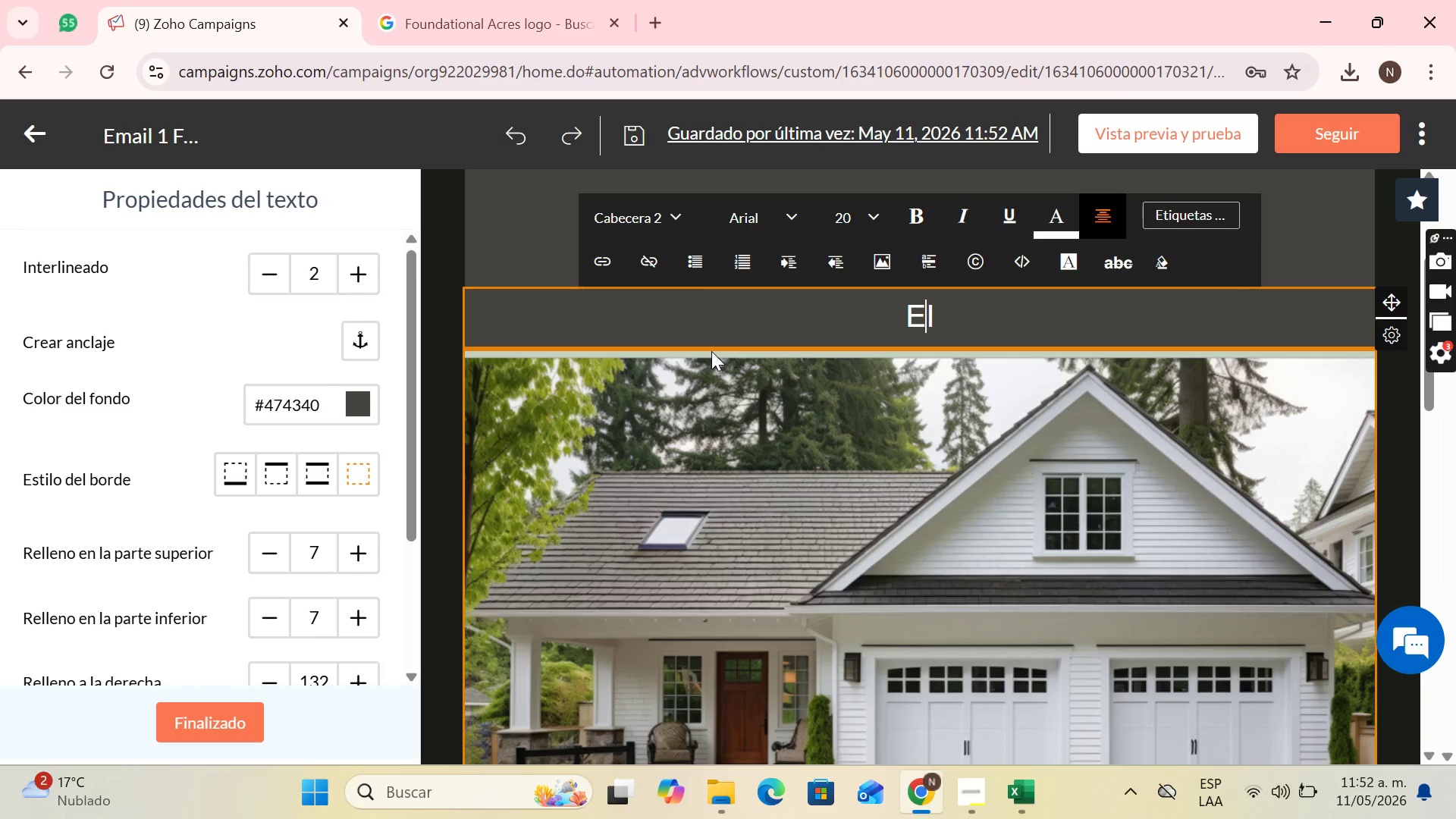 
key(Backspace)
 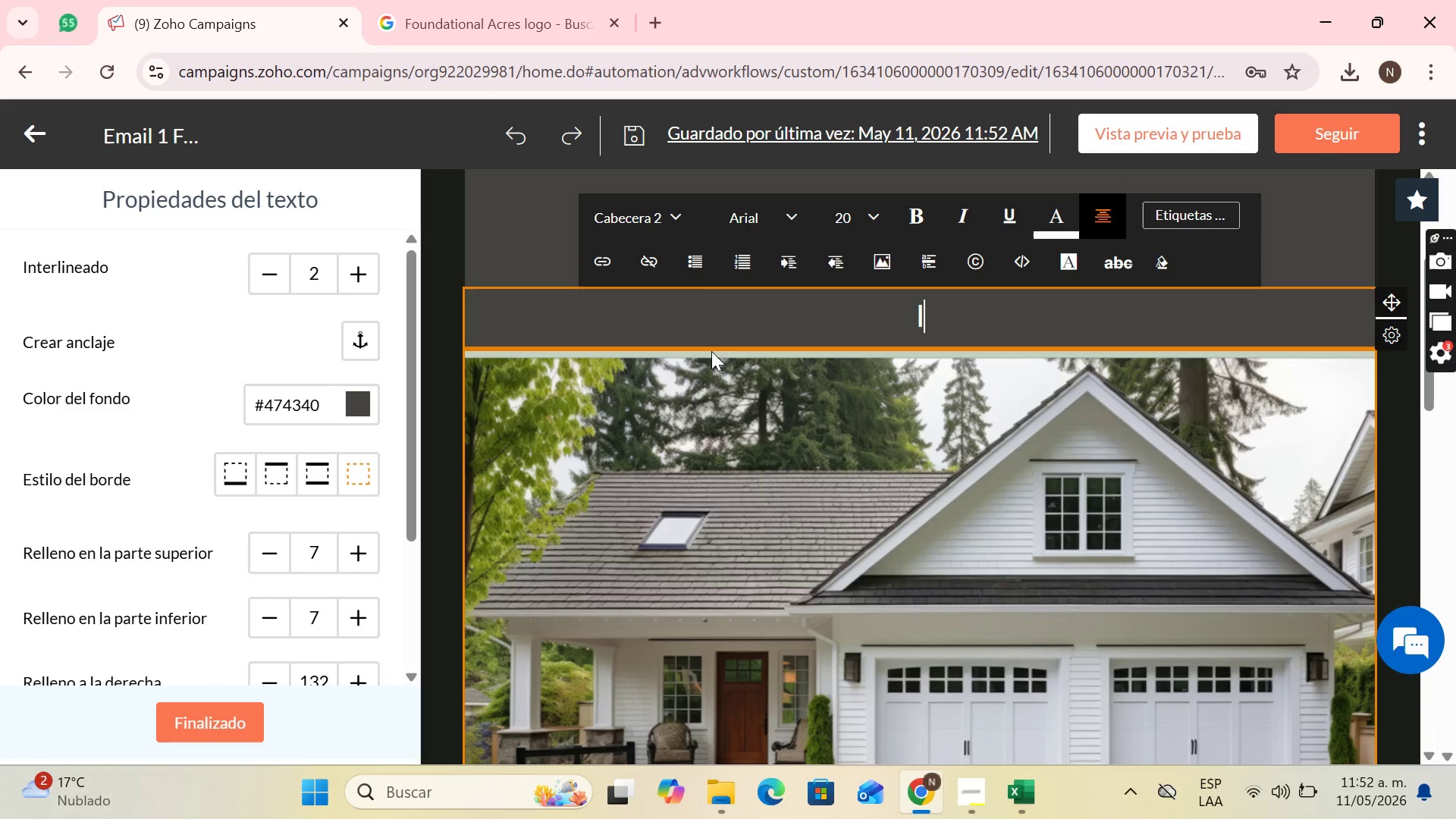 
key(ArrowRight)
 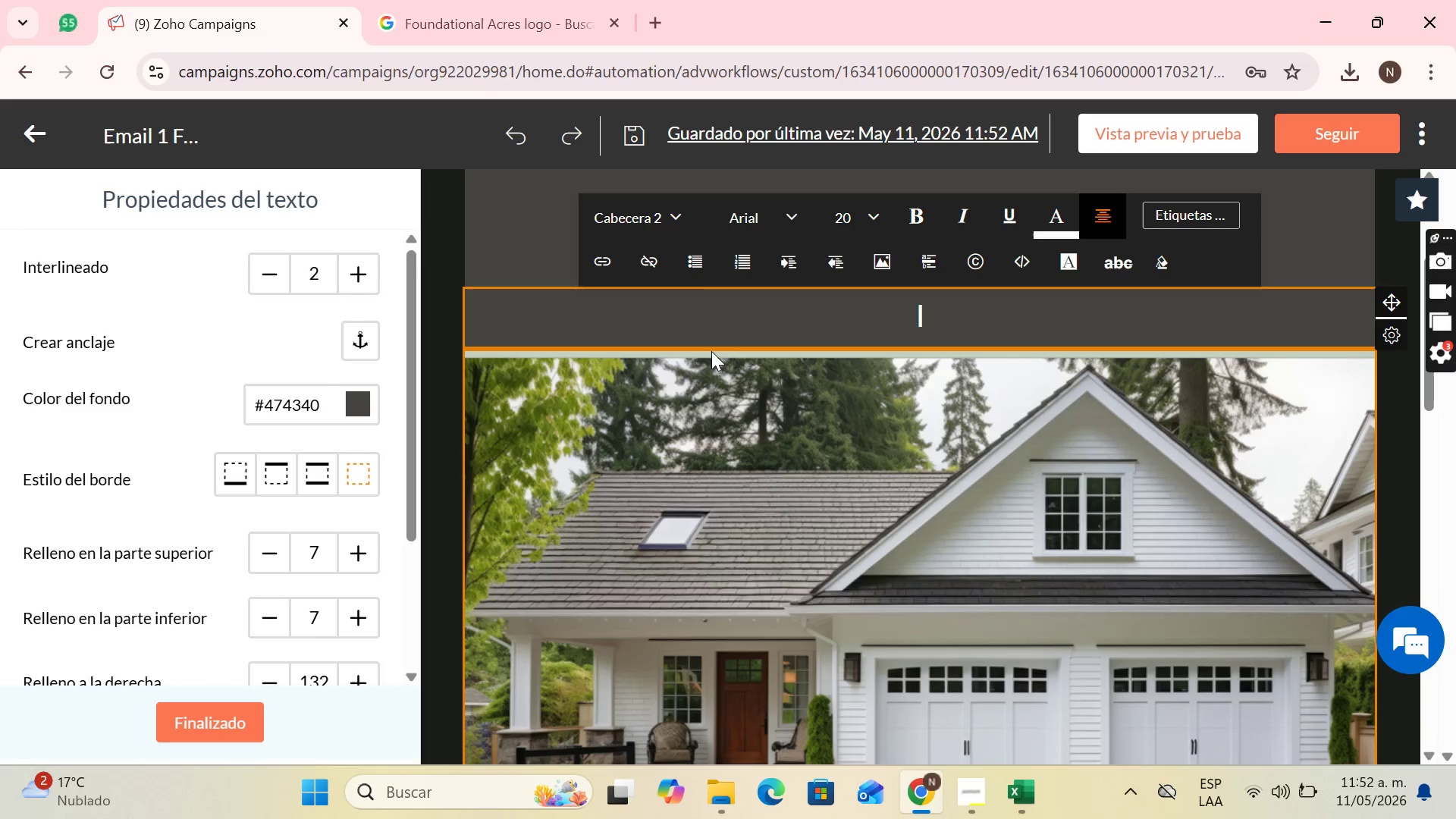 
type(ts was a pleasure to have your presence at our recent webinar)
 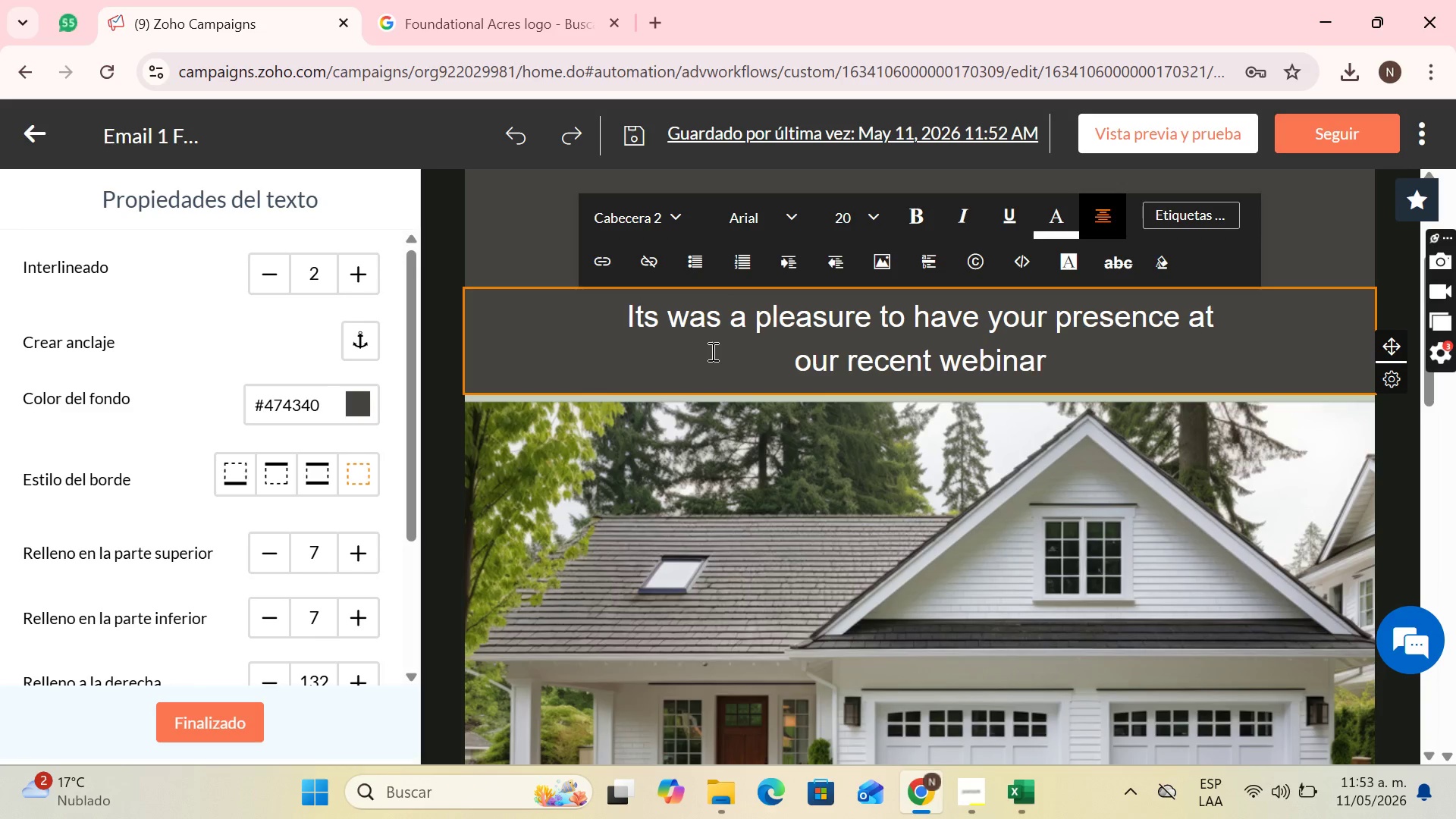 
wait(19.41)
 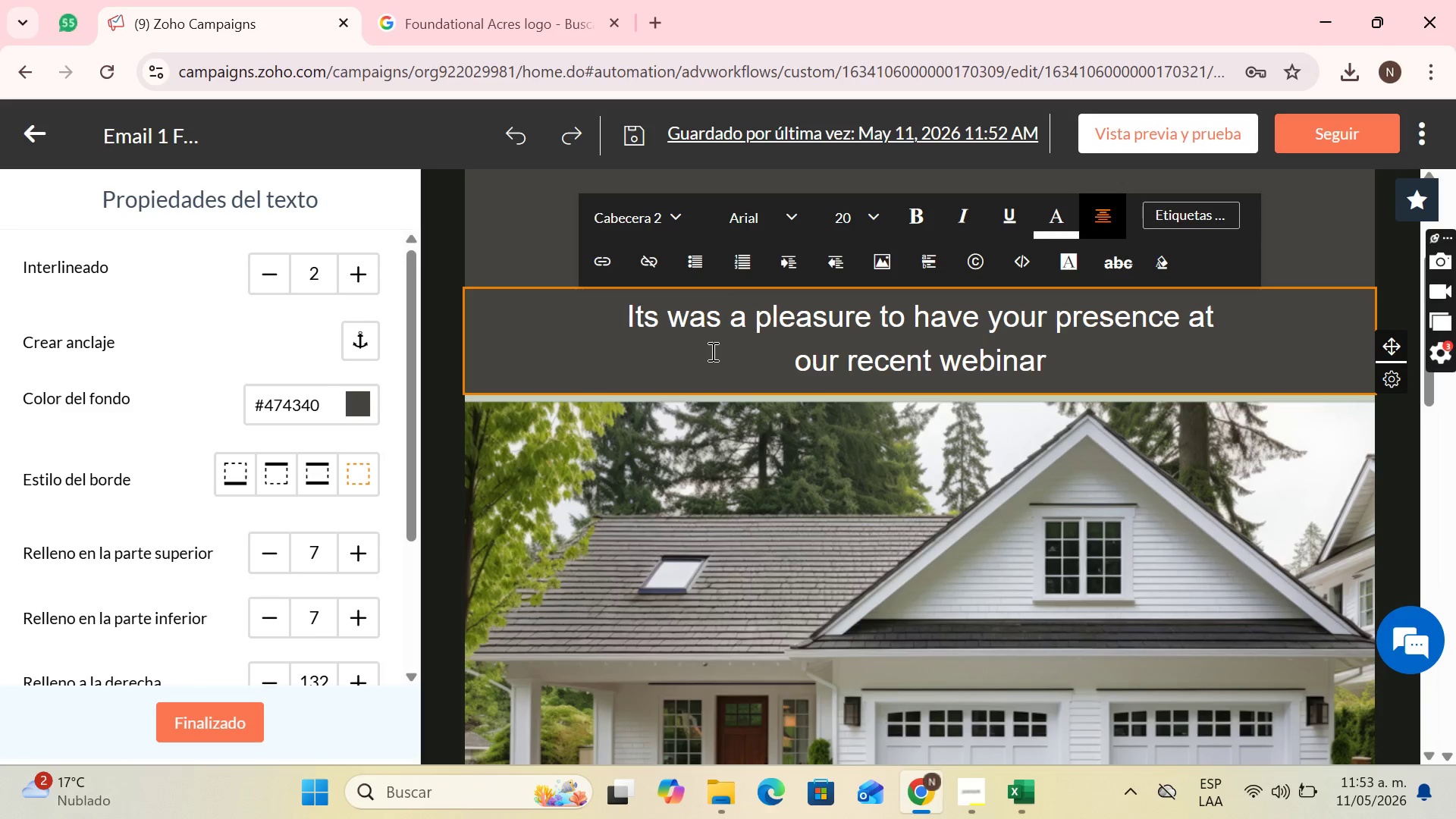 
type( @Fisr)
key(Backspace)
key(Backspace)
type(rst steps to home ownership.@)
 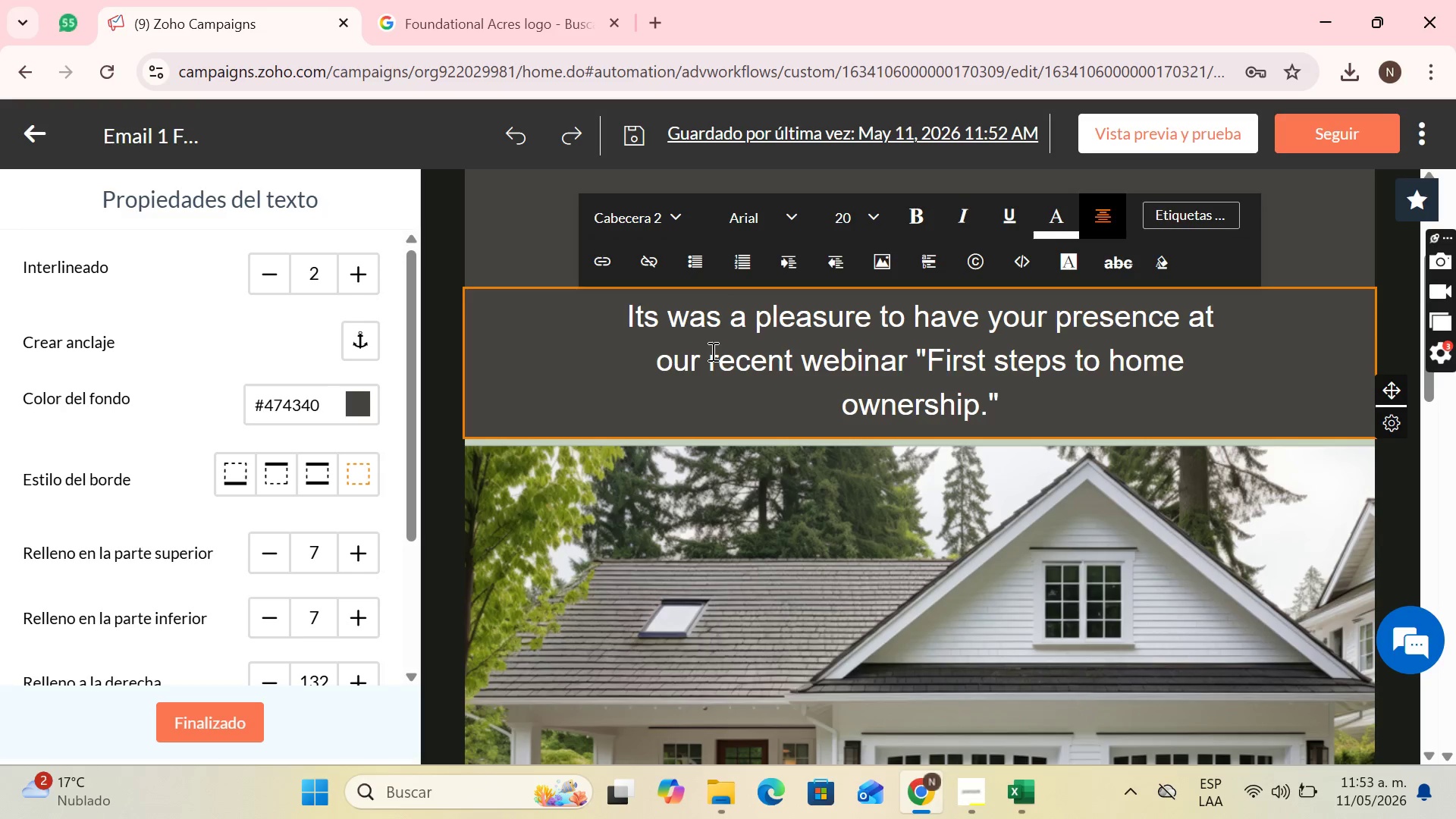 
type( We know that buying your first hp)
key(Backspace)
type(ome is an exciting milestone, but it can asl)
key(Backspace)
key(Backspace)
type(lso generate mny)
key(Backspace)
key(Backspace)
type(any b])
key(Backspace)
key(Backspace)
type(doubts.)
 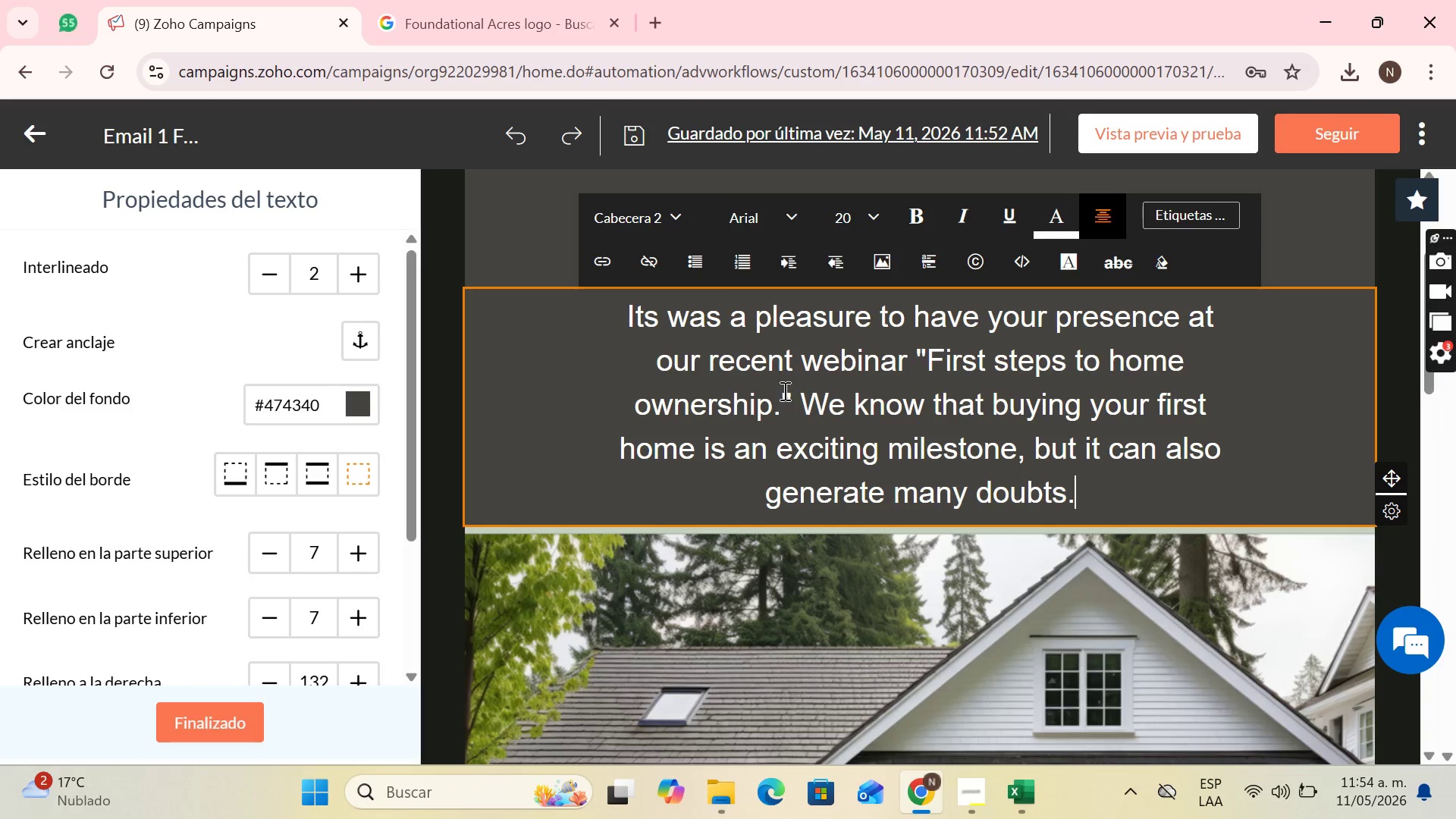 
left_click([807, 401])
 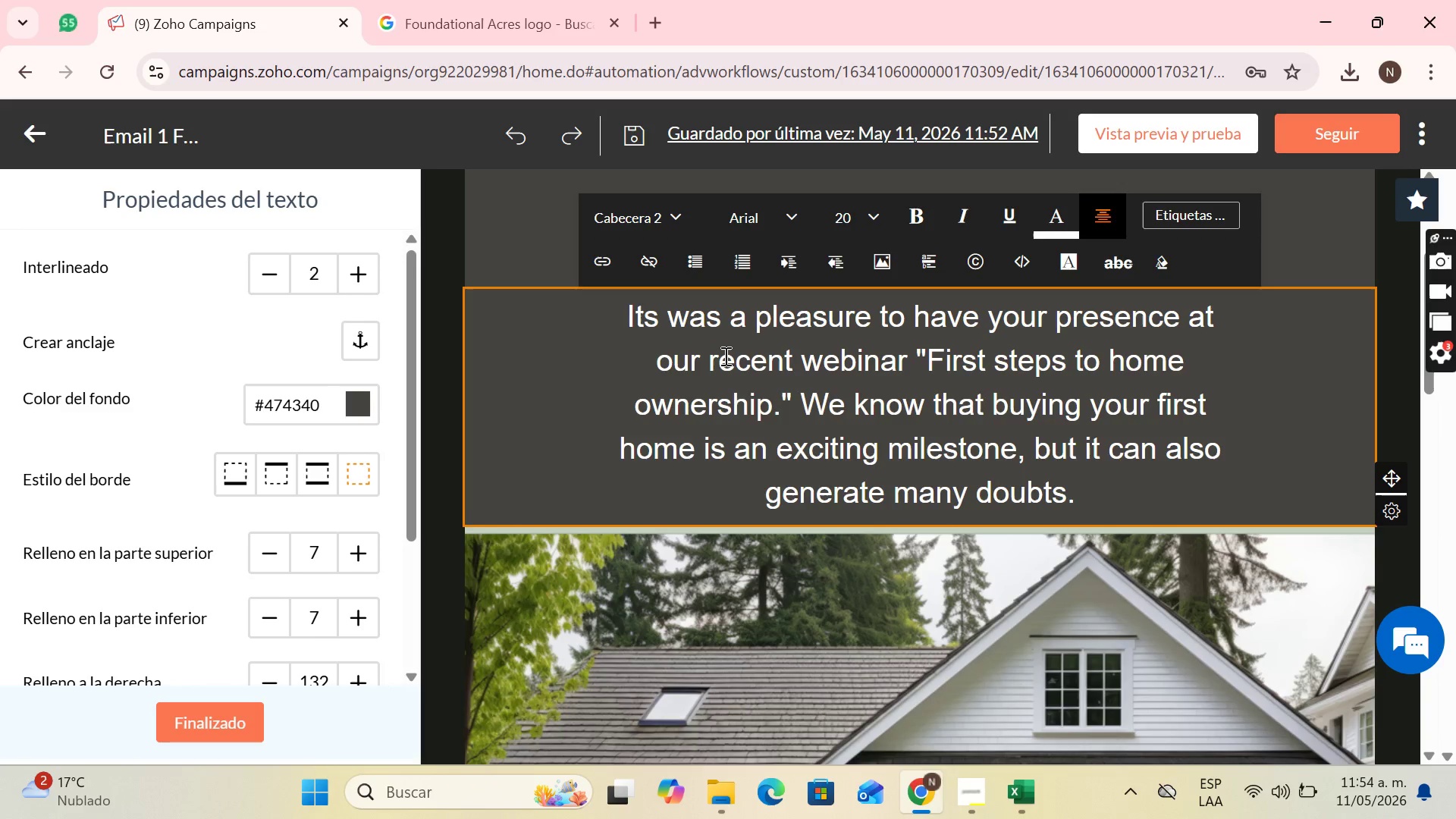 
key(Enter)
 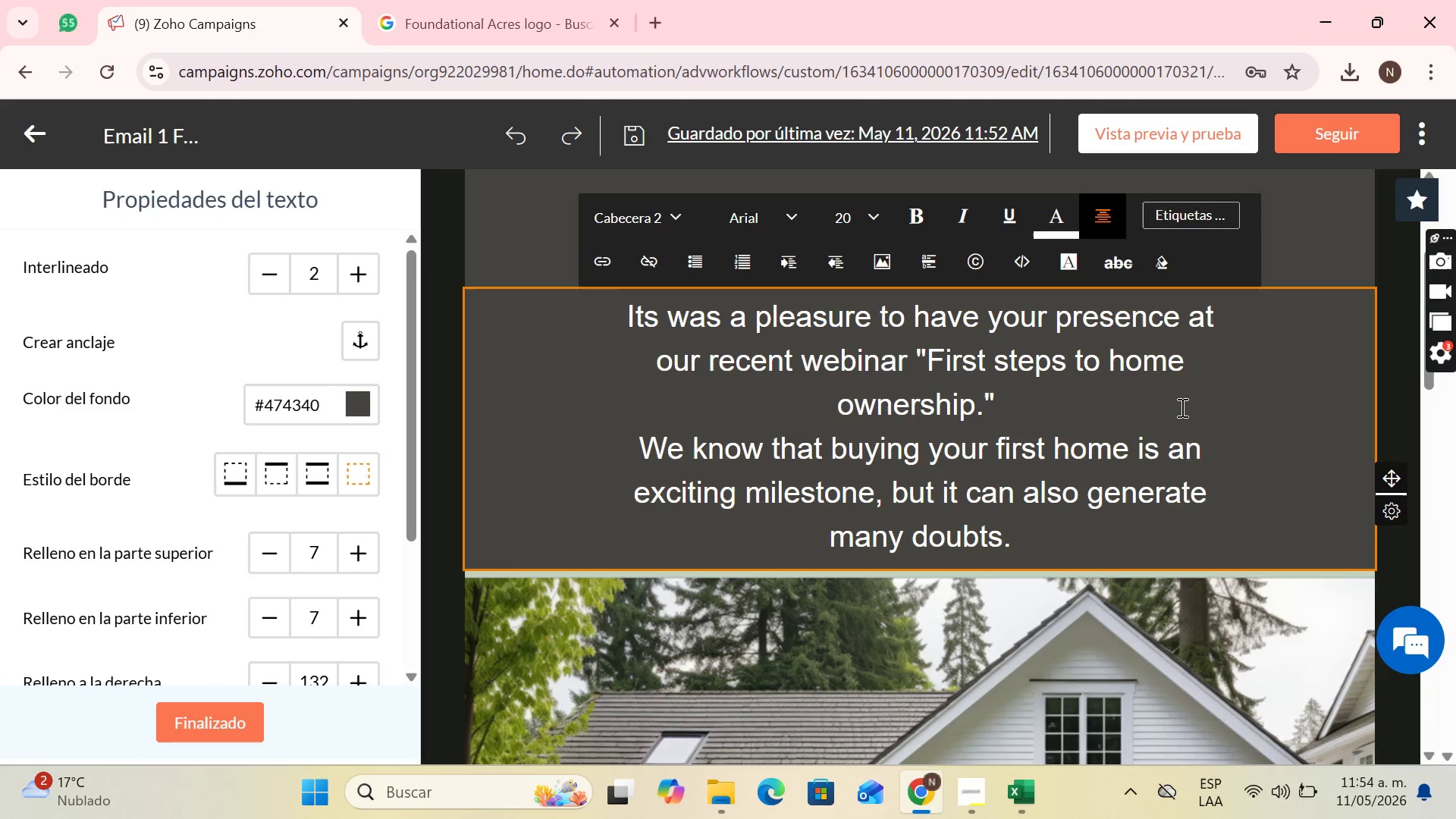 
scroll: coordinate [1143, 359], scroll_direction: down, amount: 1.0
 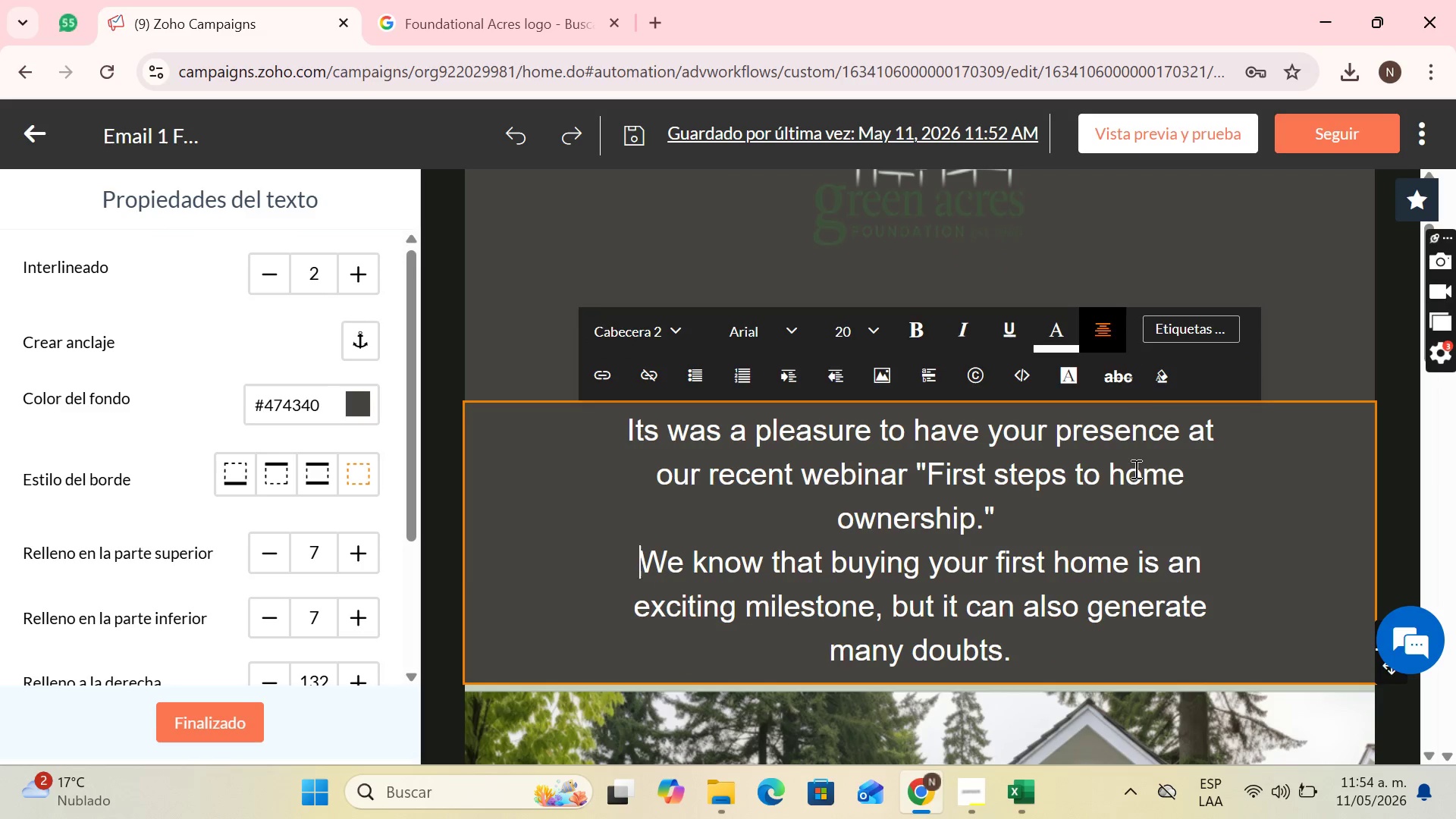 
left_click([1161, 265])
 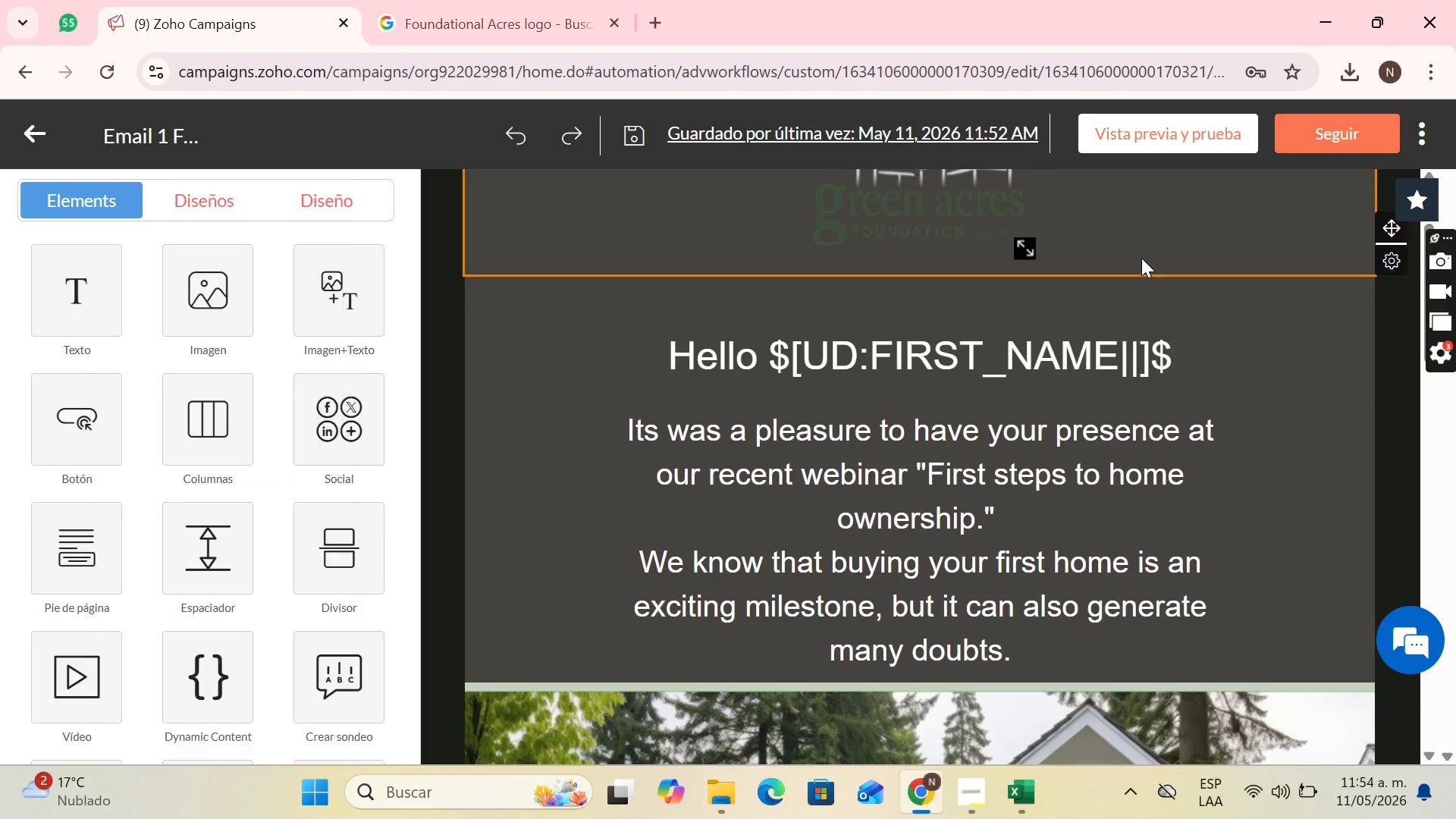 
scroll: coordinate [1059, 339], scroll_direction: none, amount: 0.0
 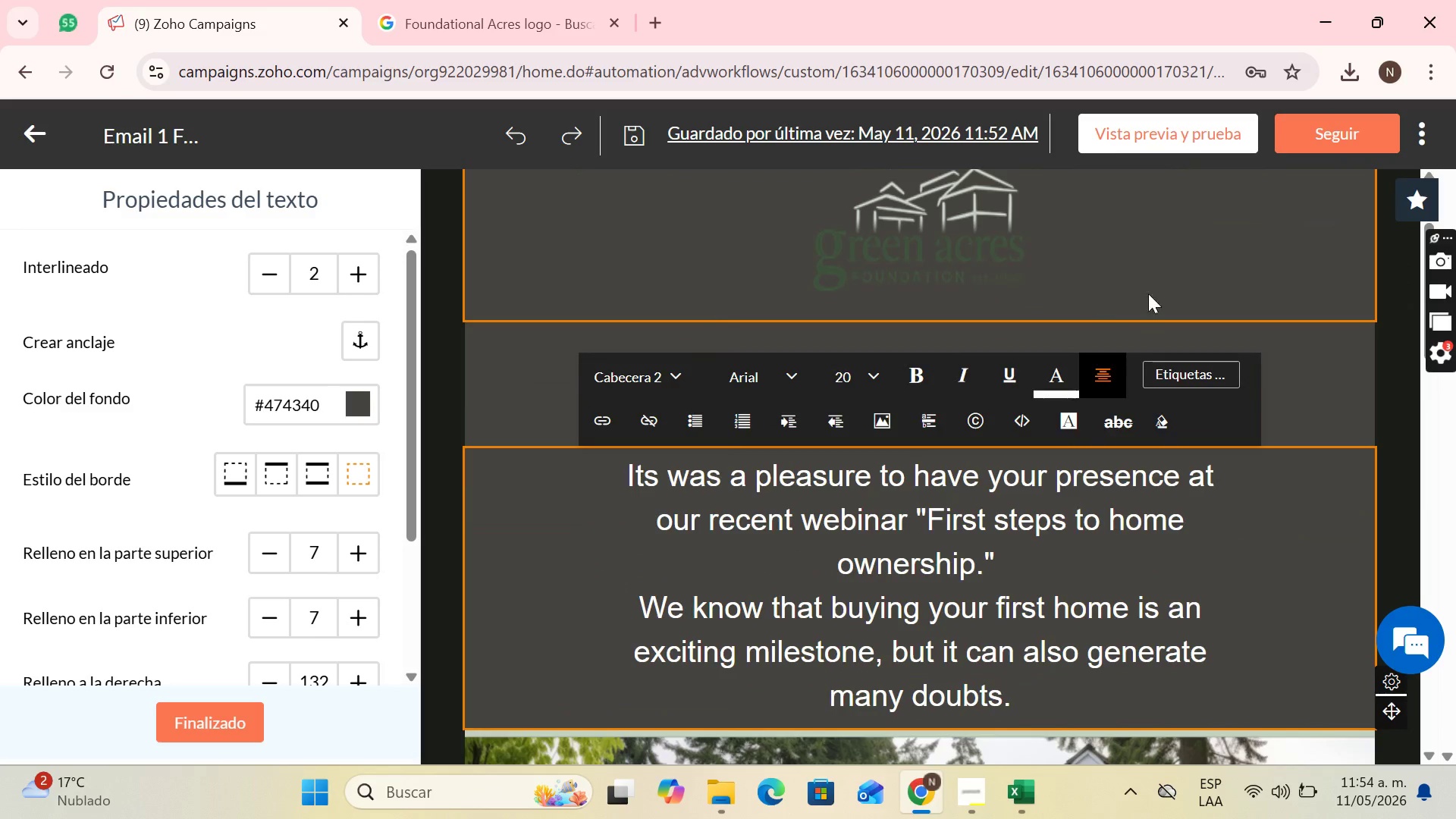 
scroll: coordinate [1141, 258], scroll_direction: up, amount: 2.0
 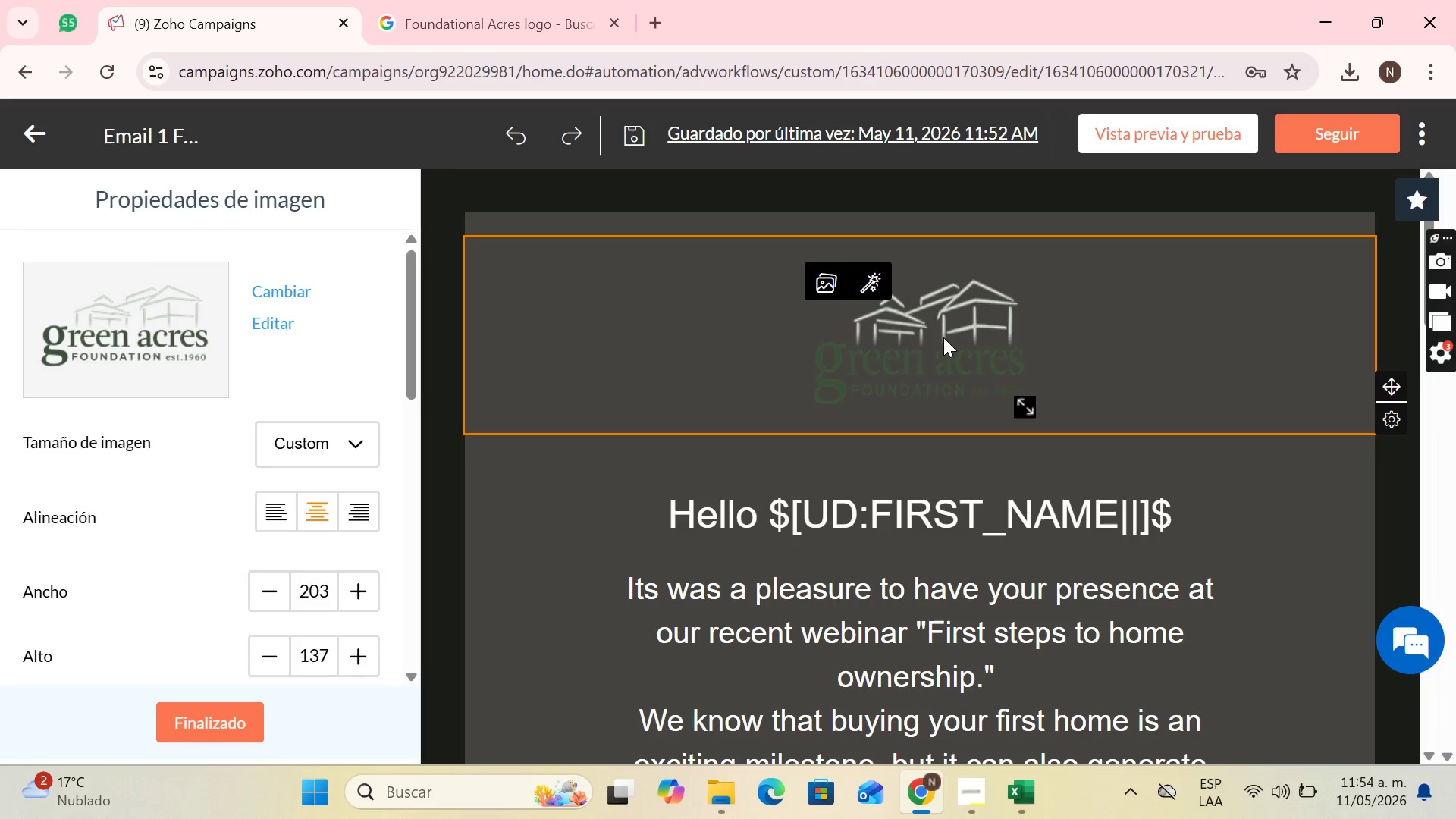 
left_click([695, 306])
 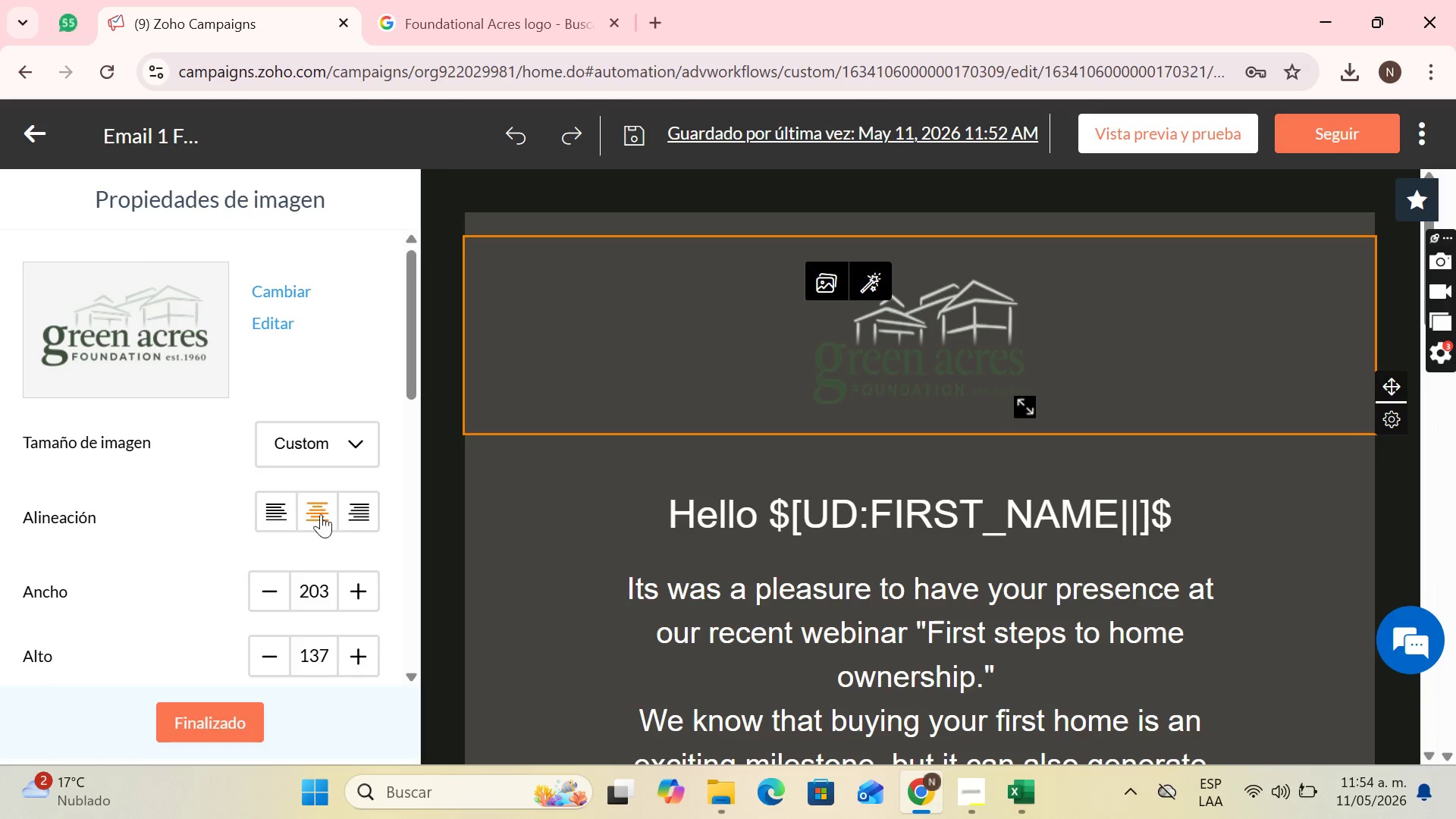 
scroll: coordinate [366, 603], scroll_direction: down, amount: 5.0
 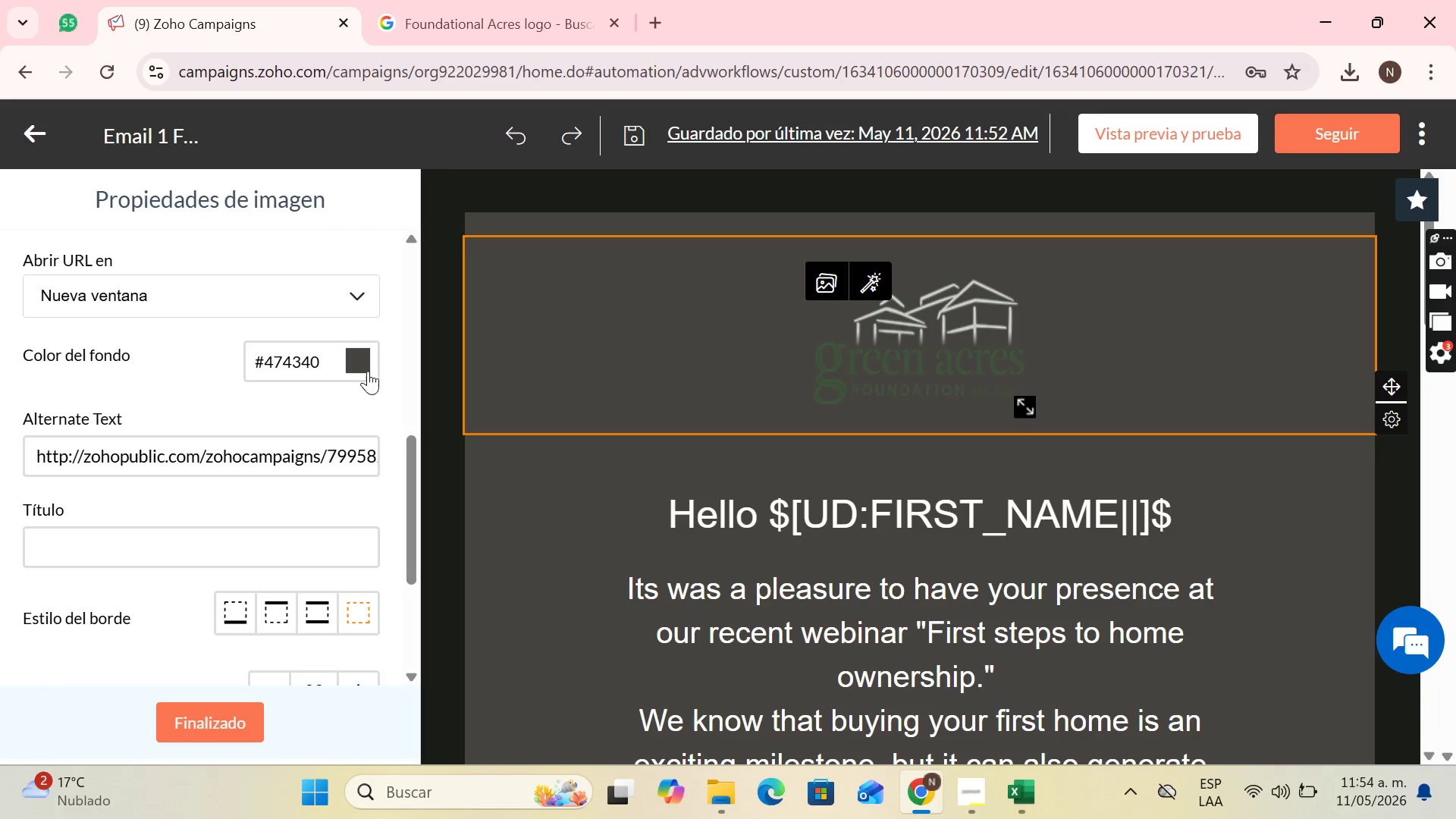 
left_click([366, 363])
 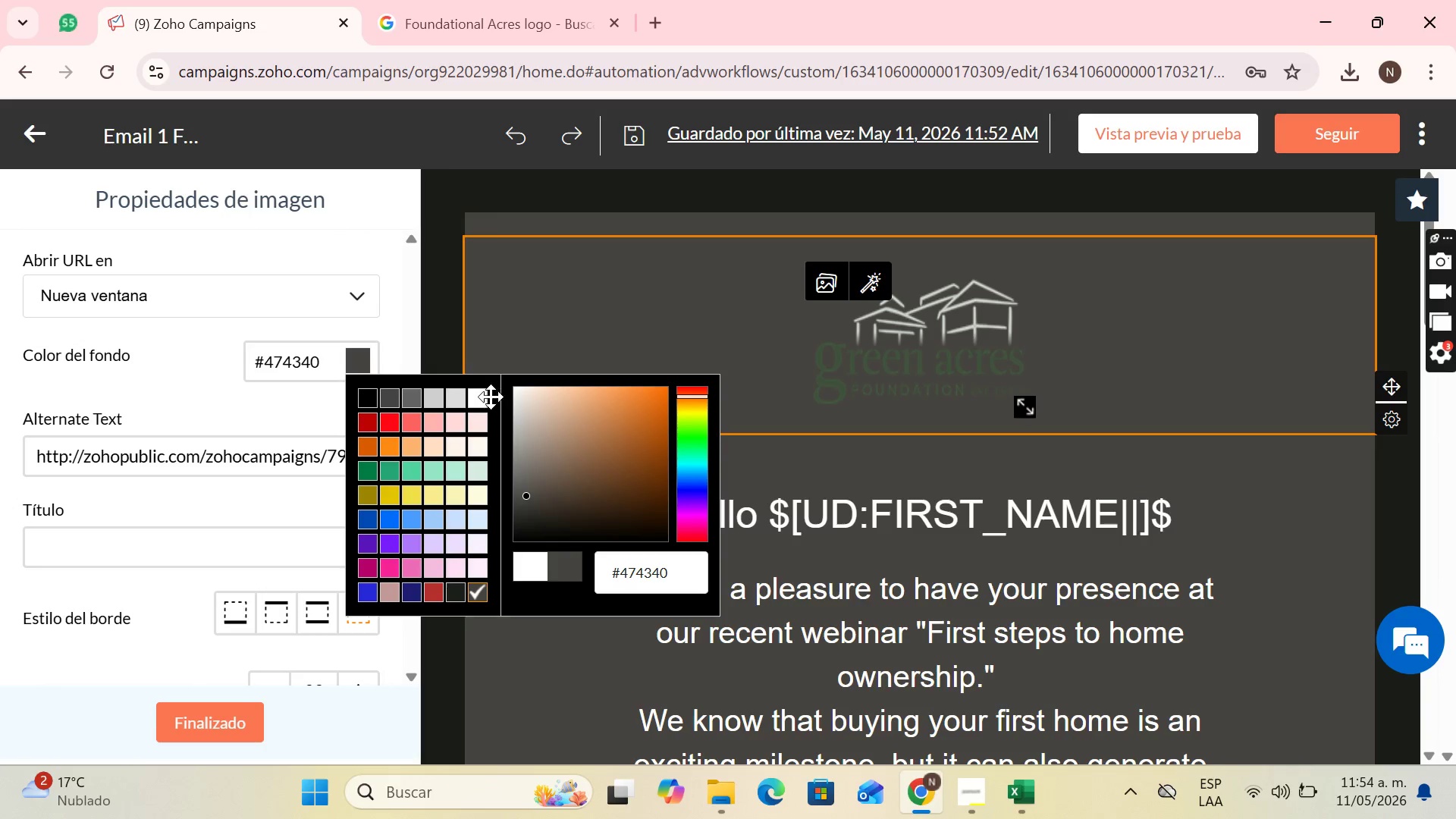 
left_click([481, 403])
 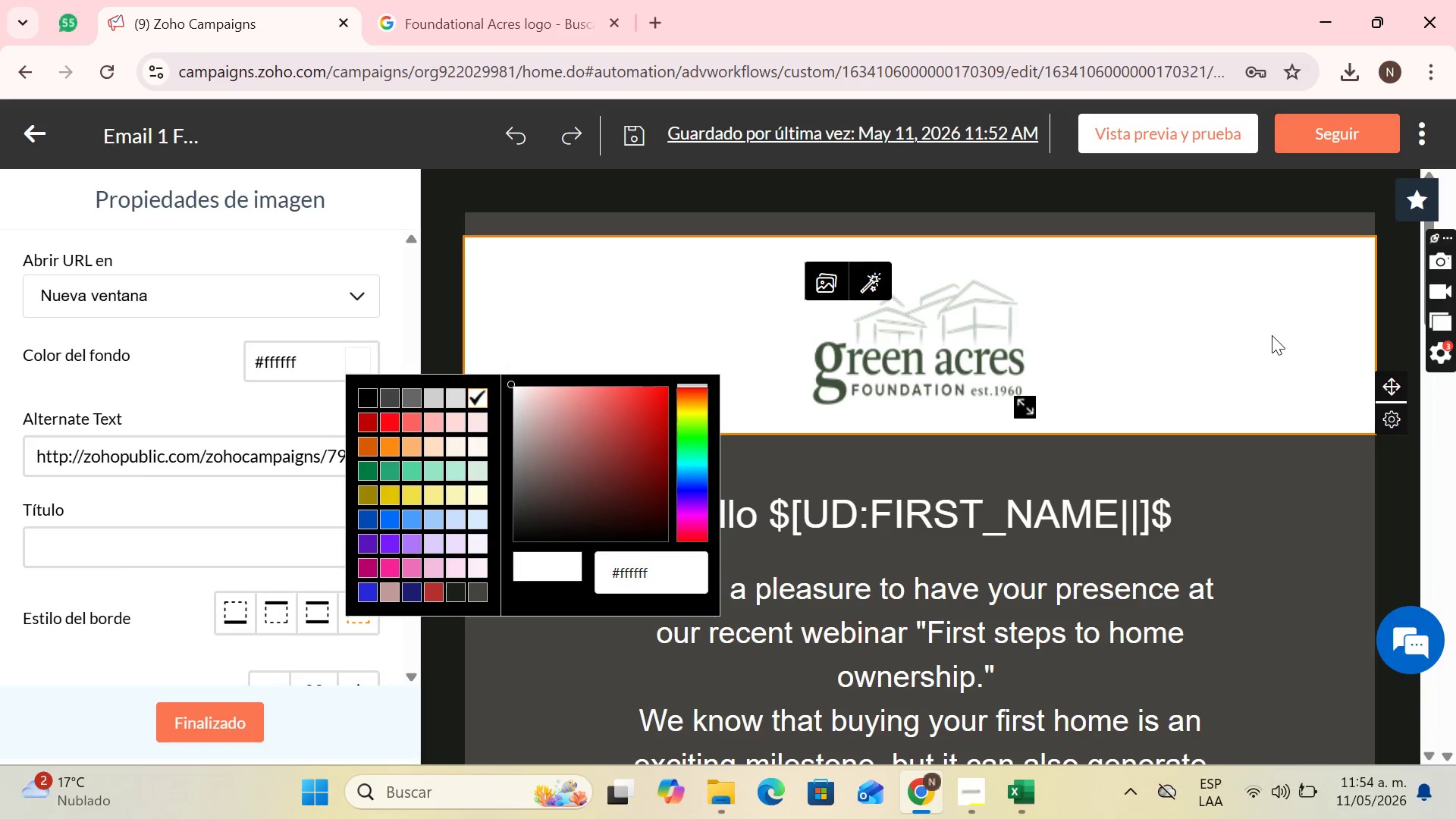 
left_click([1272, 335])
 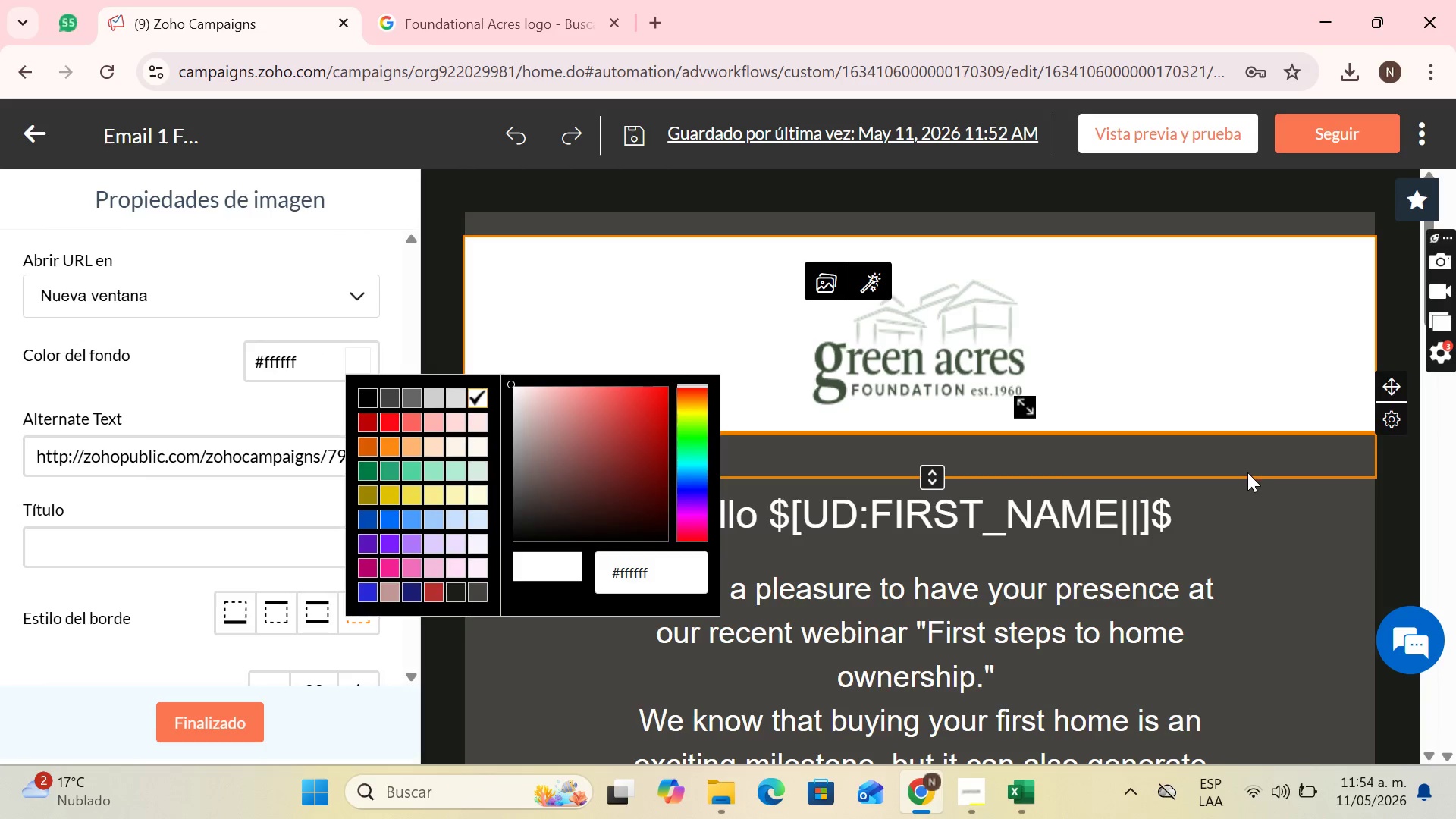 
left_click_drag(start_coordinate=[1247, 472], to_coordinate=[1246, 476])
 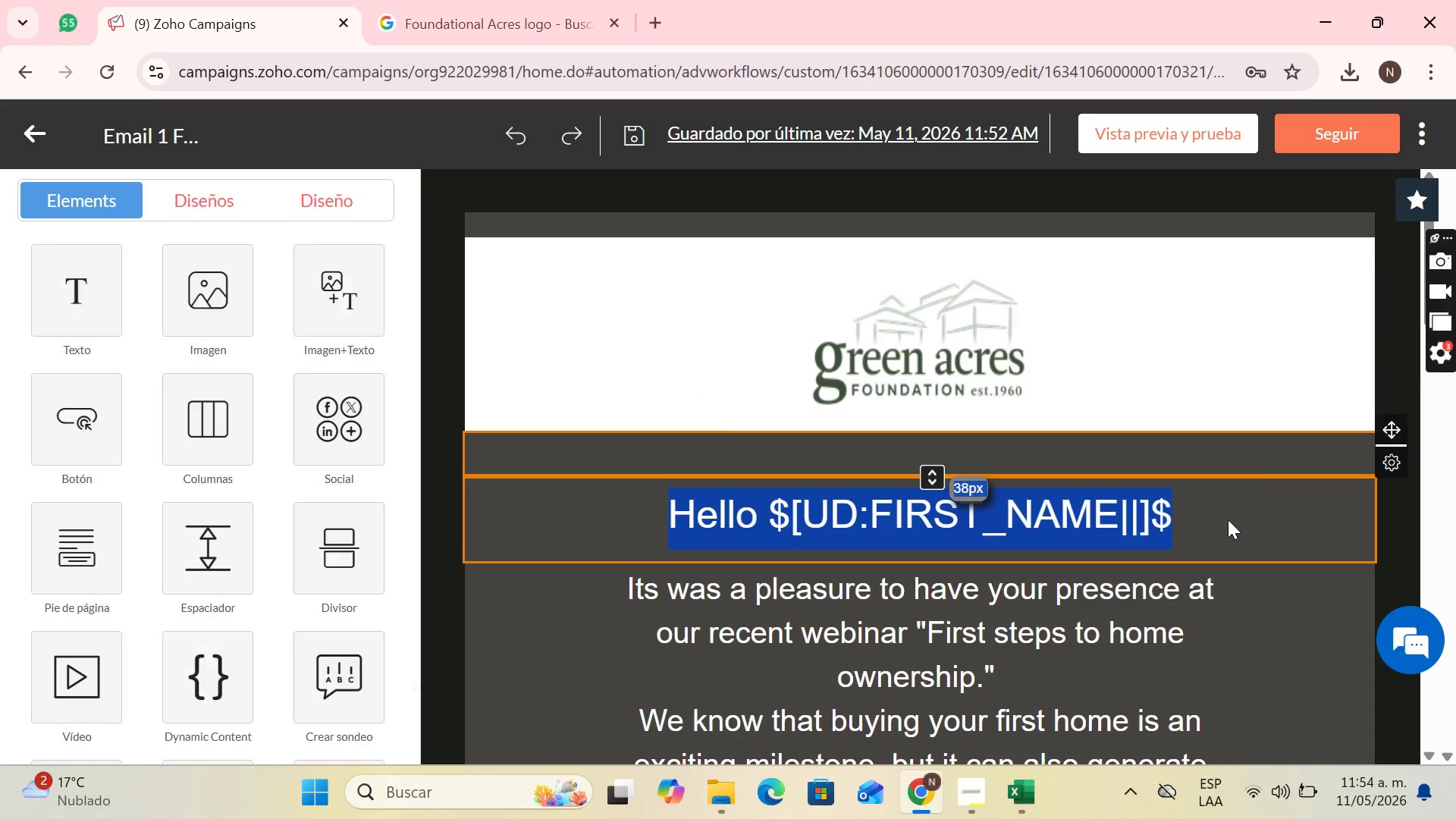 
left_click([1212, 435])
 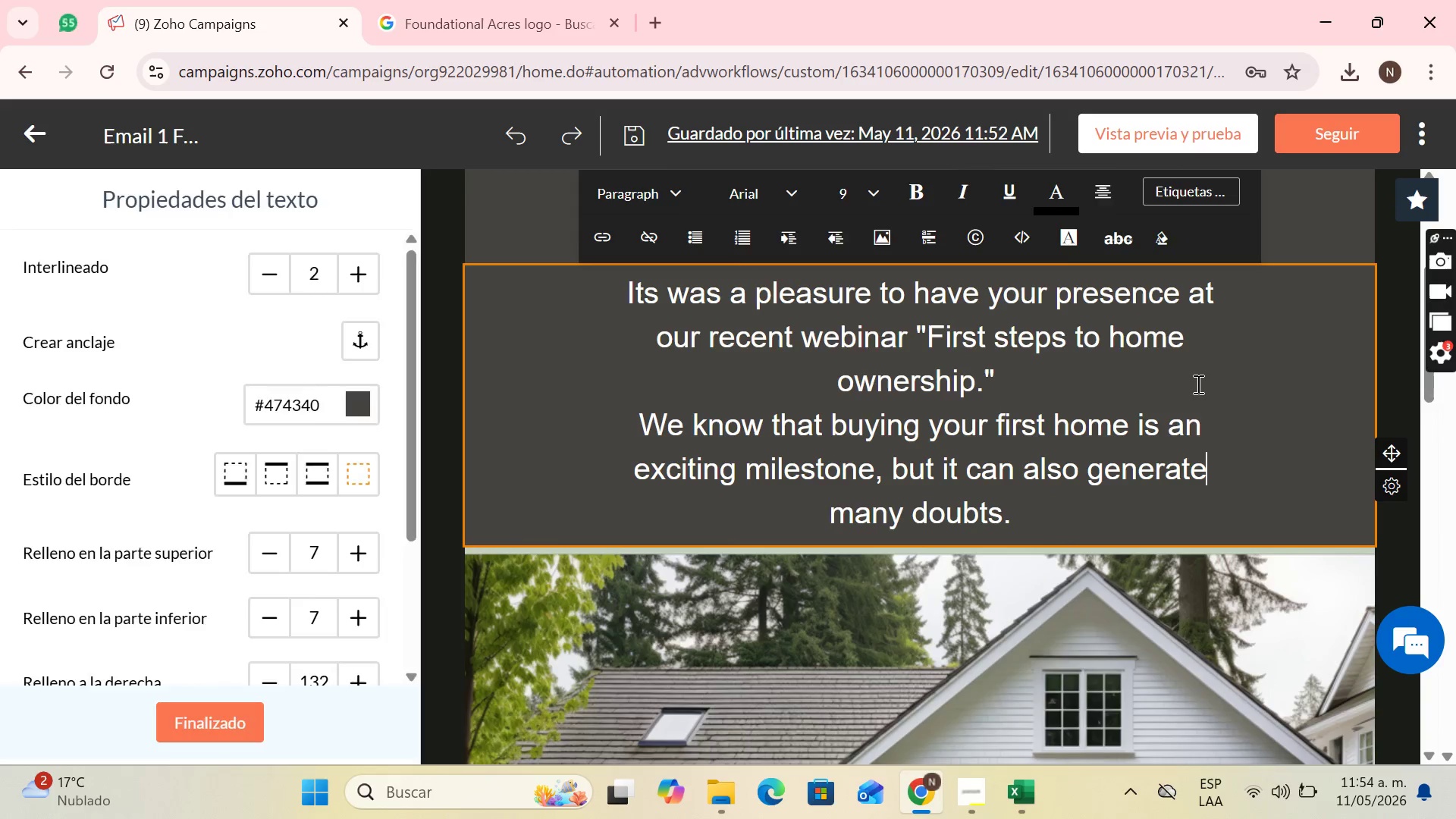 
scroll: coordinate [1213, 446], scroll_direction: down, amount: 3.0
 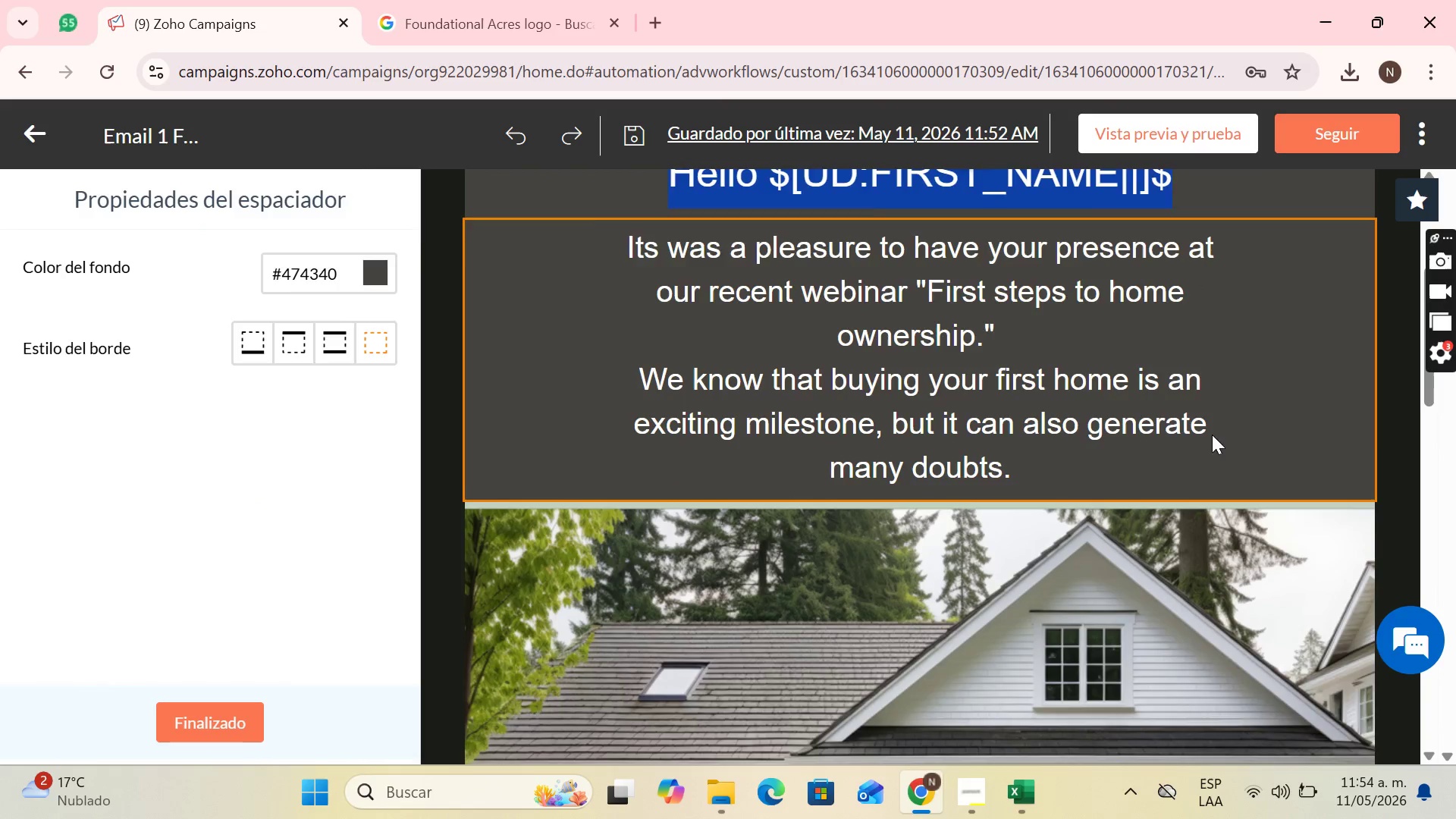 
scroll: coordinate [1213, 383], scroll_direction: up, amount: 4.0
 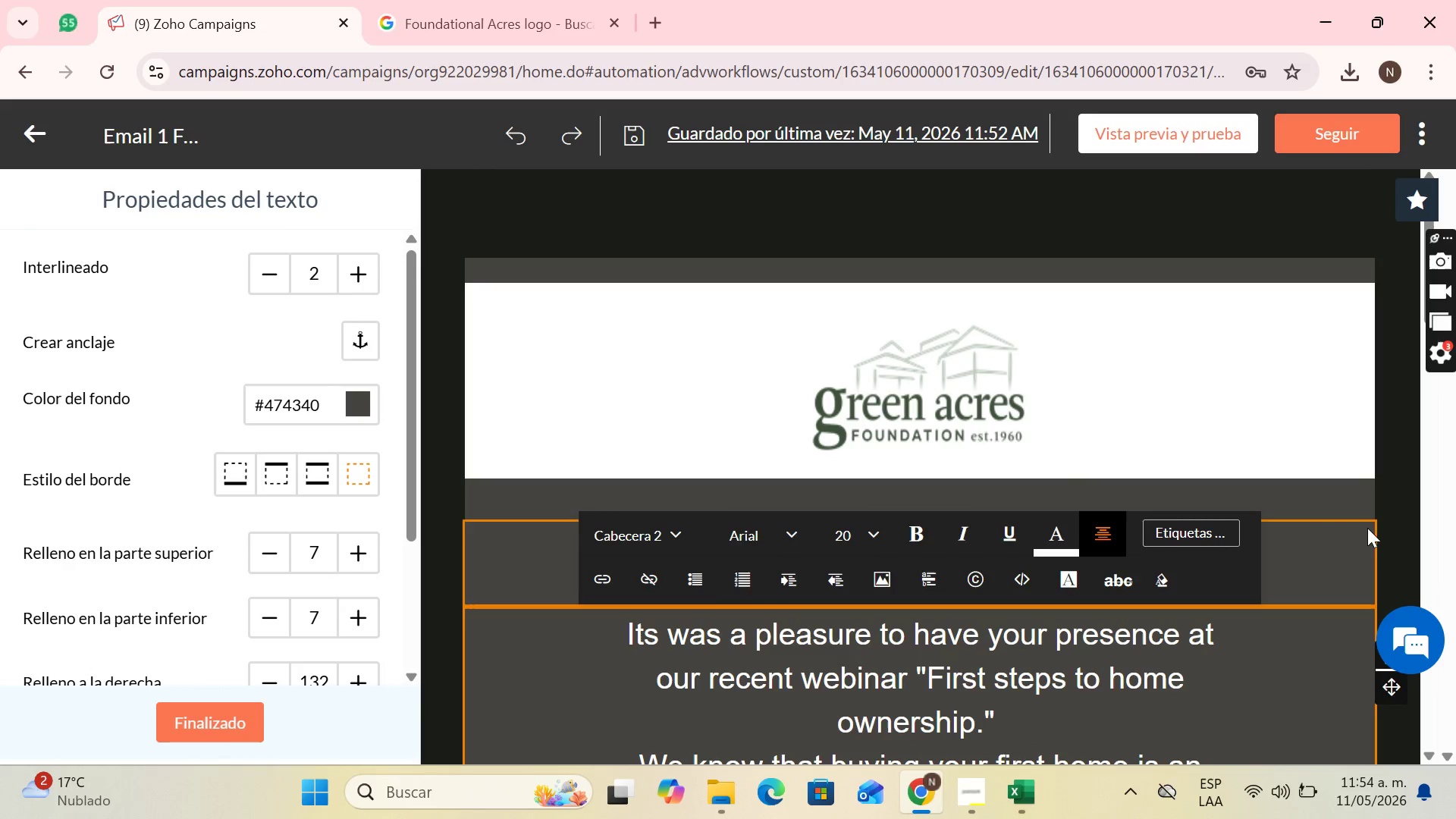 
left_click([1334, 576])
 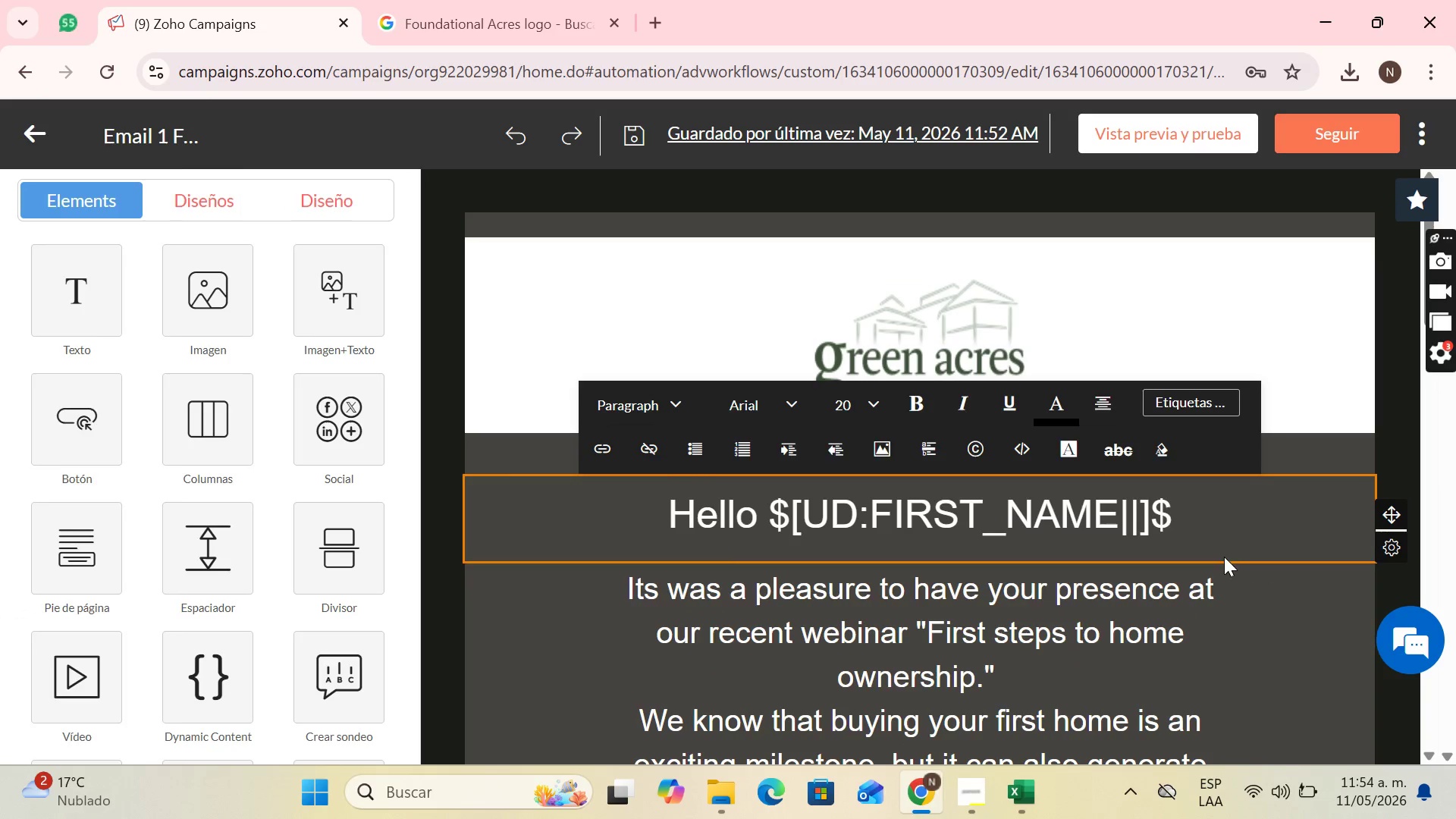 
scroll: coordinate [1050, 428], scroll_direction: down, amount: 2.0
 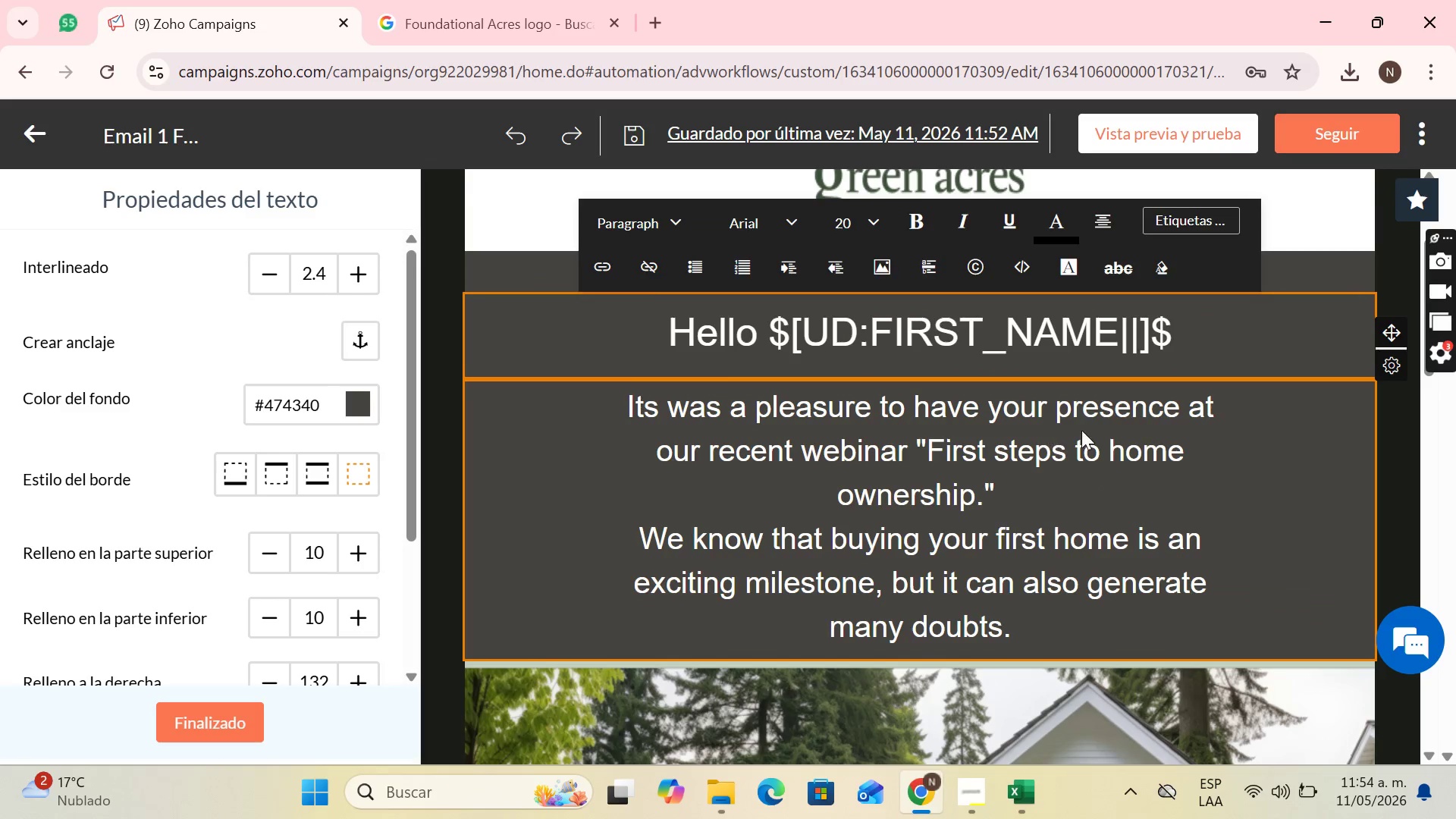 
scroll: coordinate [1112, 446], scroll_direction: none, amount: 0.0
 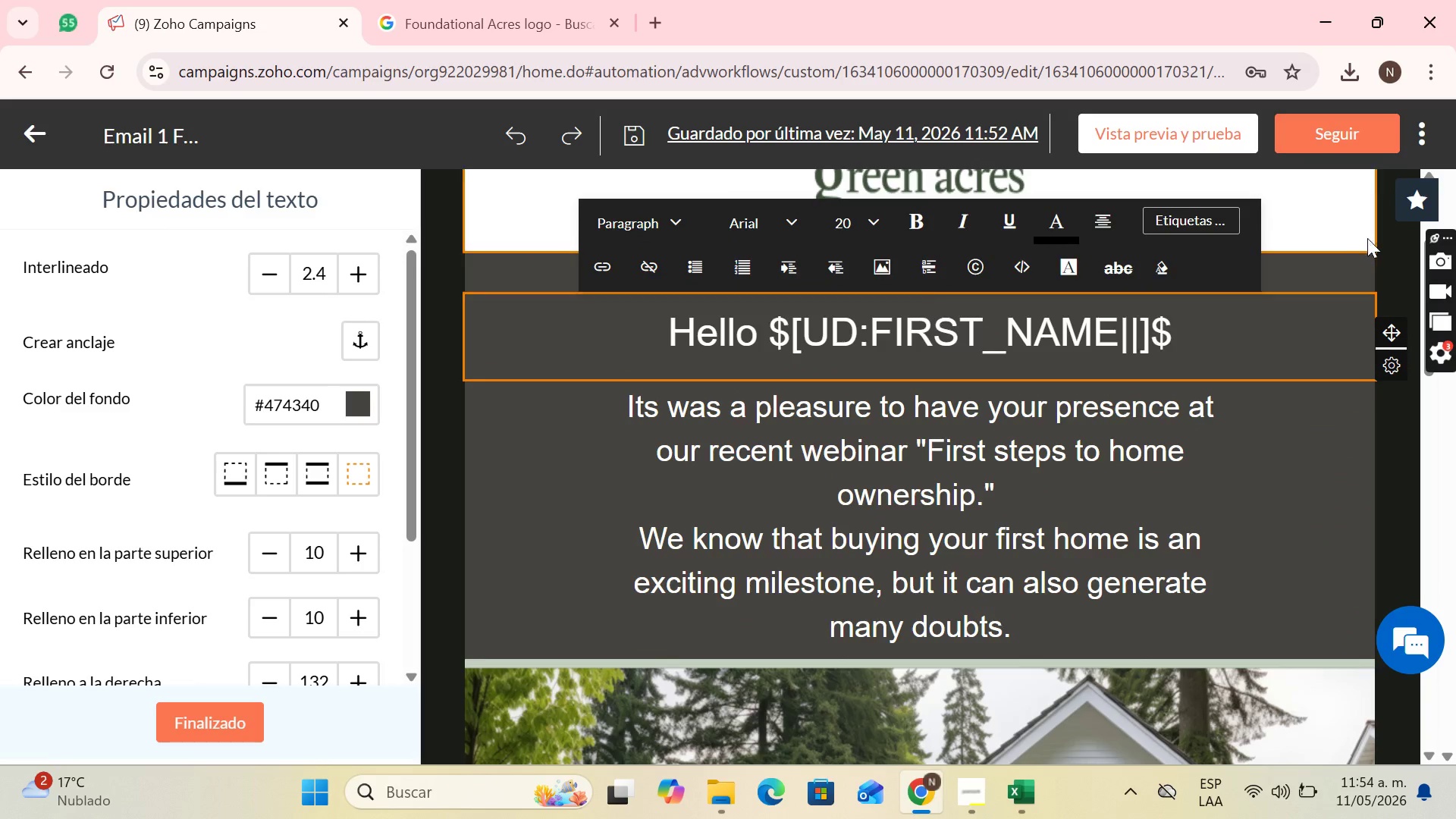 
left_click([1335, 265])
 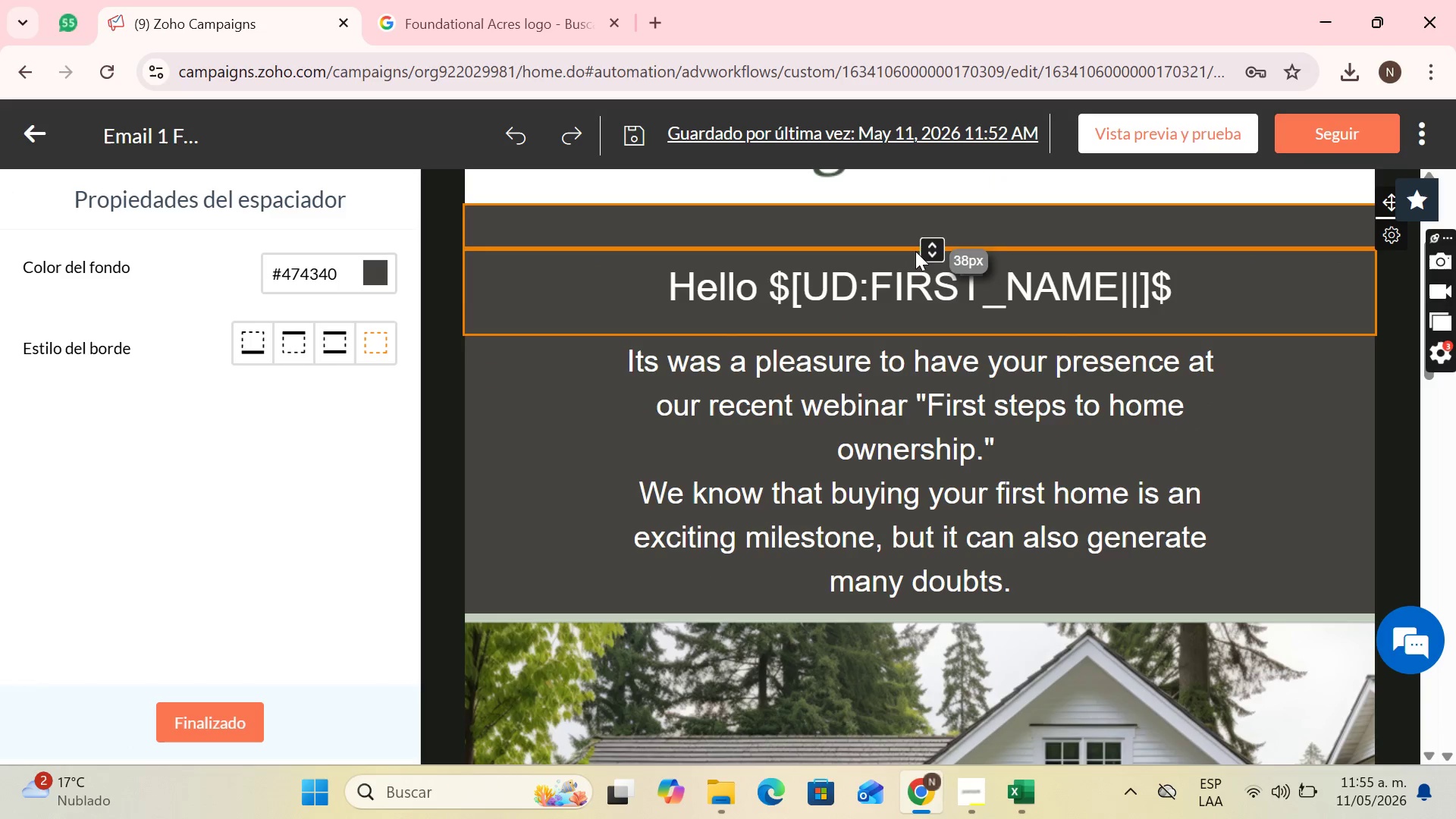 
left_click_drag(start_coordinate=[927, 247], to_coordinate=[934, 265])
 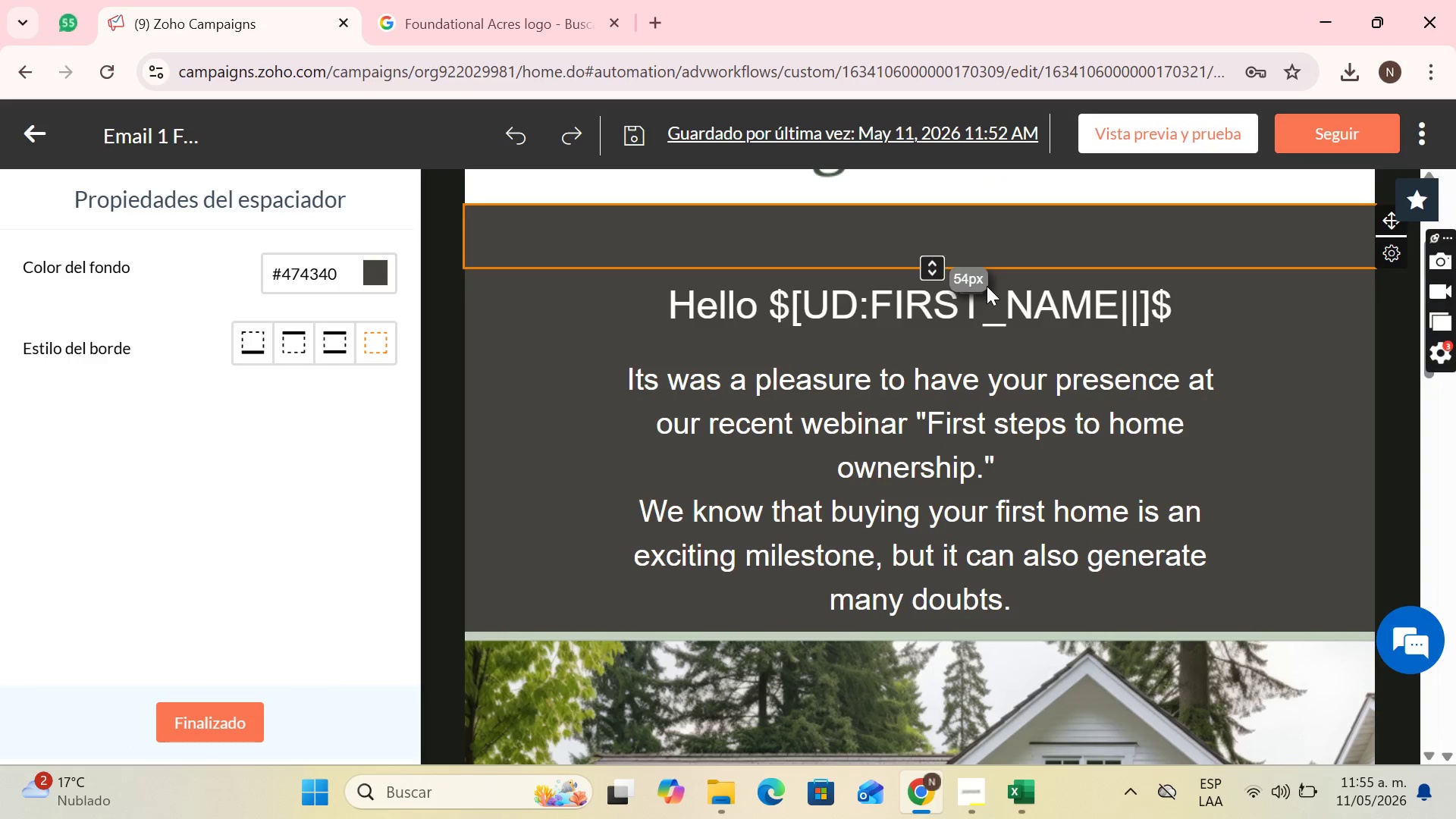 
scroll: coordinate [994, 541], scroll_direction: down, amount: 11.0
 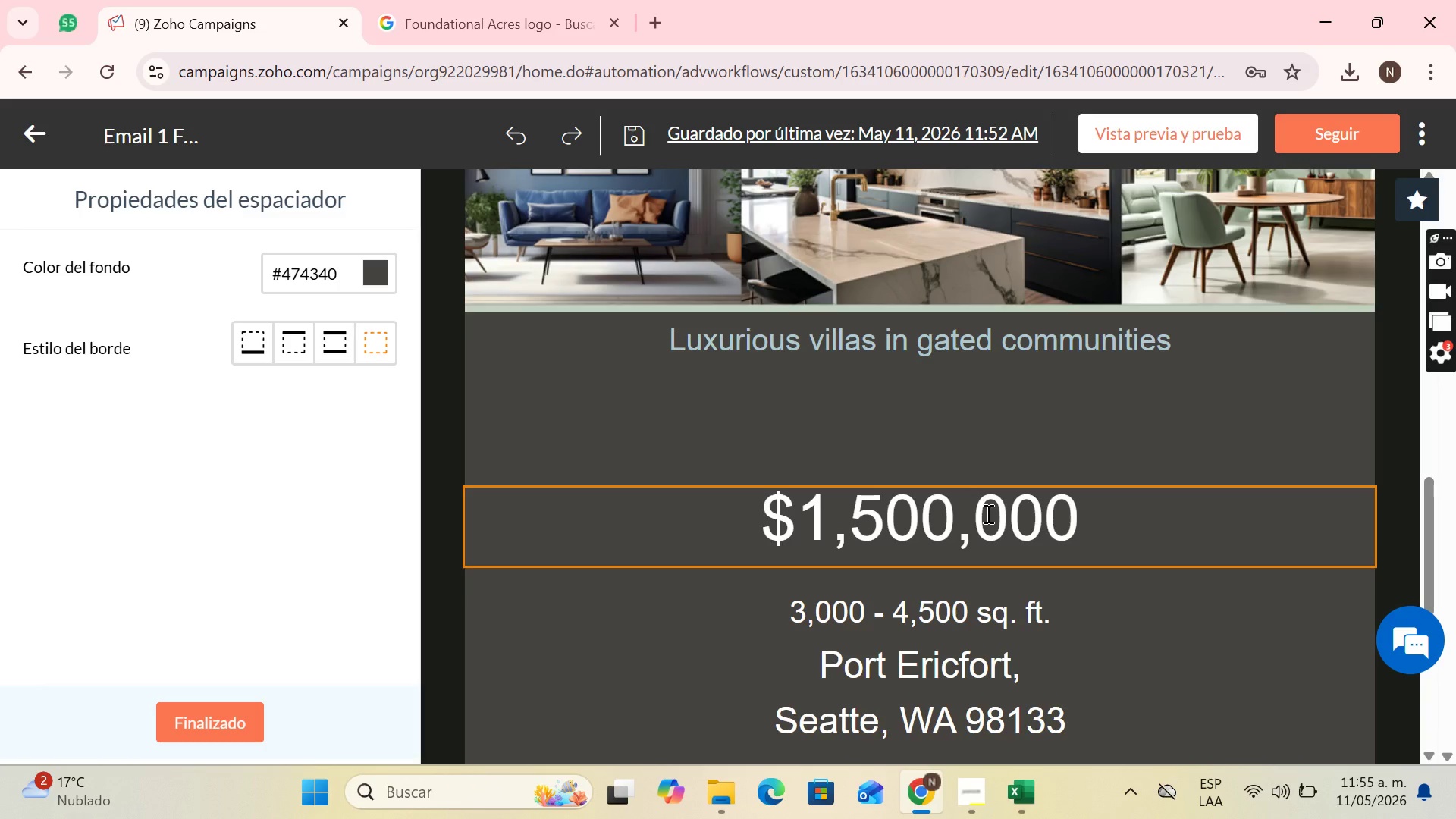 
wait(50.02)
 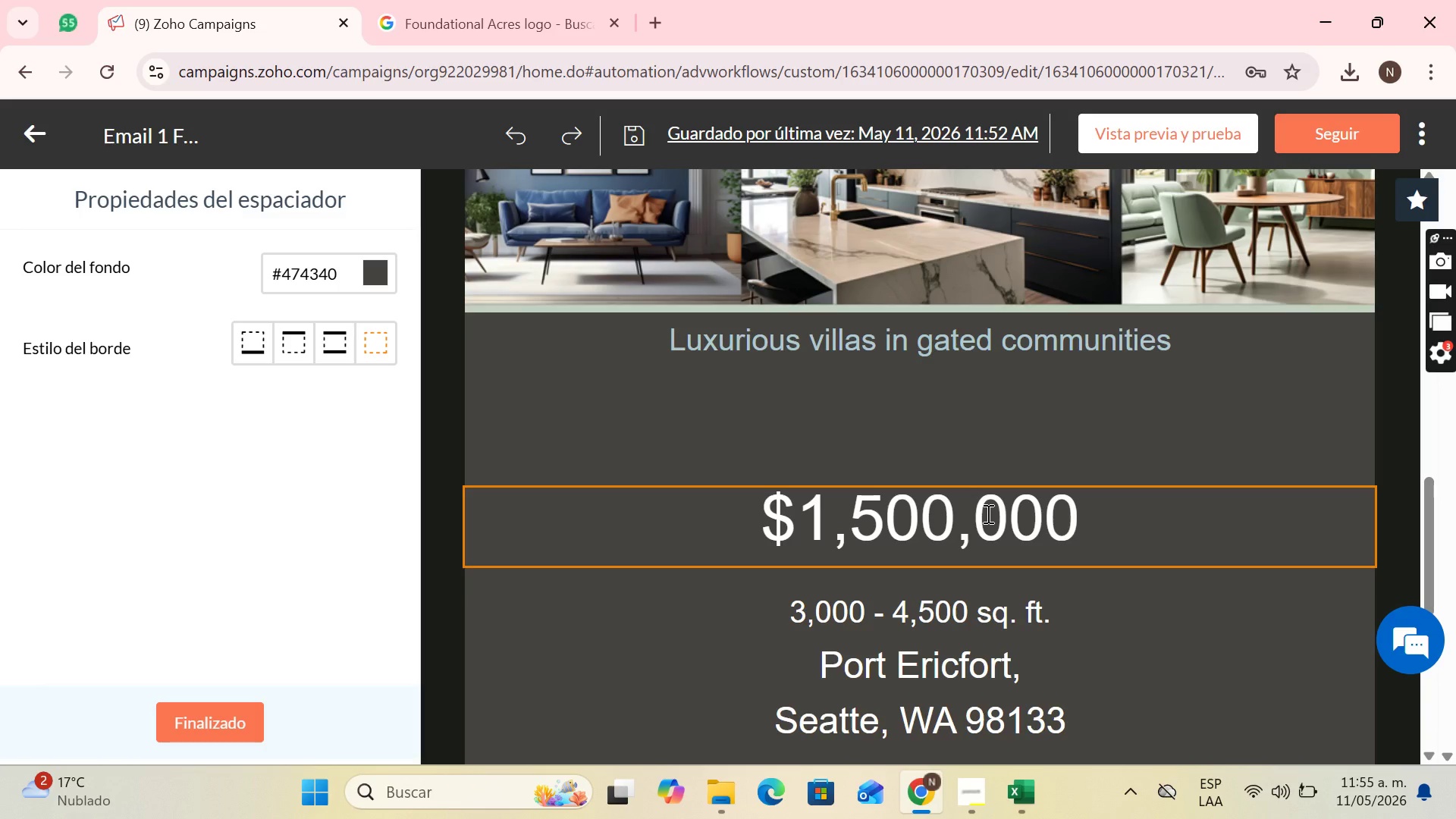 
scroll: coordinate [1049, 524], scroll_direction: down, amount: 1.0
 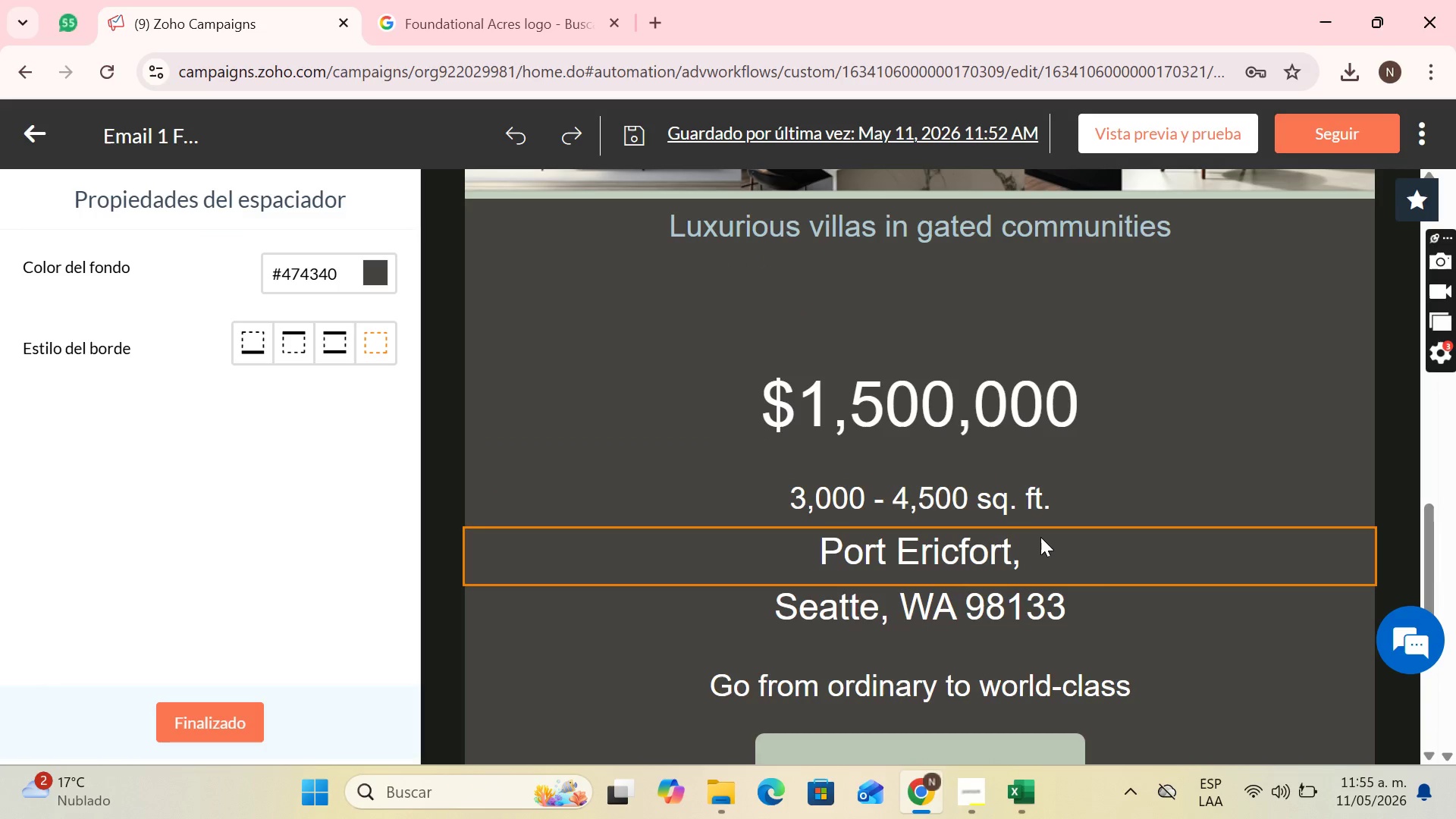 
left_click([1040, 537])
 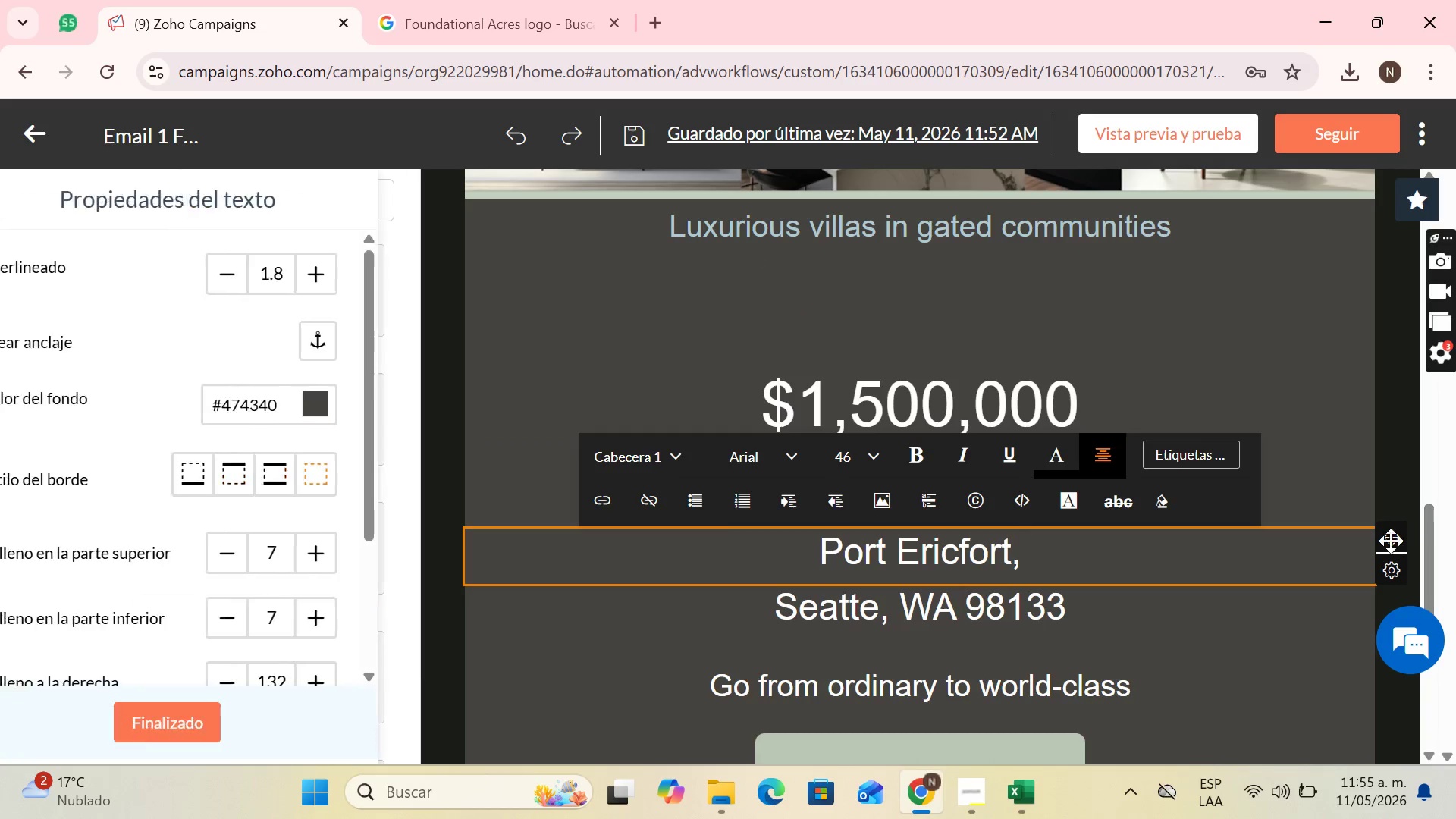 
left_click_drag(start_coordinate=[1391, 541], to_coordinate=[931, 322])
 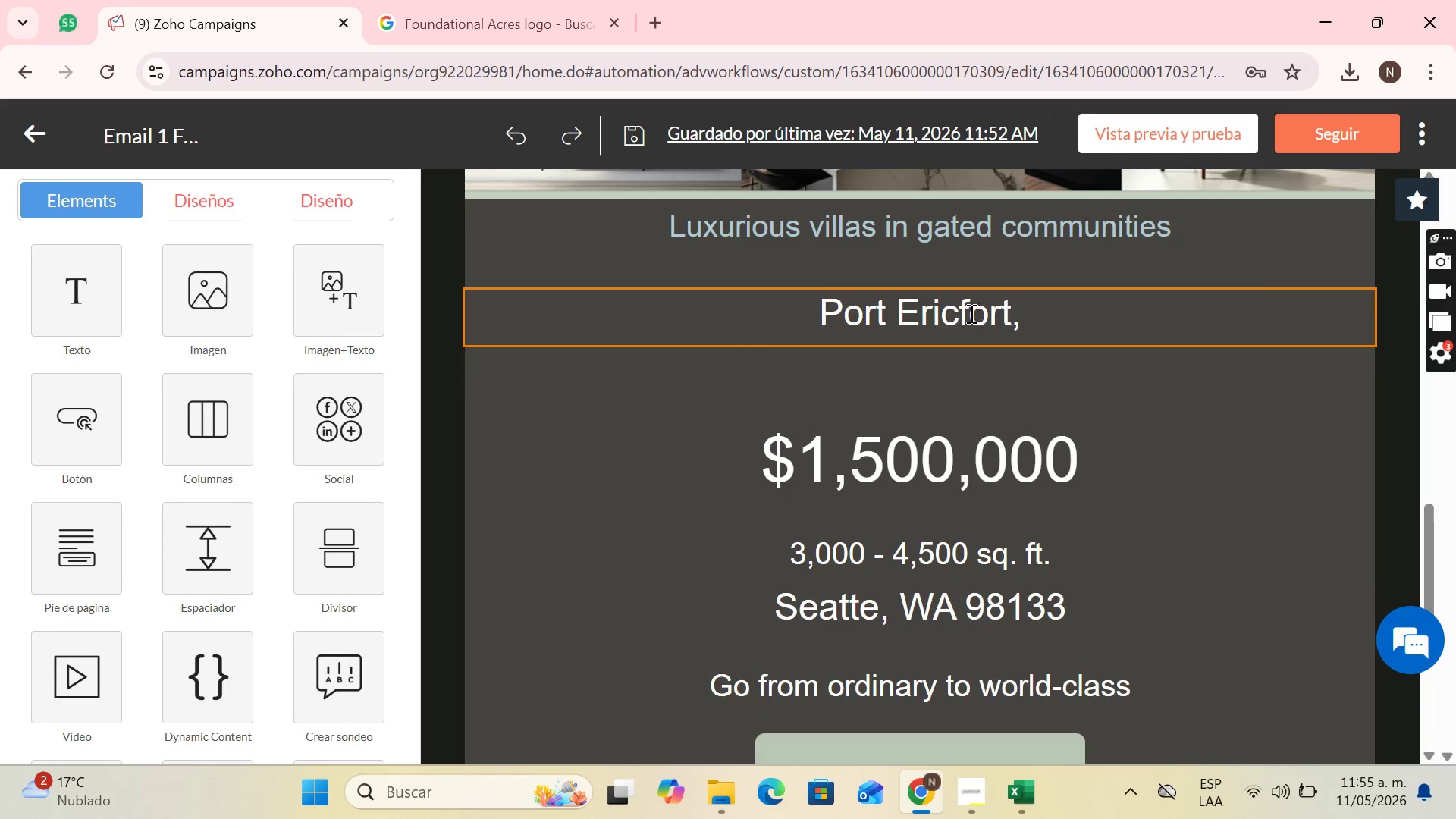 
left_click([973, 311])
 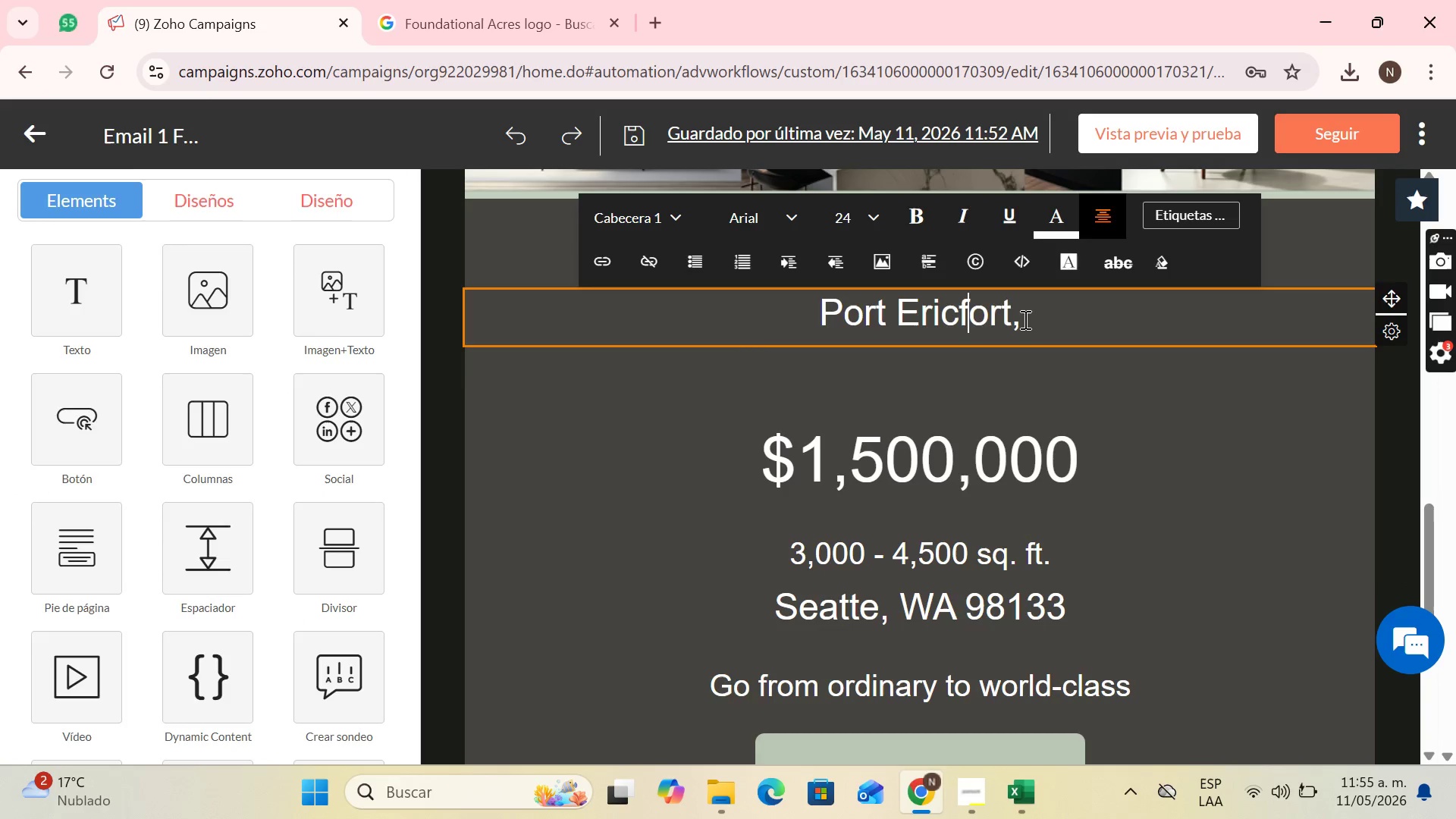 
left_click_drag(start_coordinate=[1021, 320], to_coordinate=[837, 327])
 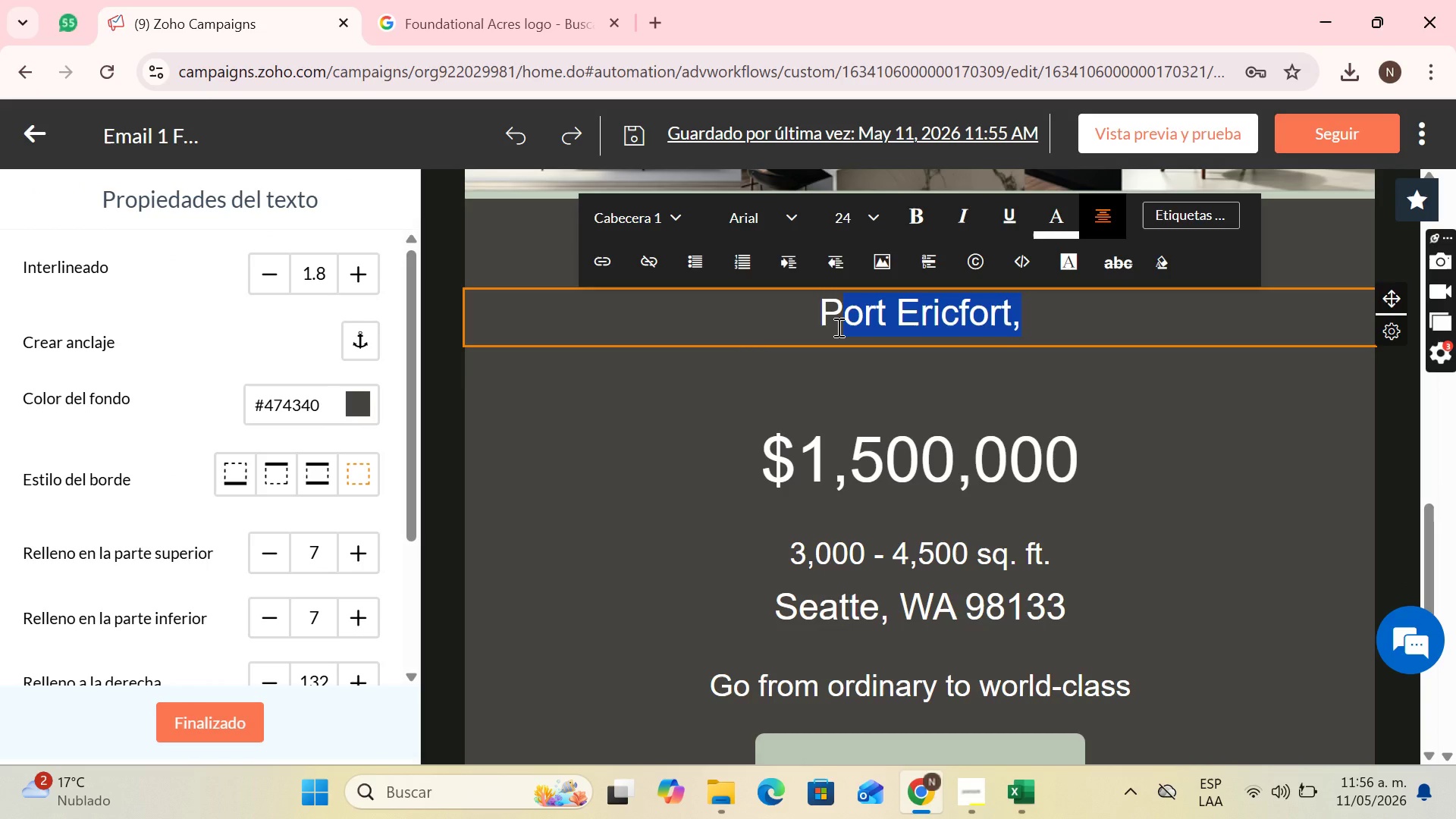 
key(CapsLock)
 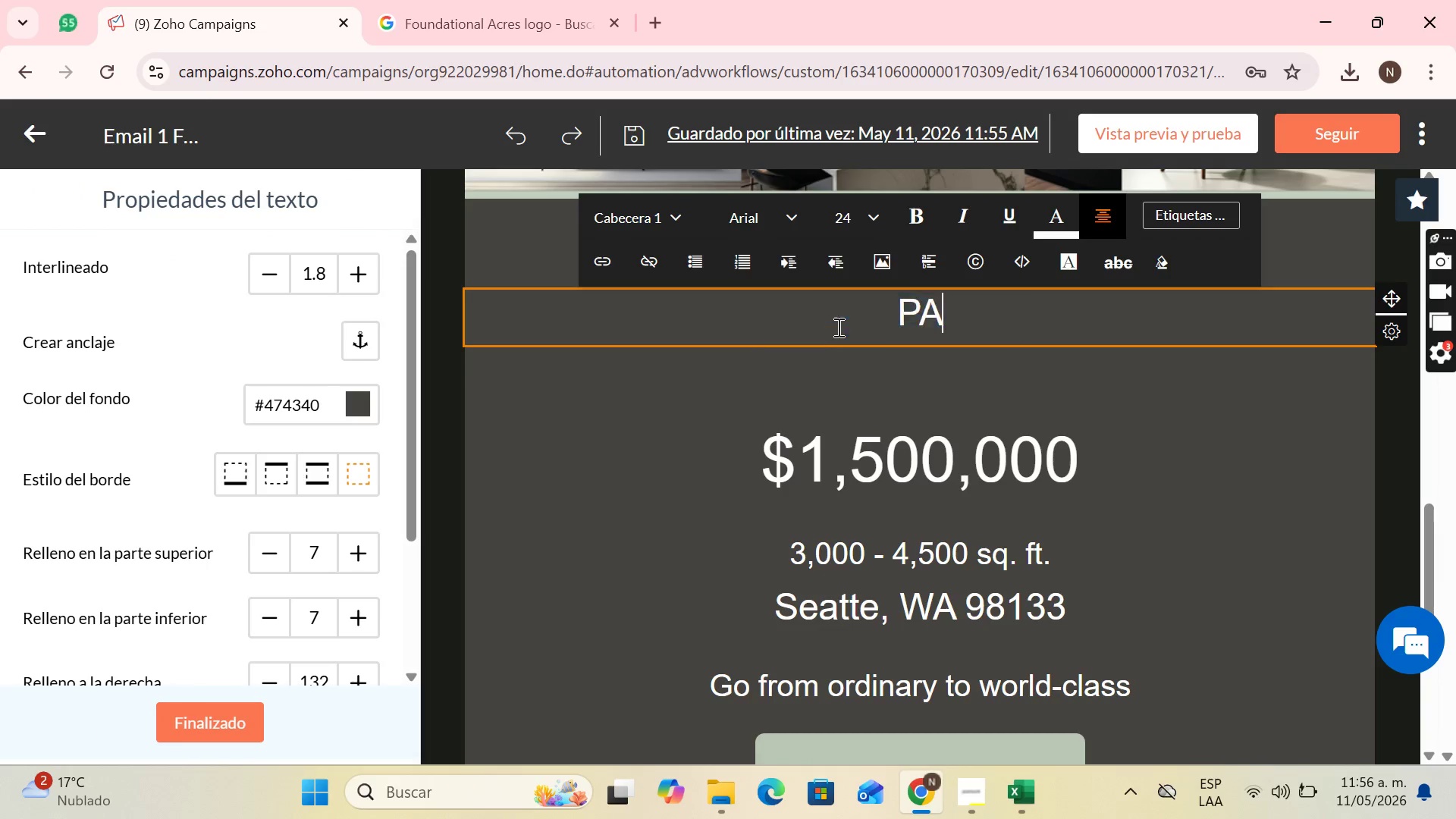 
key(A)
 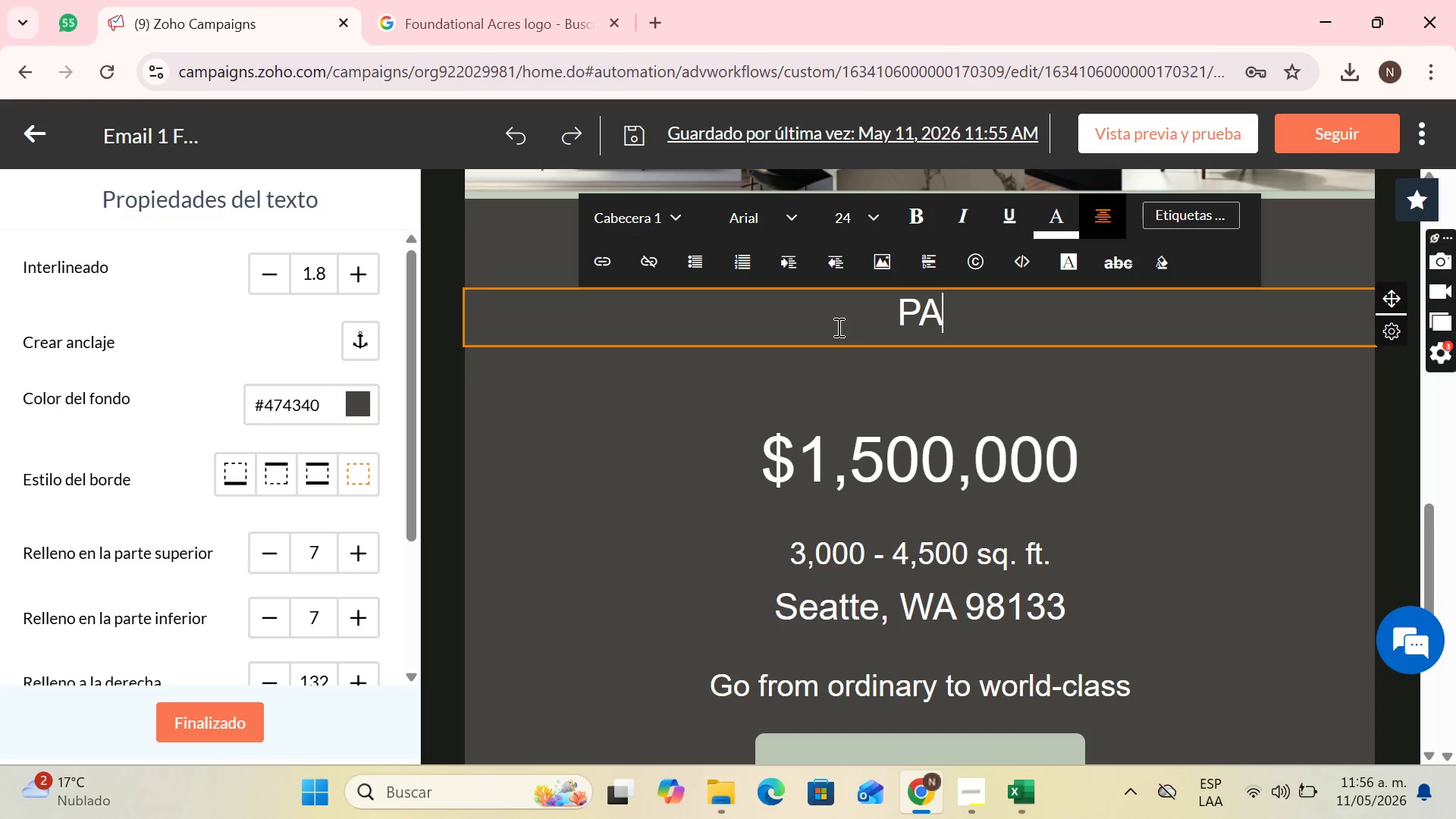 
key(CapsLock)
 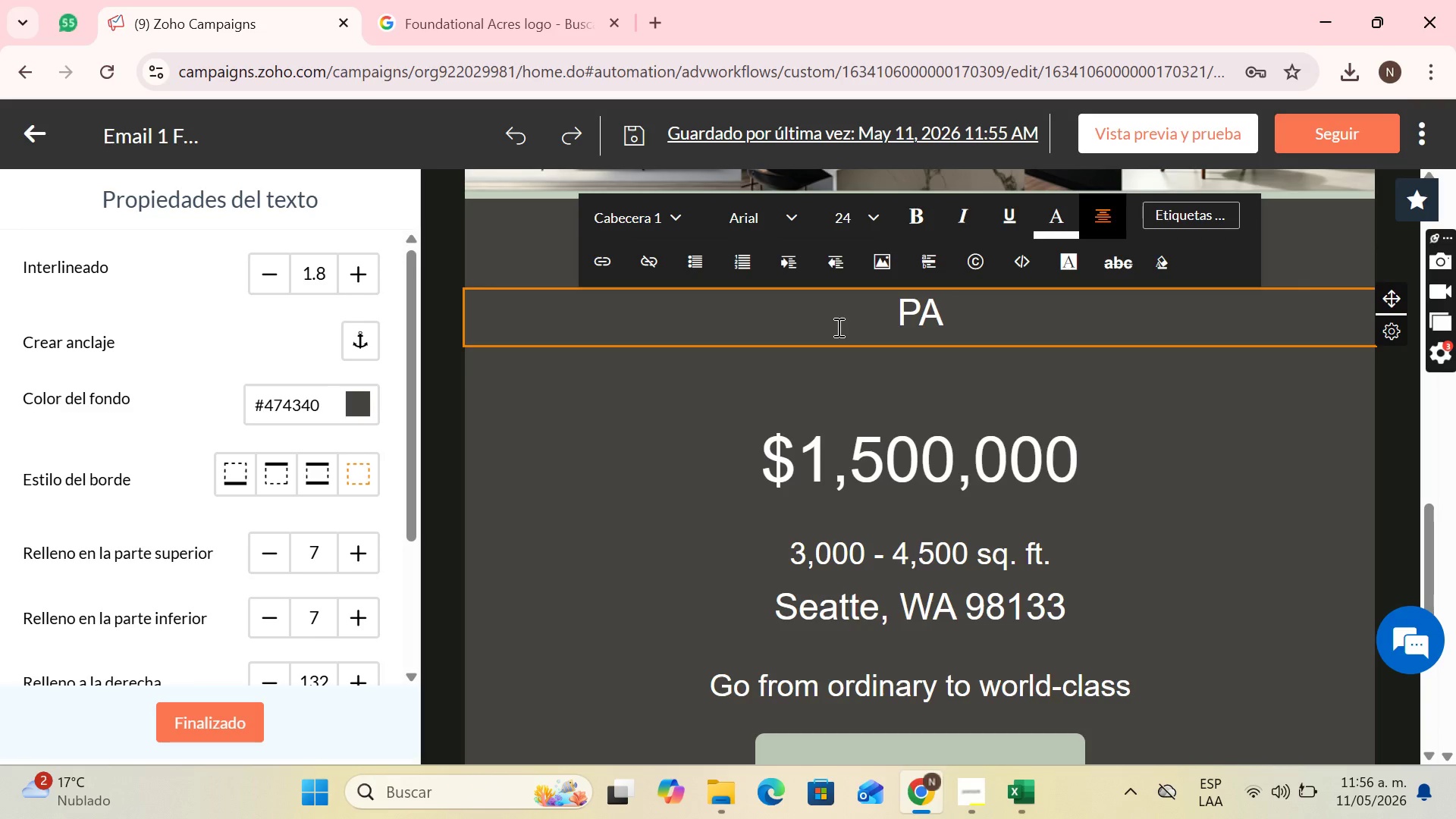 
key(ArrowLeft)
 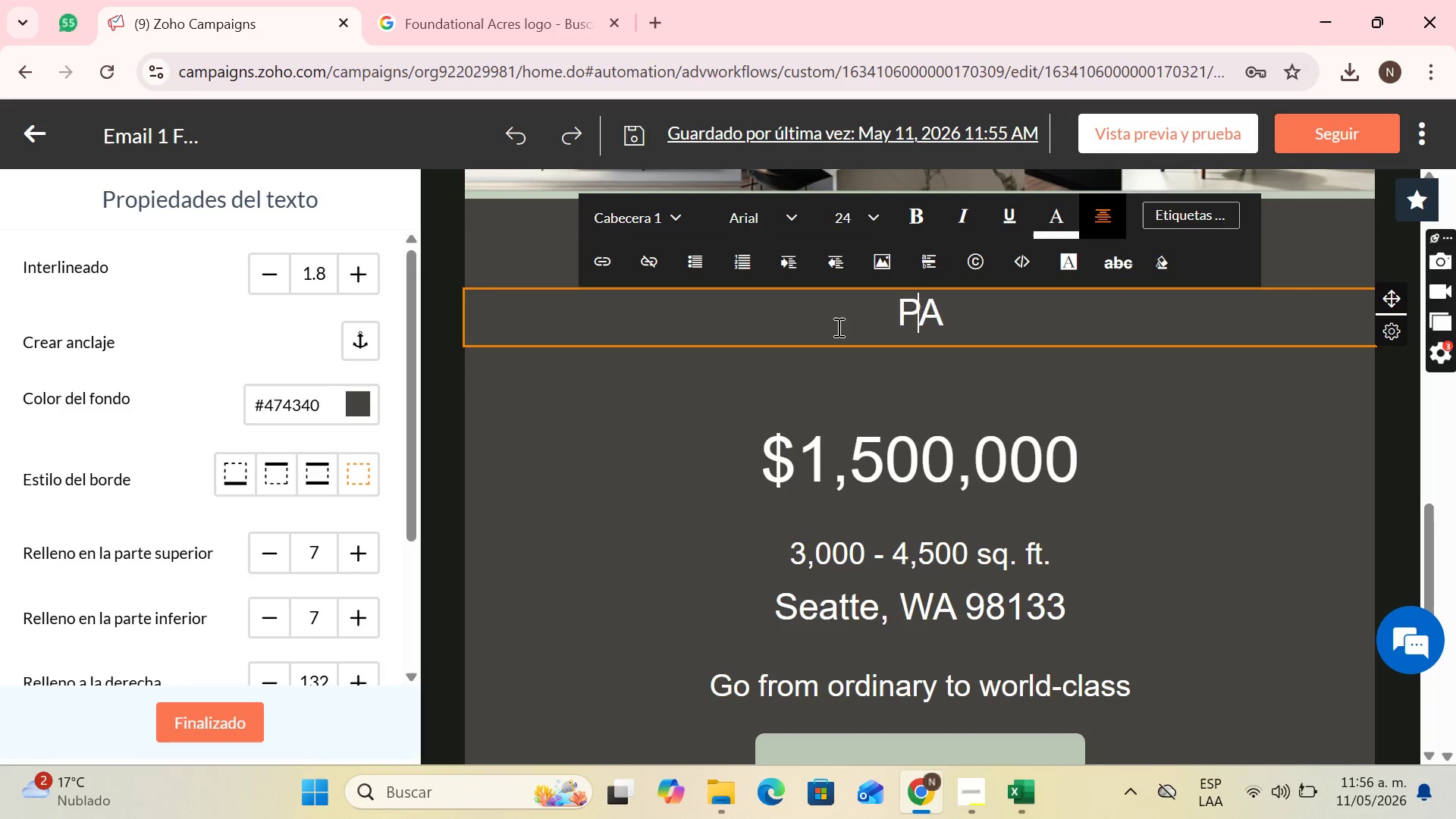 
key(Backspace)
 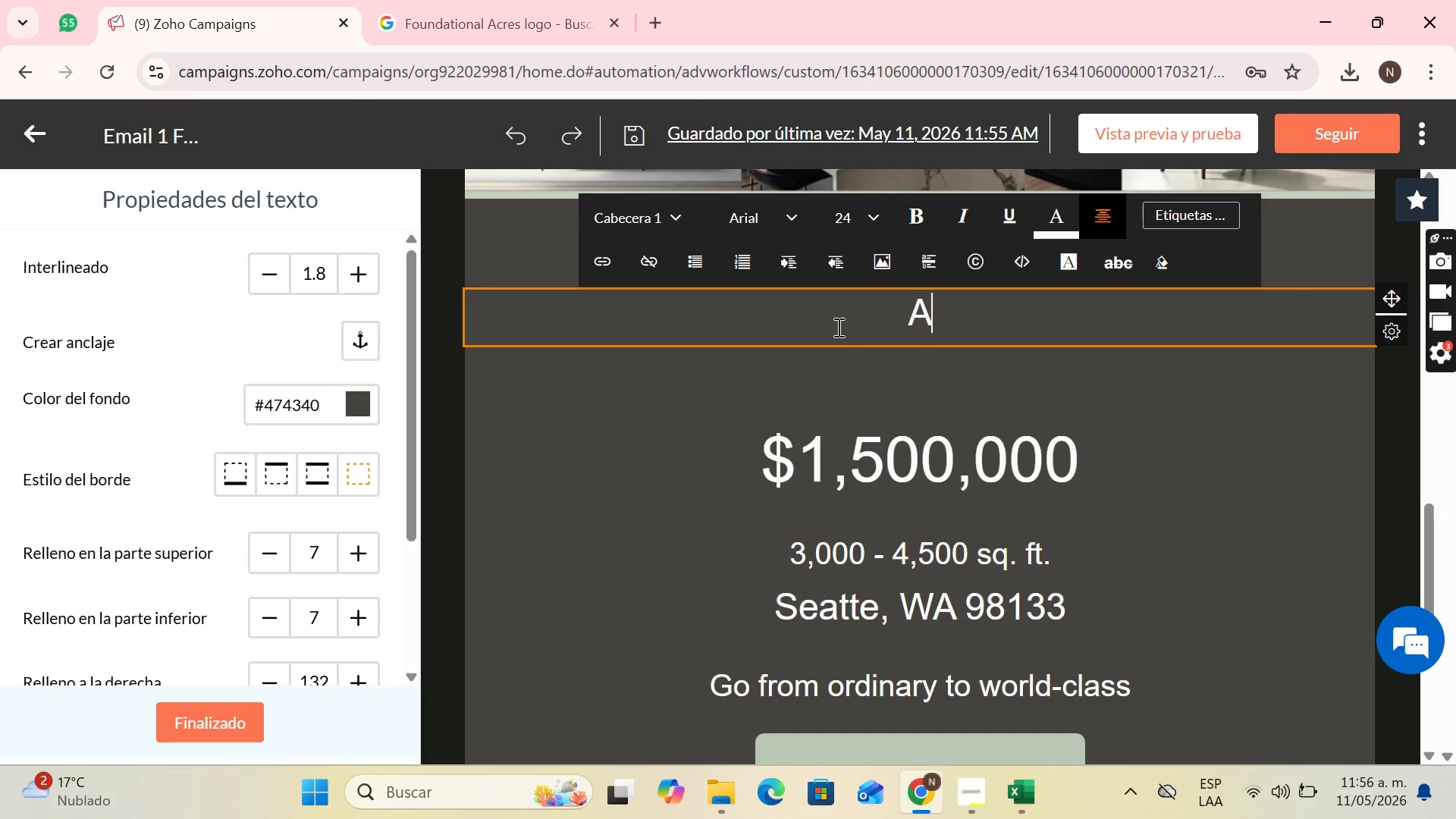 
key(ArrowRight)
 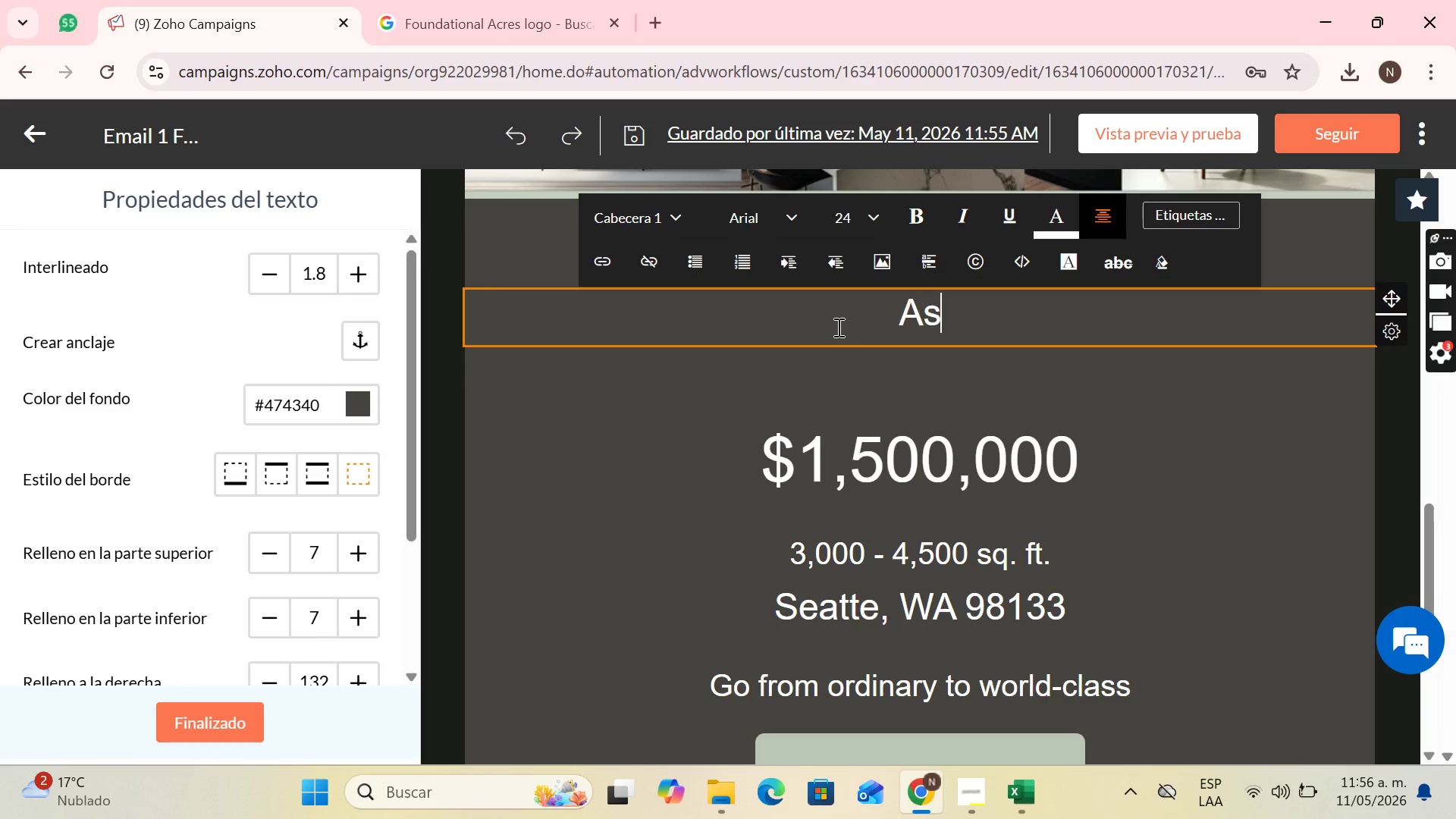 
type(s we mentioned, )
 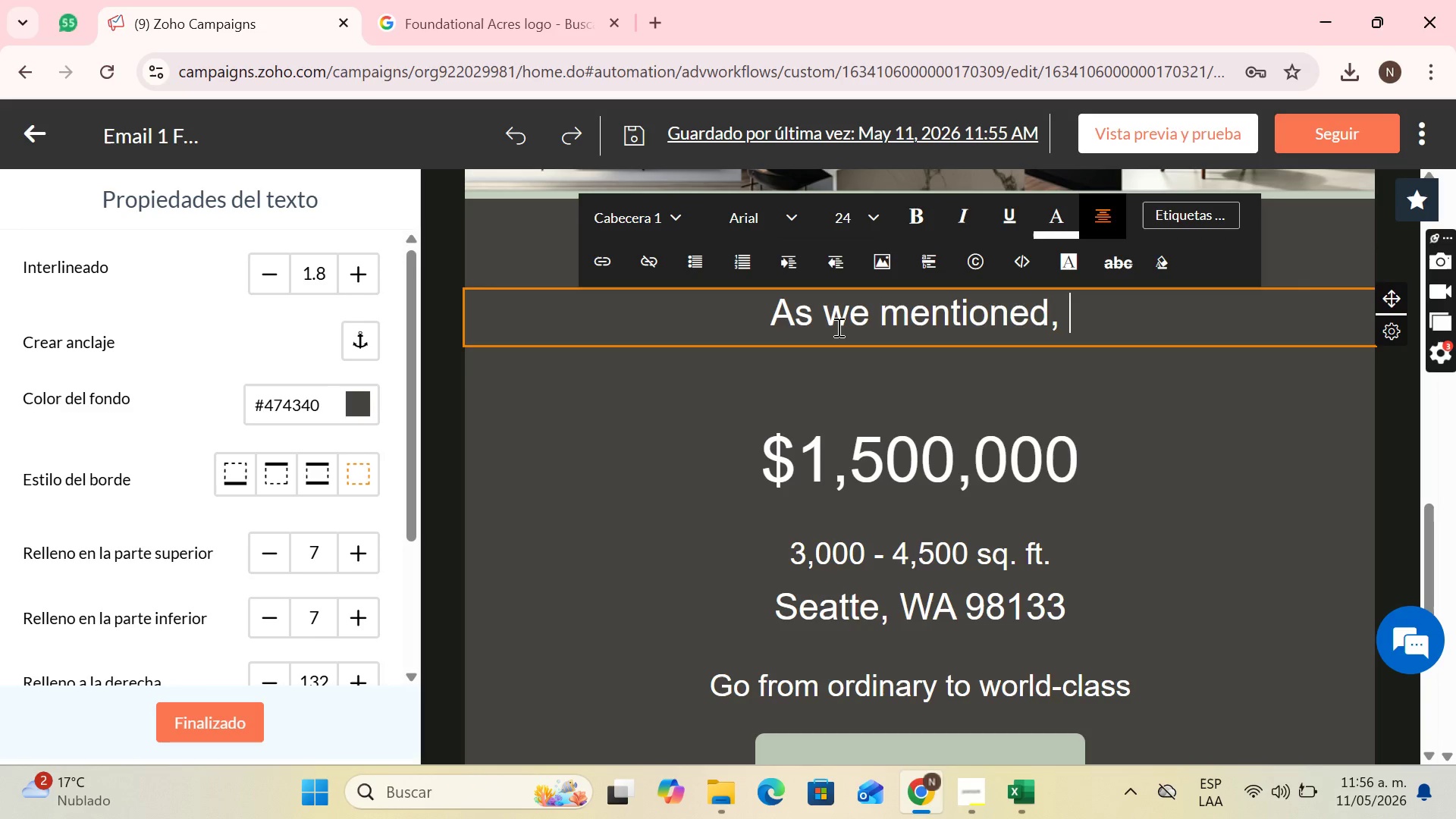 
wait(29.69)
 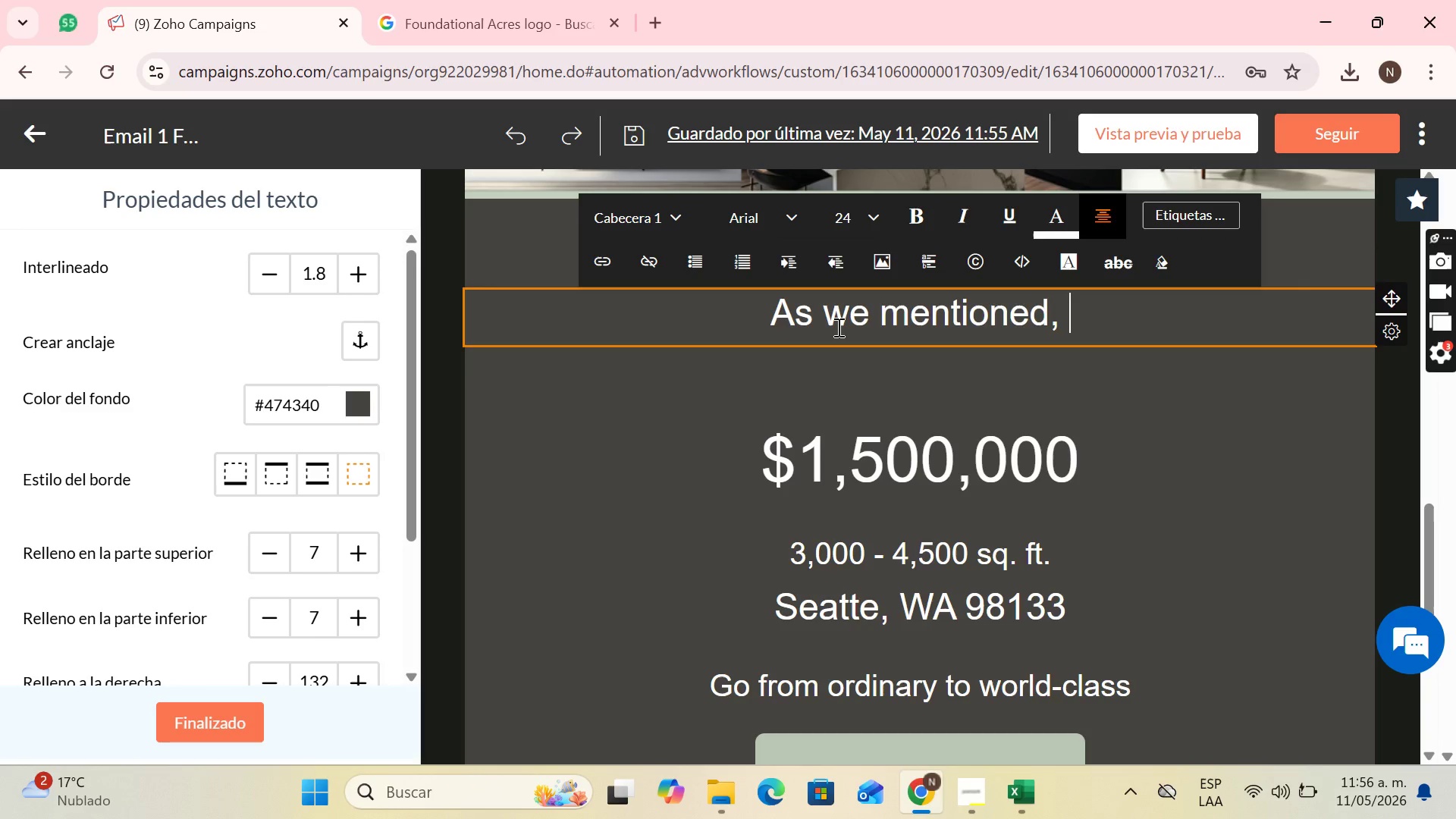 
type(we want )
 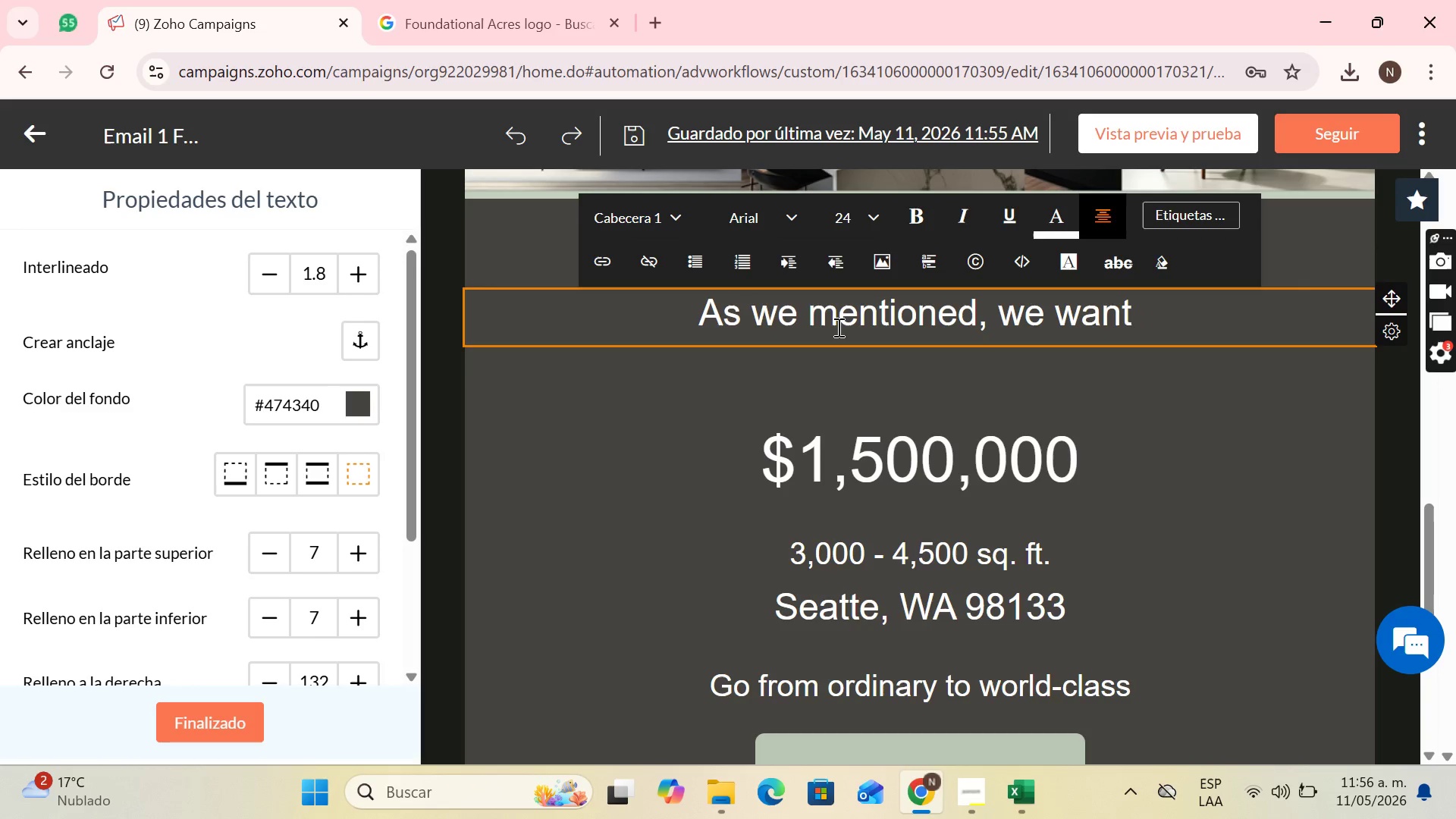 
type(to make t)
key(Backspace)
type(your wat)
key(Backspace)
type(y easier. w)
key(Backspace)
type(We have to)
key(Backspace)
key(Backspace)
type(prepared an exclusive tool to help)
 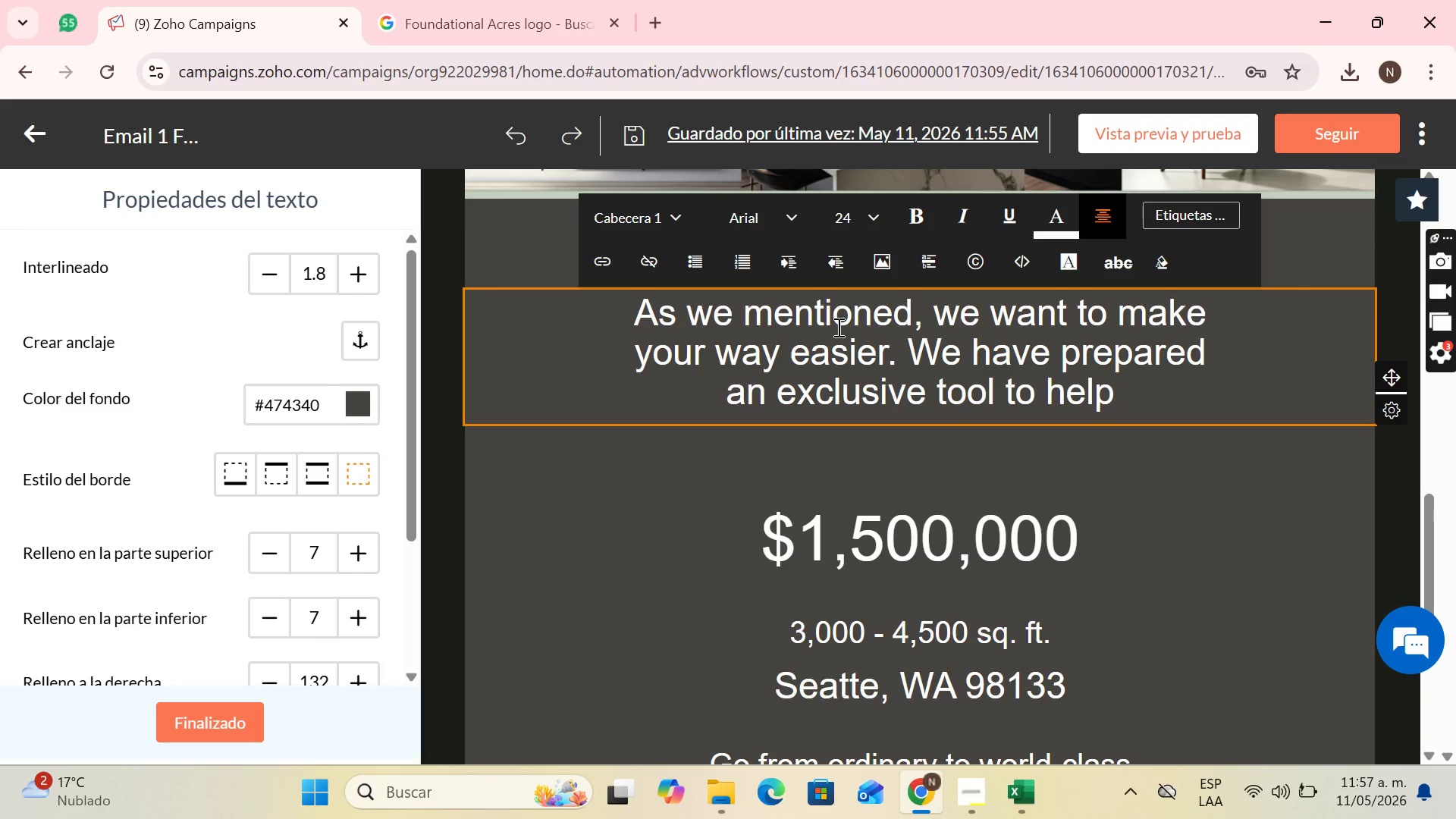 
type(y)
key(Backspace)
type( you organize your priot)
key(Backspace)
type(rities, especially if you are considering looking for options in)
 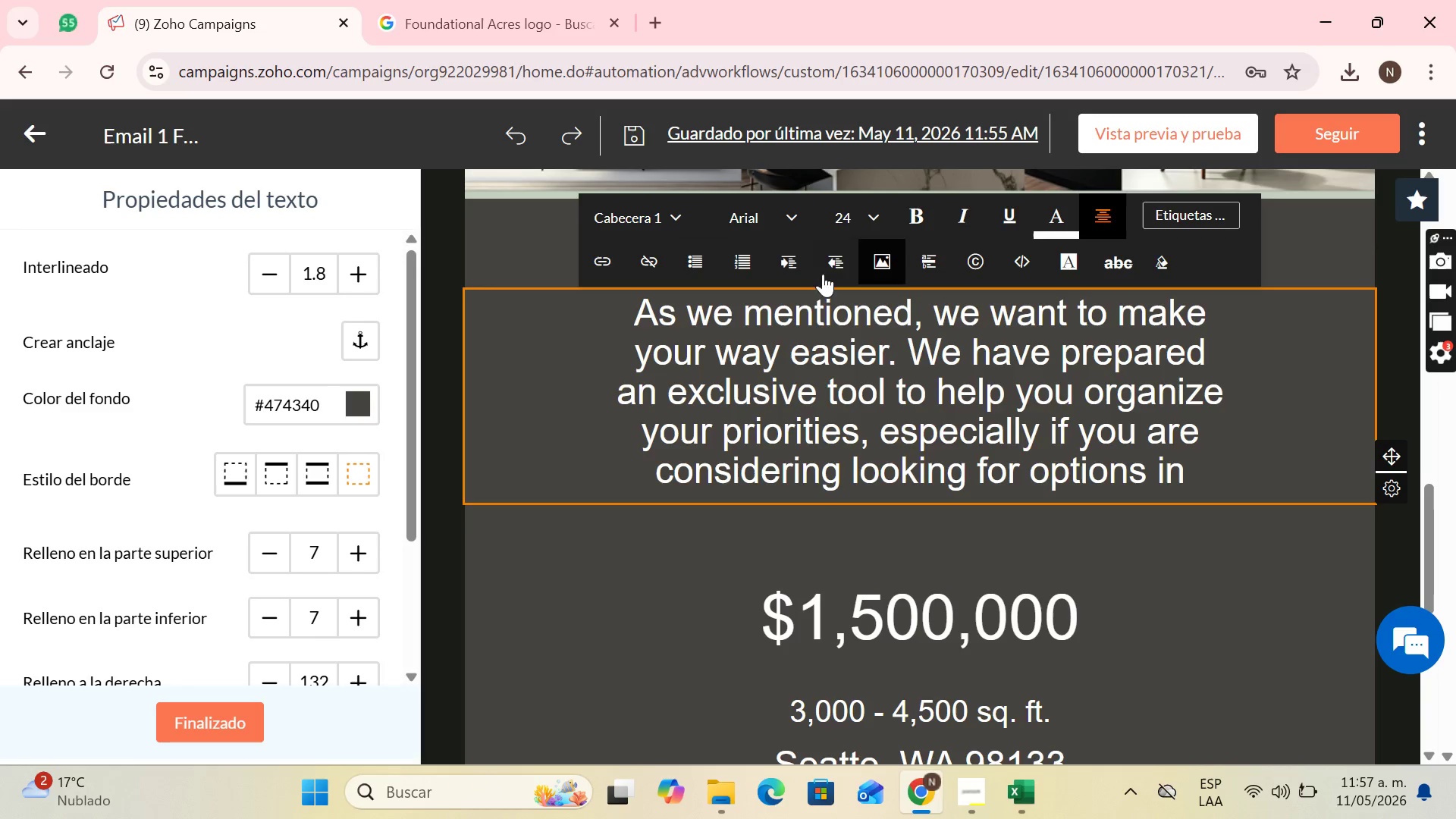 
key(Space)
 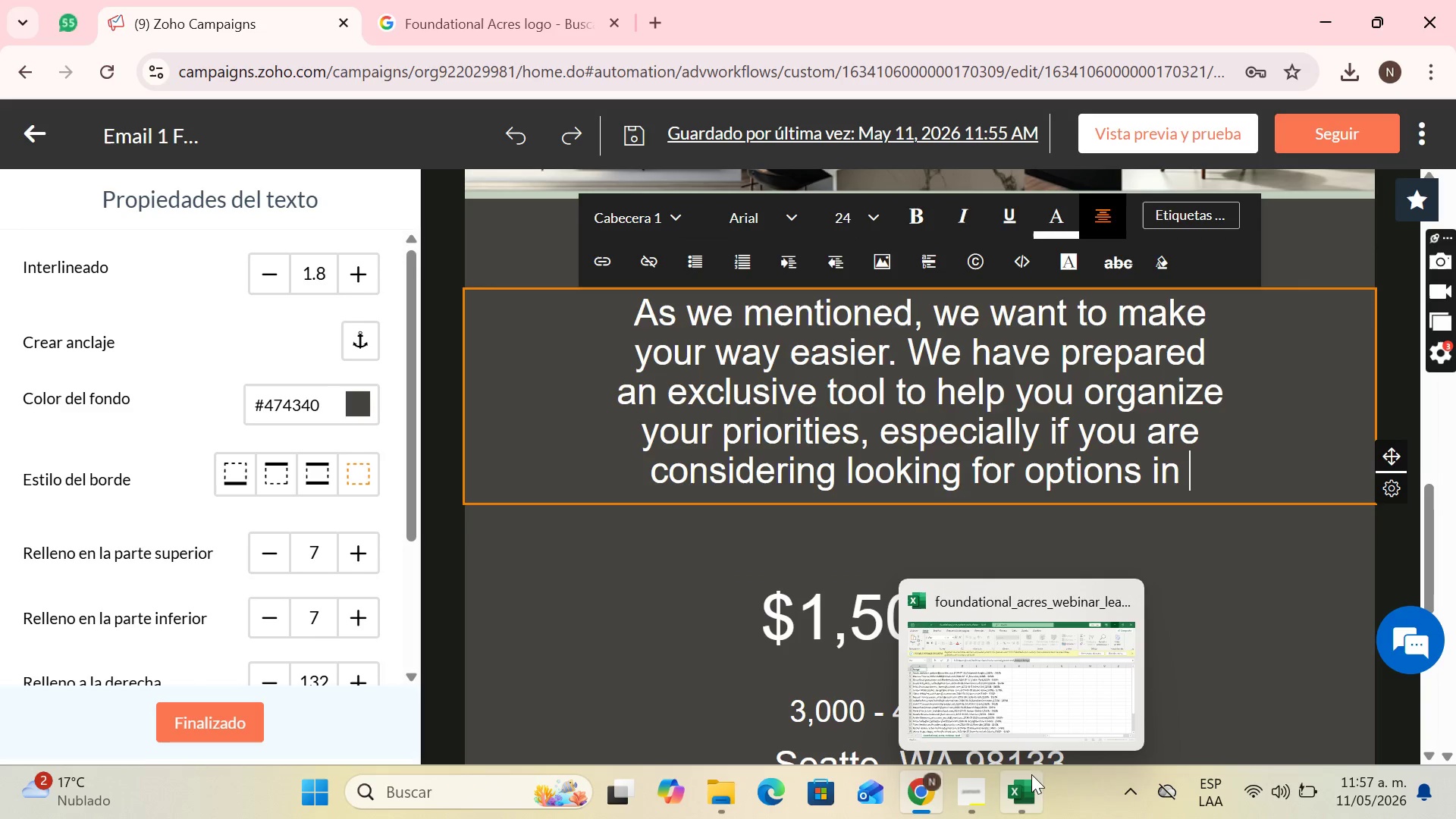 
left_click([1017, 787])
 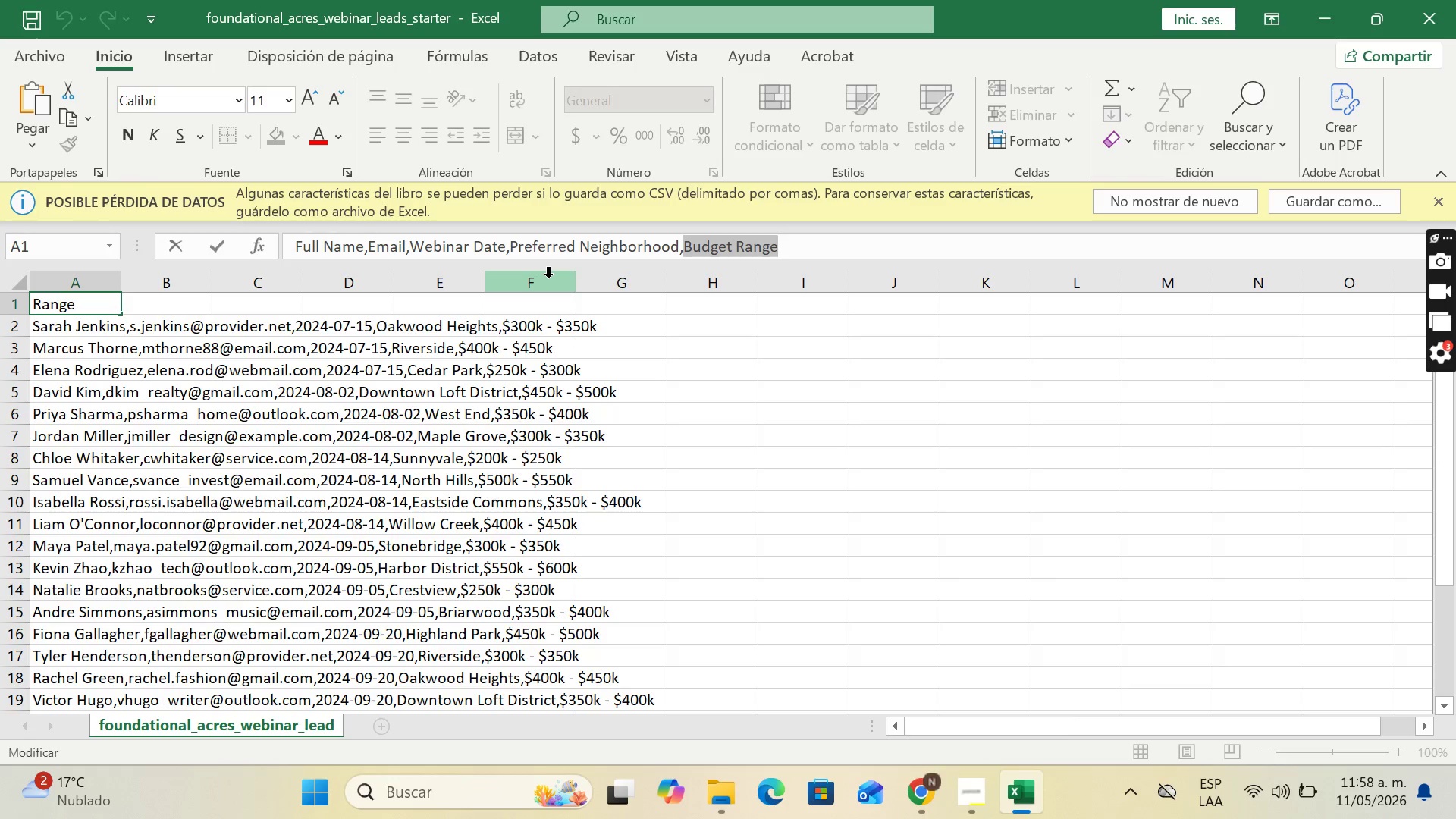 
wait(13.2)
 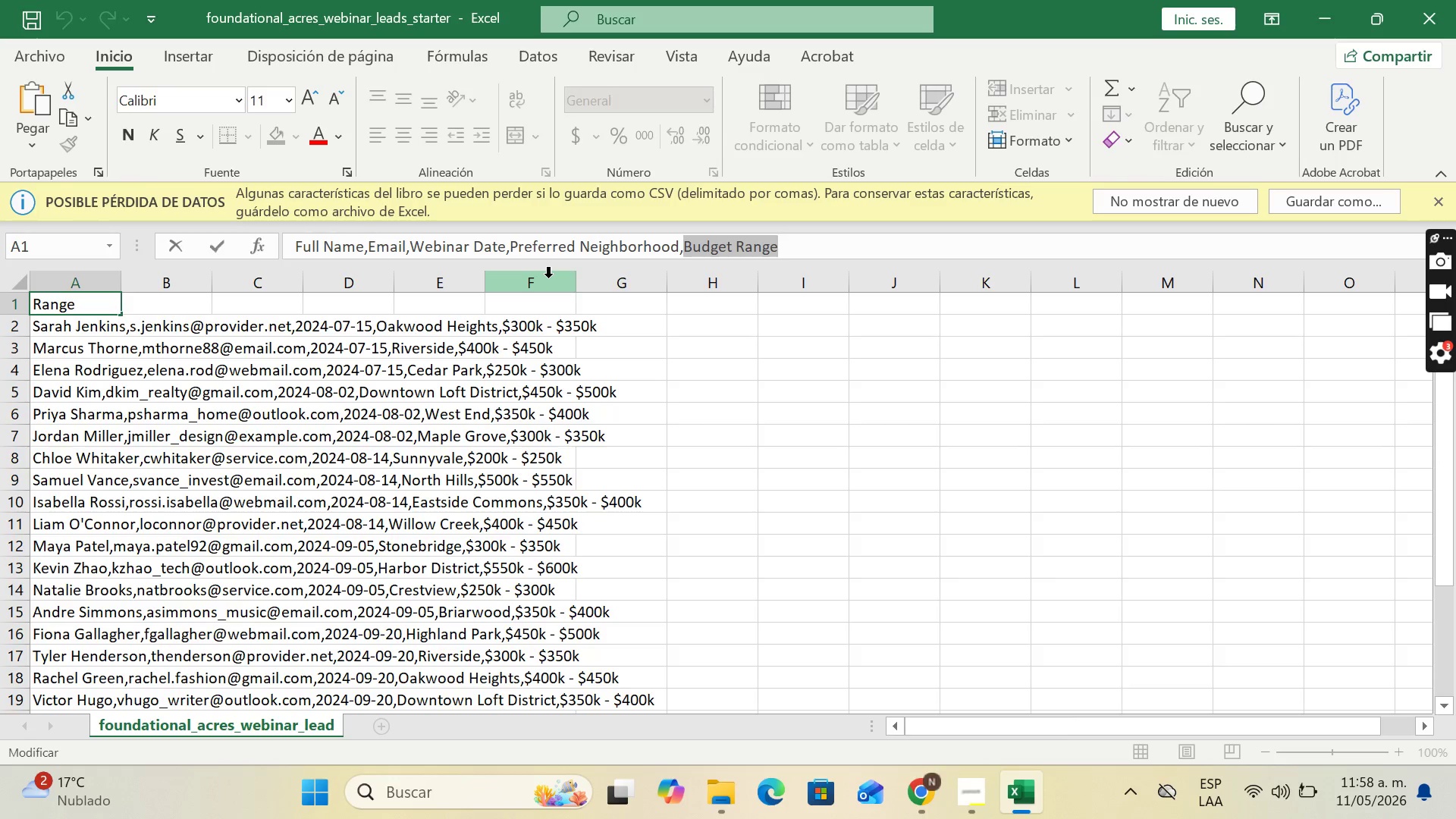 
left_click([1336, 0])
 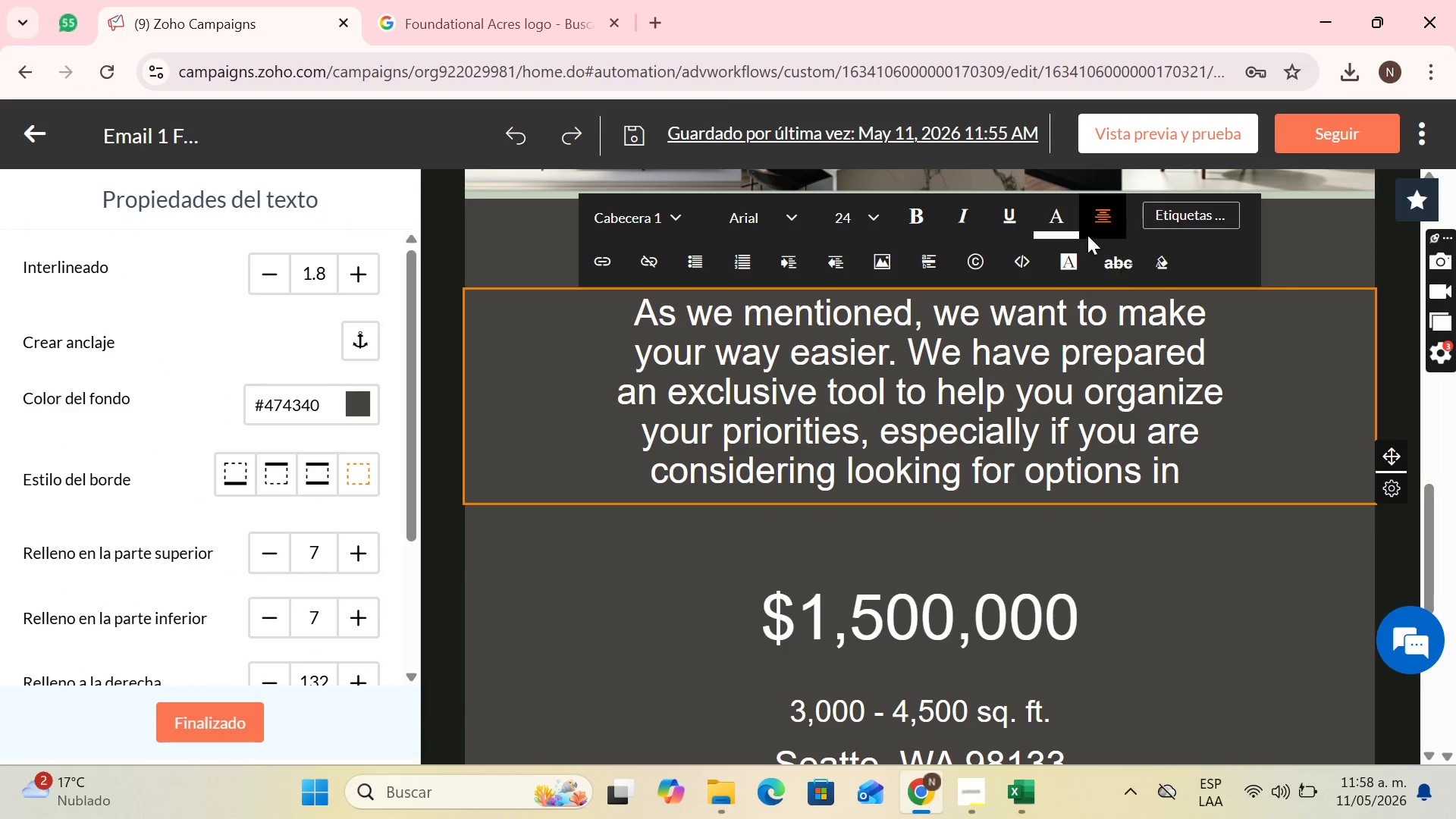 
left_click([1176, 209])
 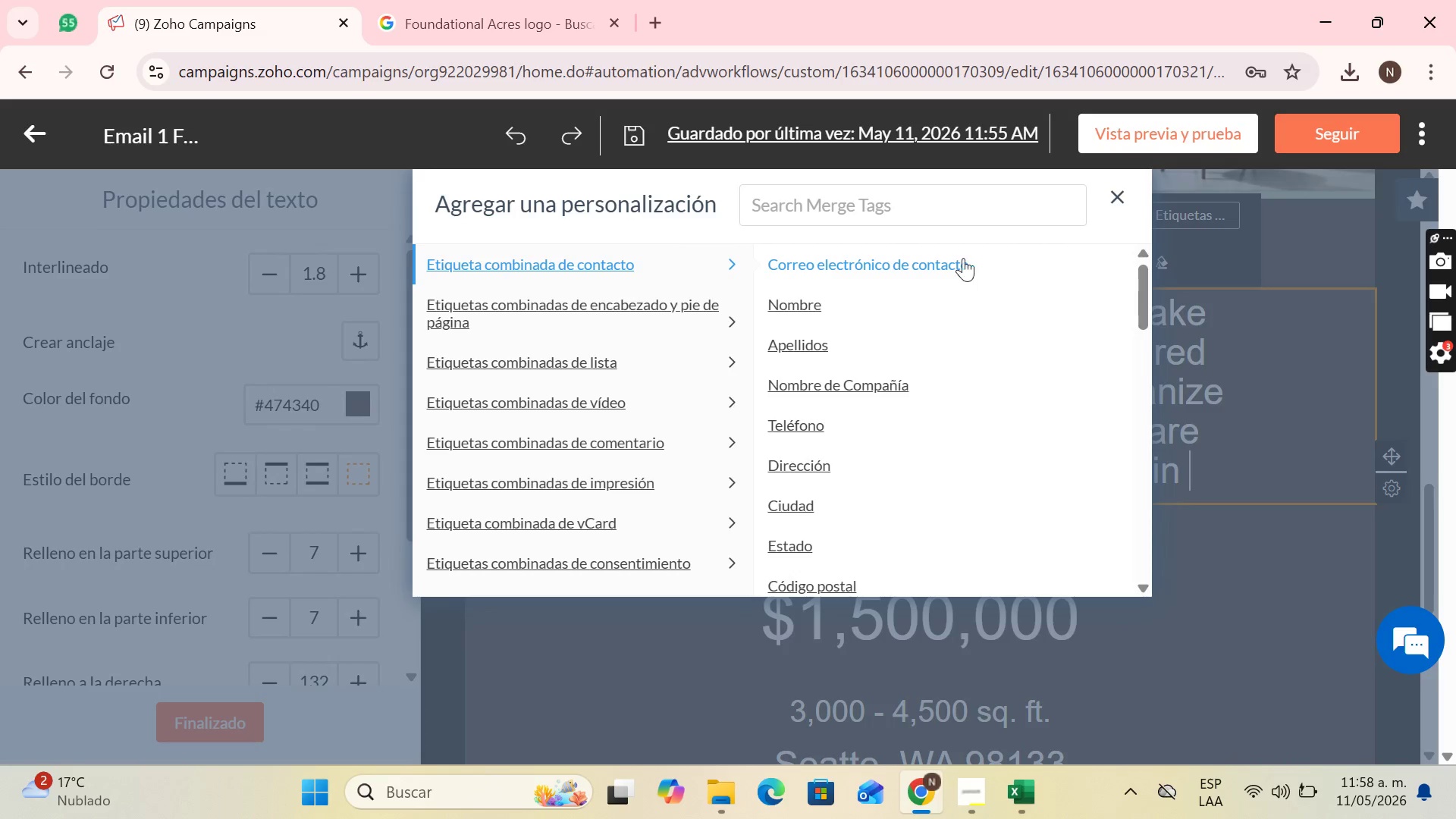 
left_click([939, 210])
 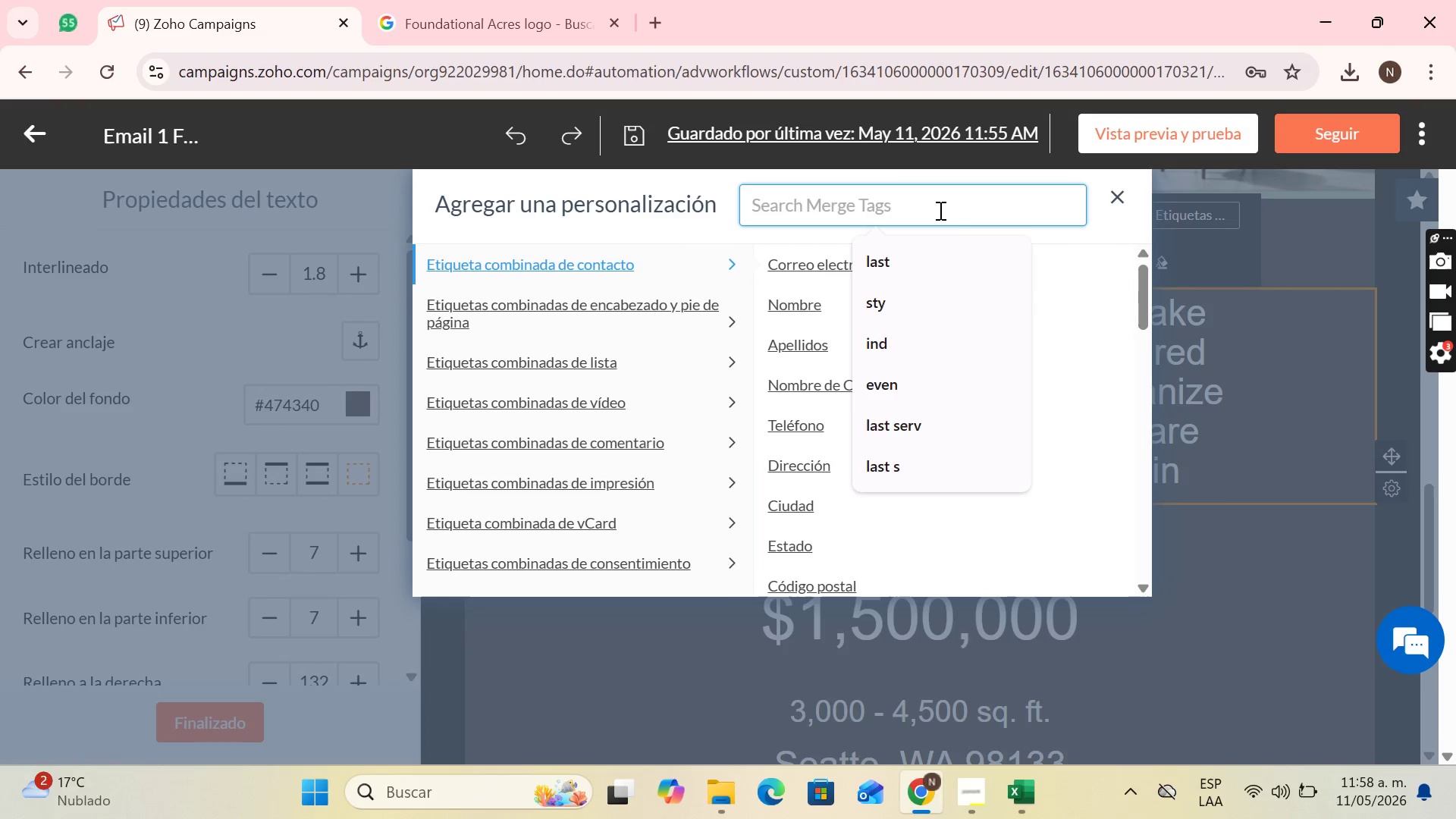 
type(pre)
 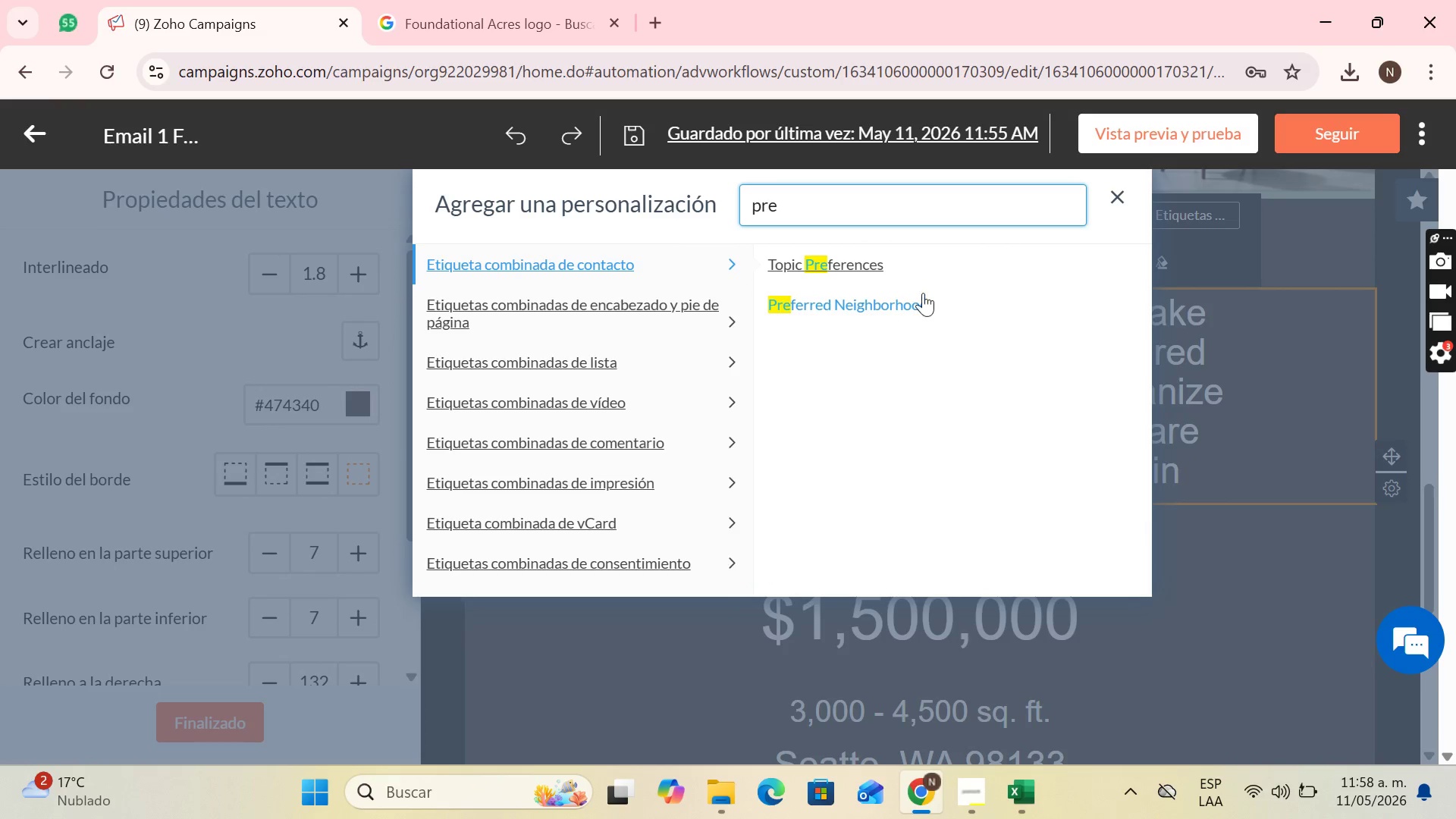 
left_click([914, 300])
 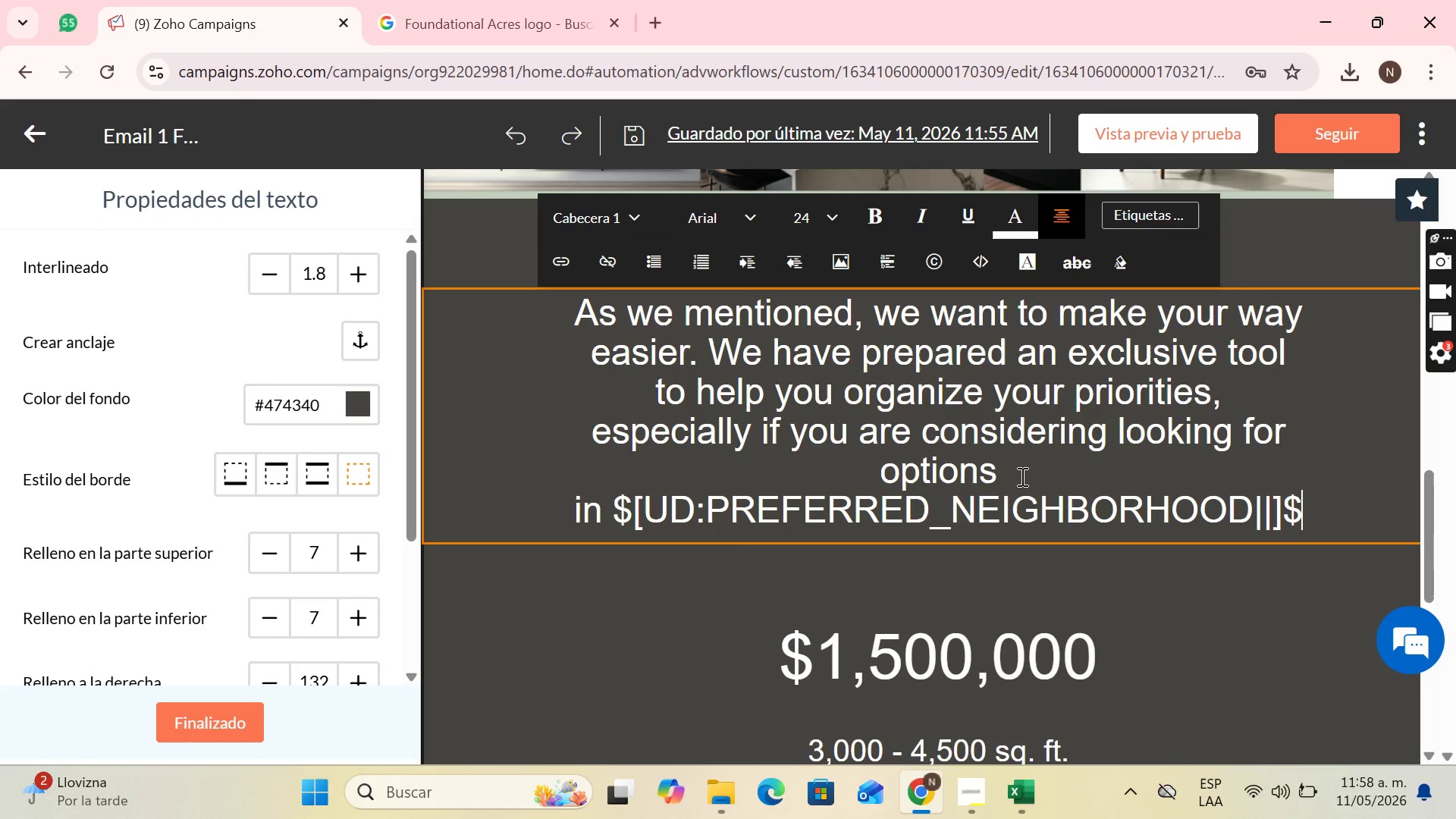 
wait(6.12)
 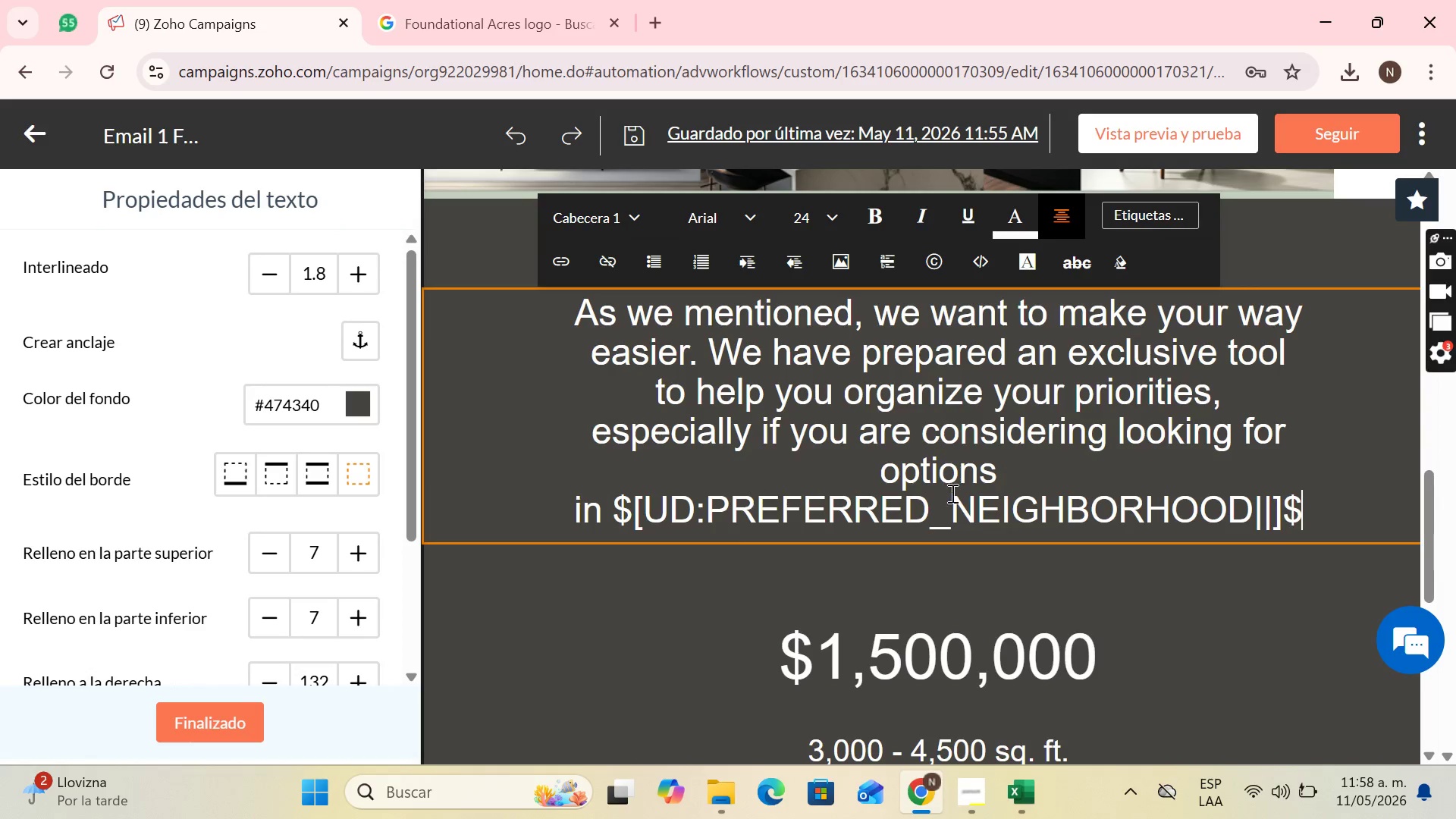 
scroll: coordinate [1100, 507], scroll_direction: down, amount: 3.0
 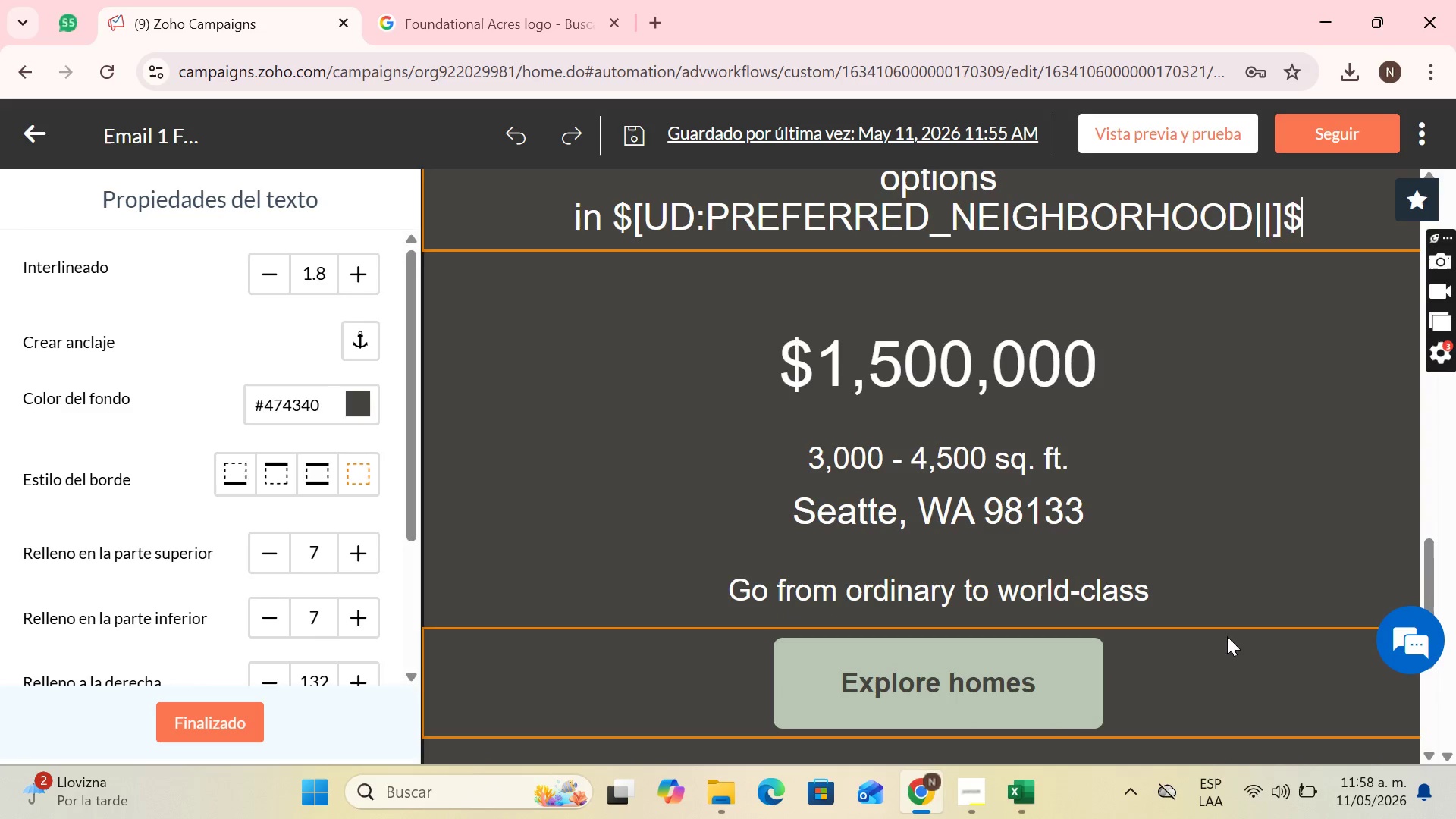 
left_click([1218, 664])
 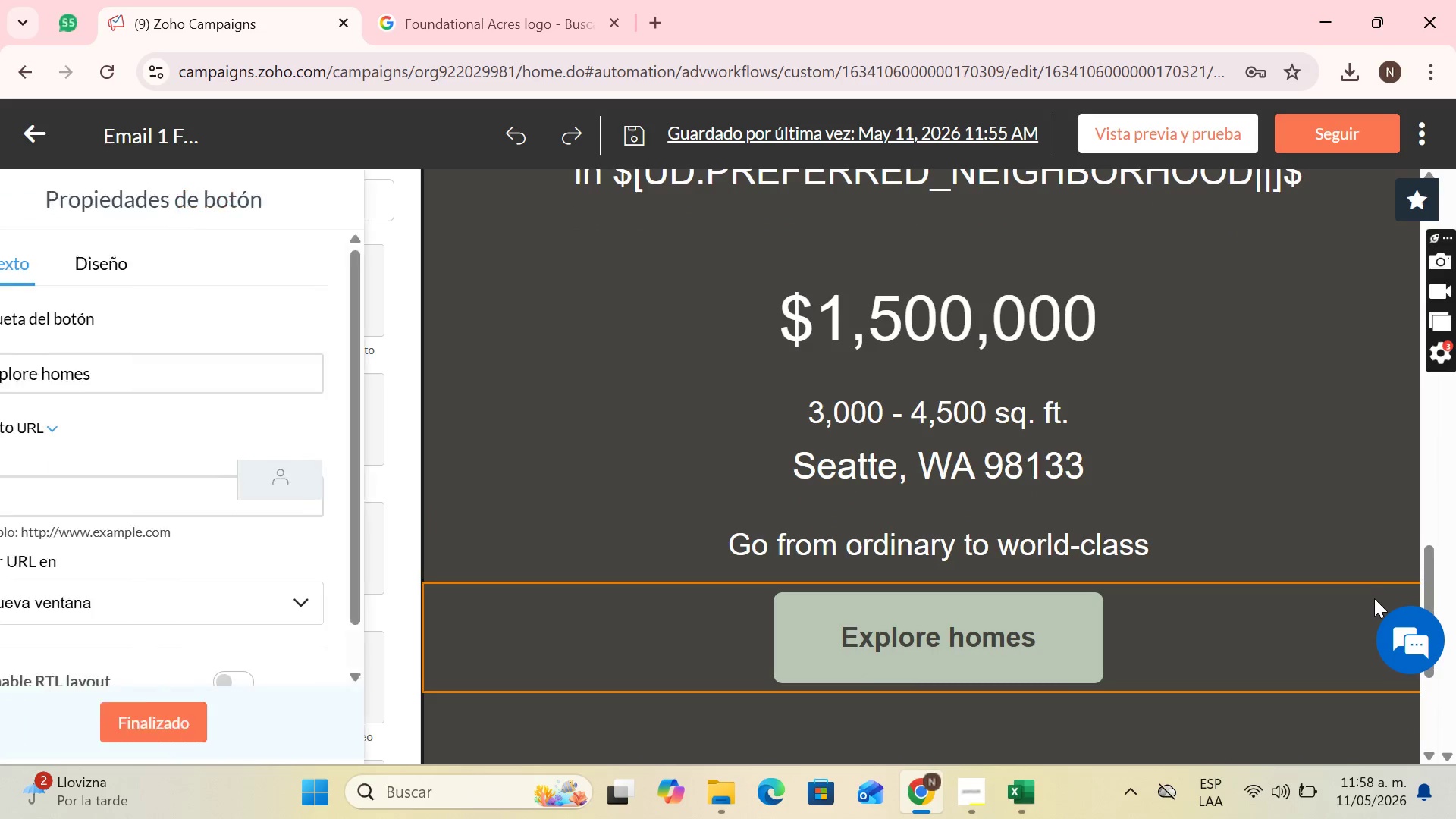 
scroll: coordinate [1374, 601], scroll_direction: down, amount: 2.0
 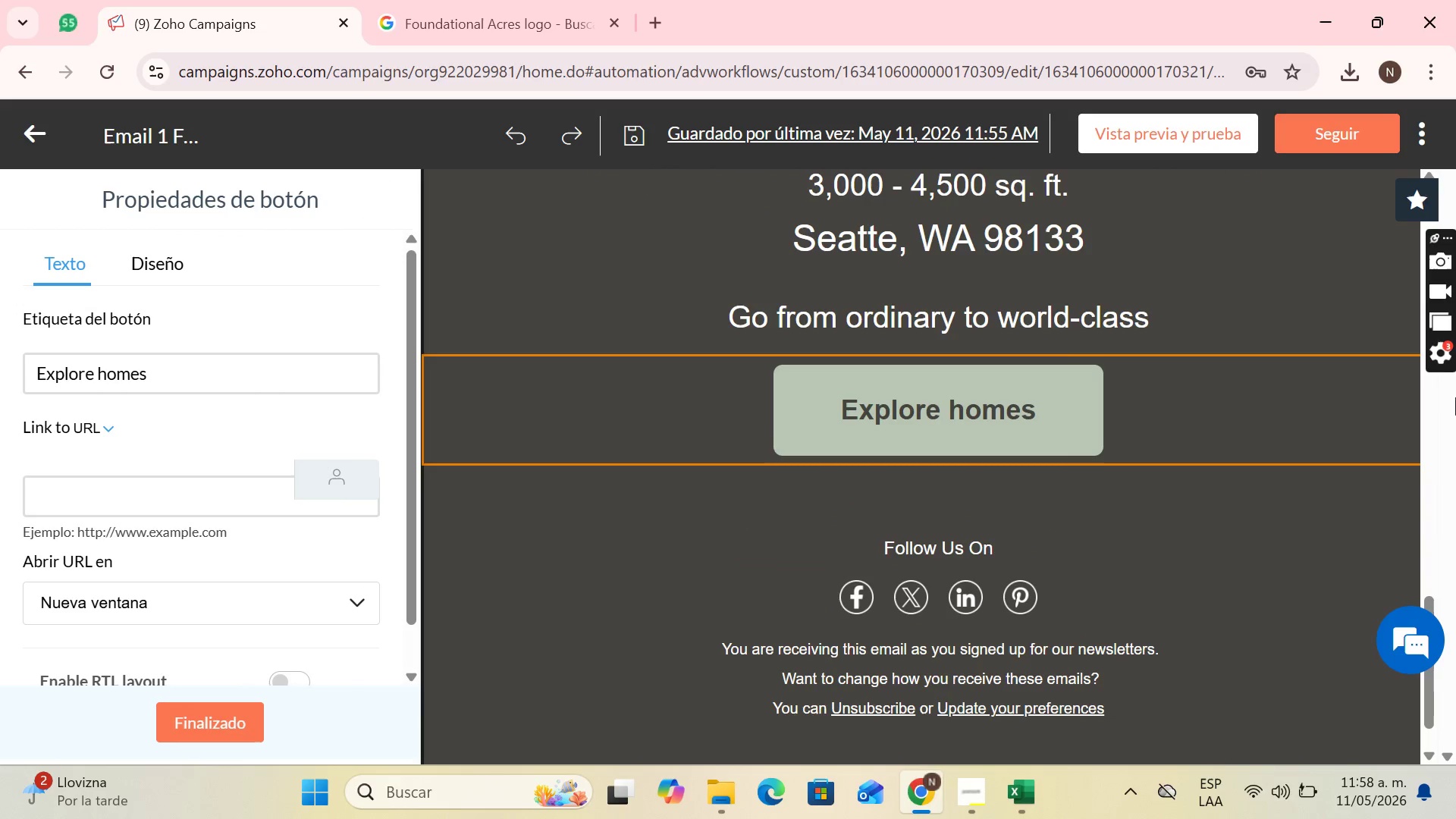 
left_click([1238, 431])
 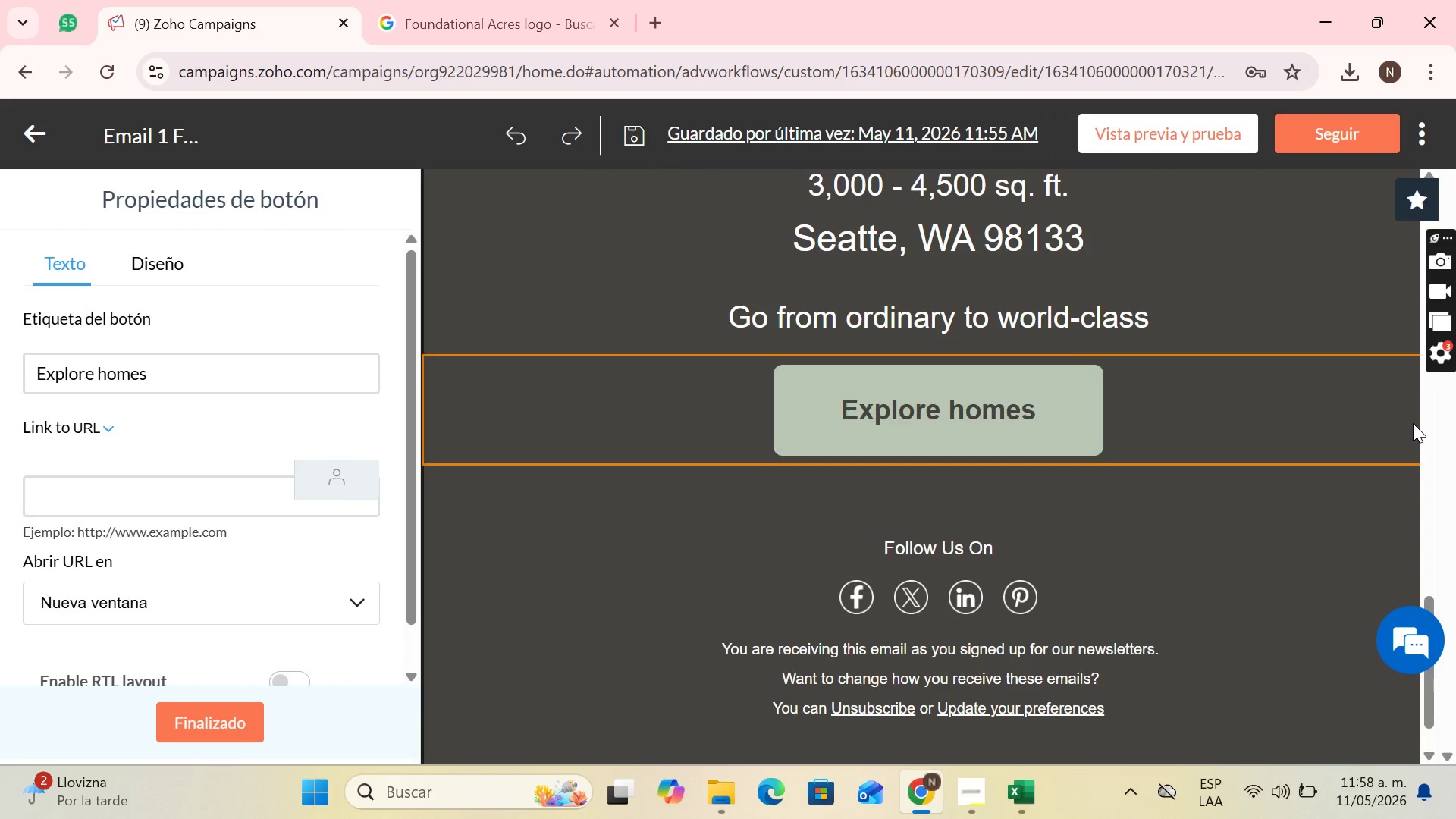 
left_click([1413, 423])
 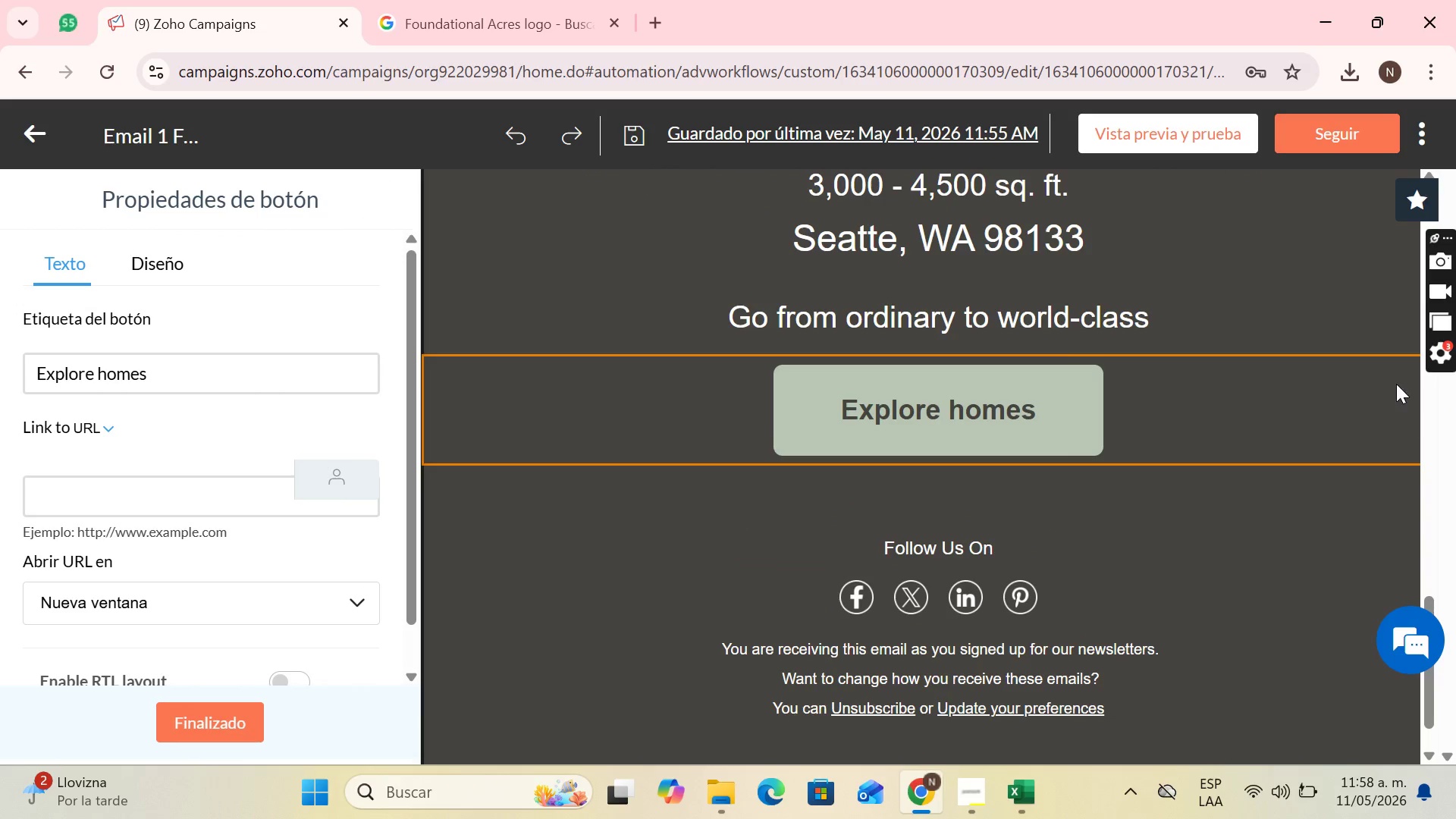 
left_click_drag(start_coordinate=[1396, 384], to_coordinate=[1390, 370])
 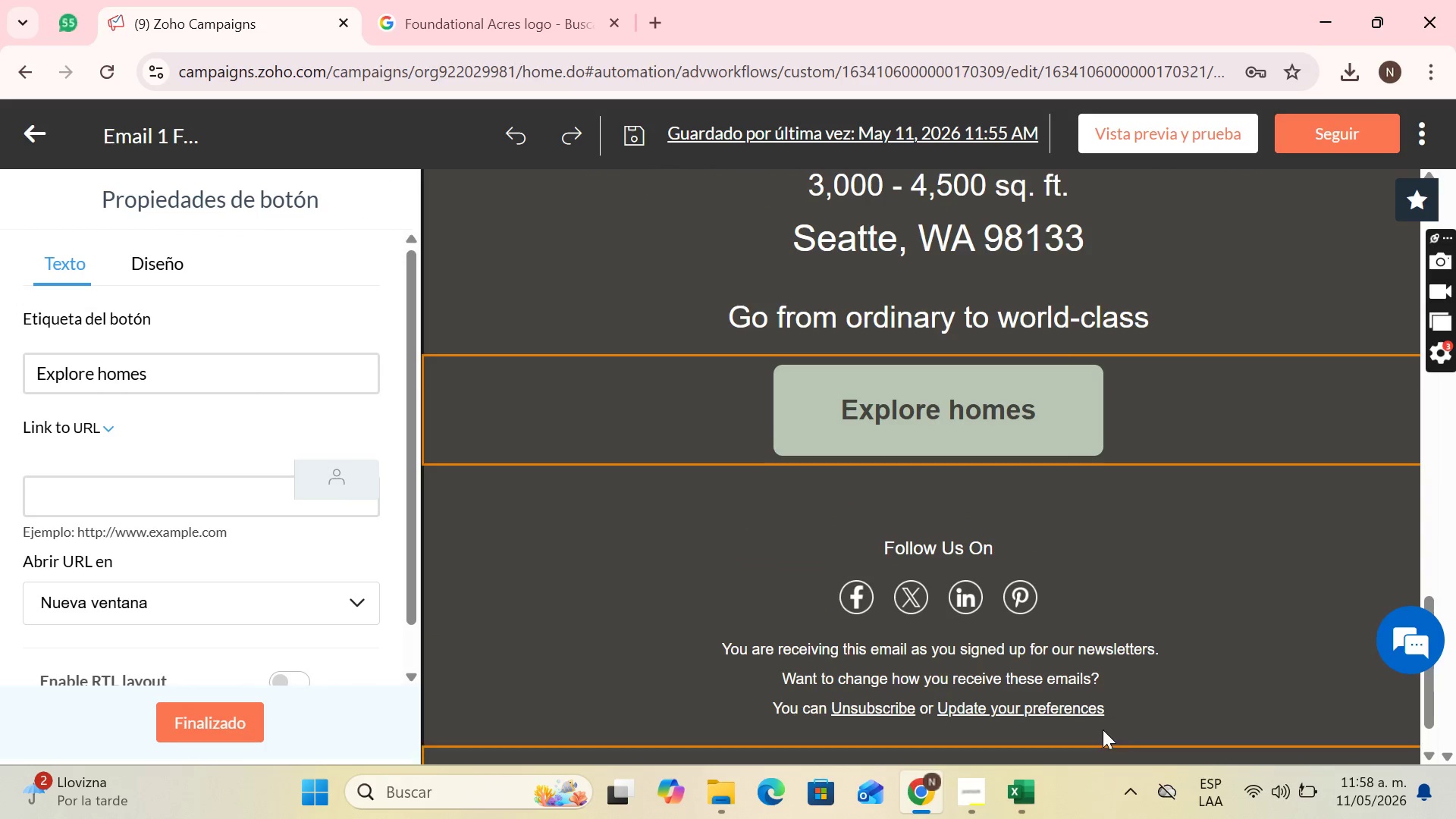 
left_click([1305, 648])
 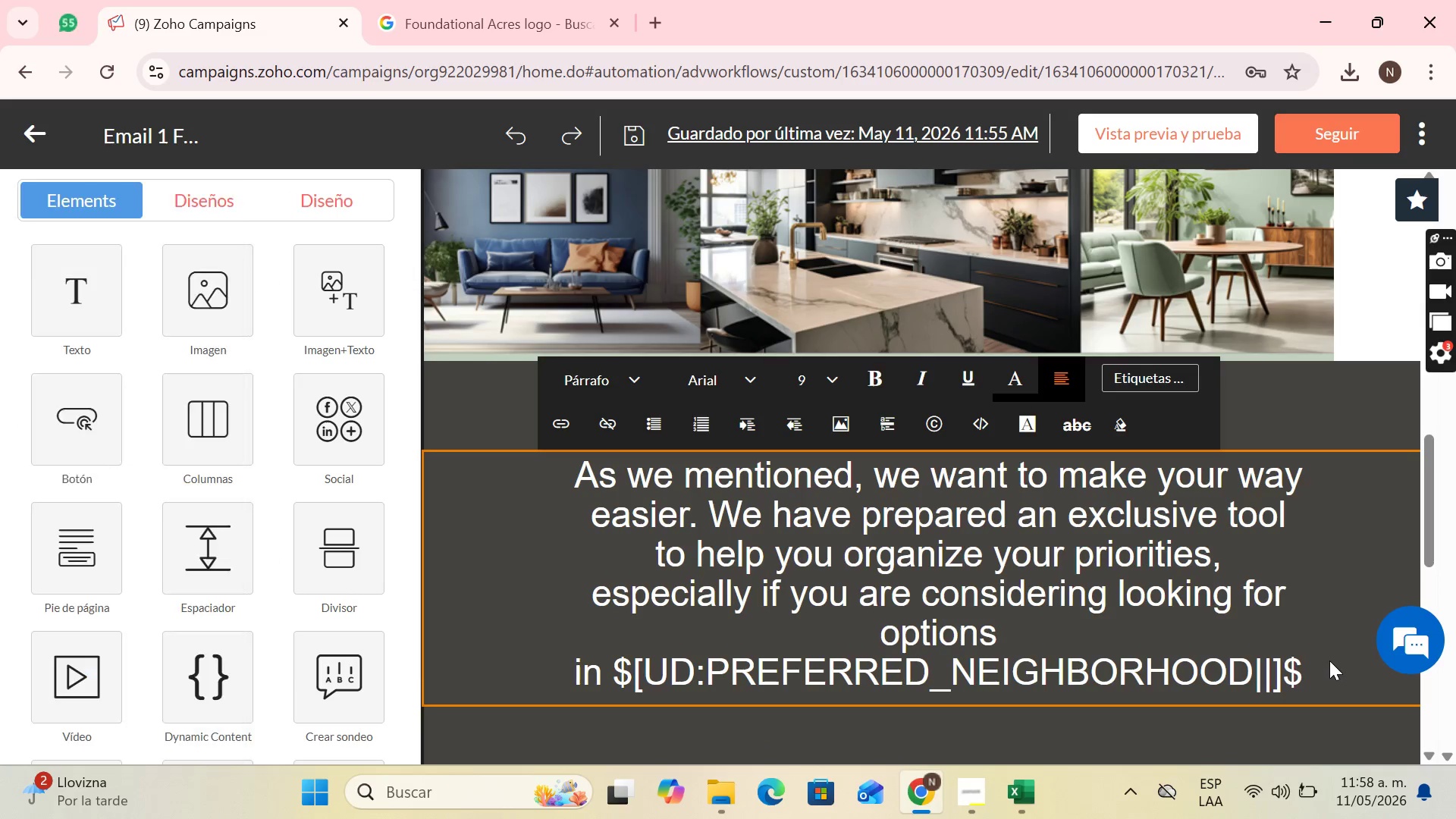 
scroll: coordinate [1136, 678], scroll_direction: up, amount: 3.0
 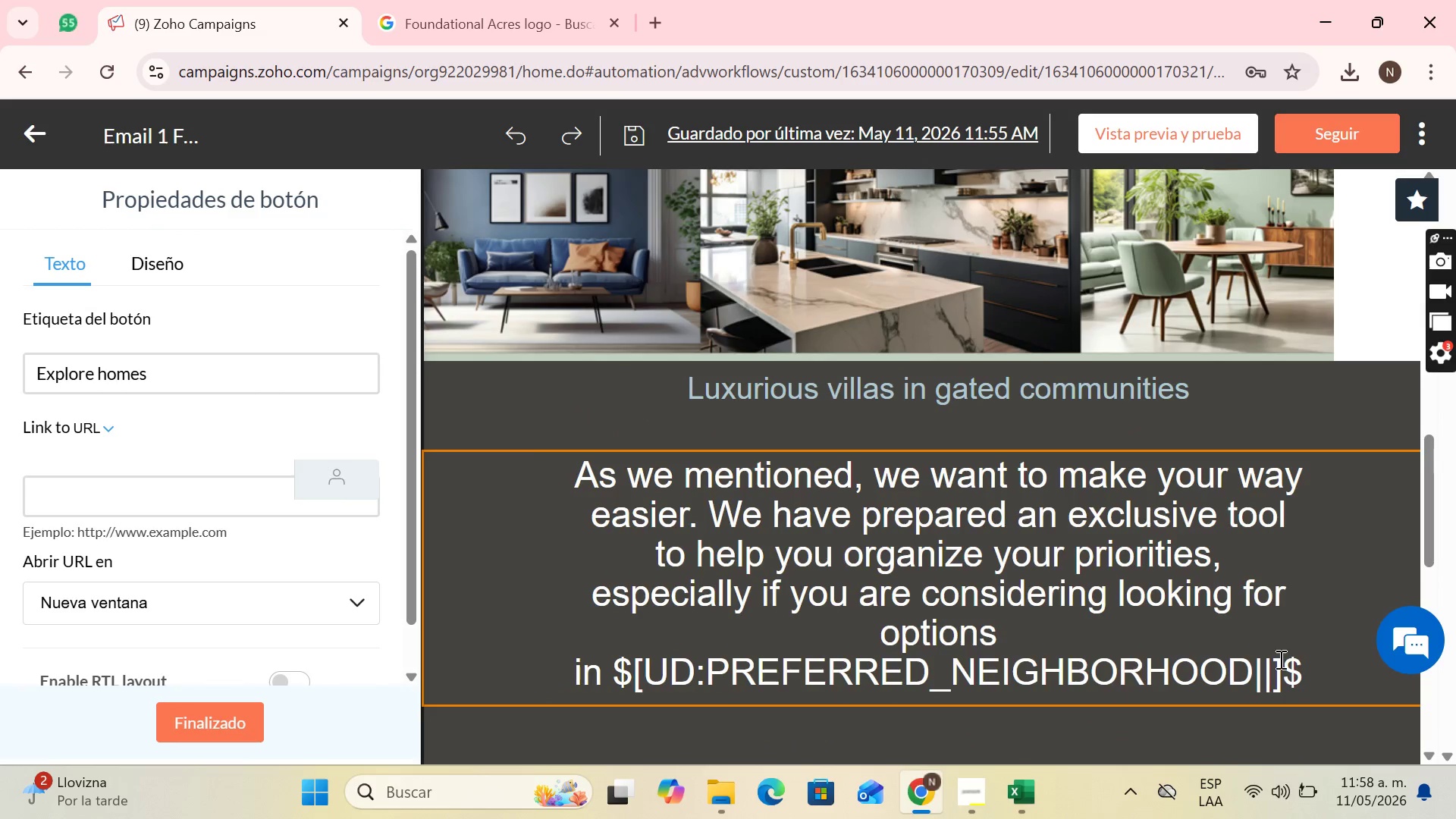 
left_click_drag(start_coordinate=[1330, 676], to_coordinate=[731, 524])
 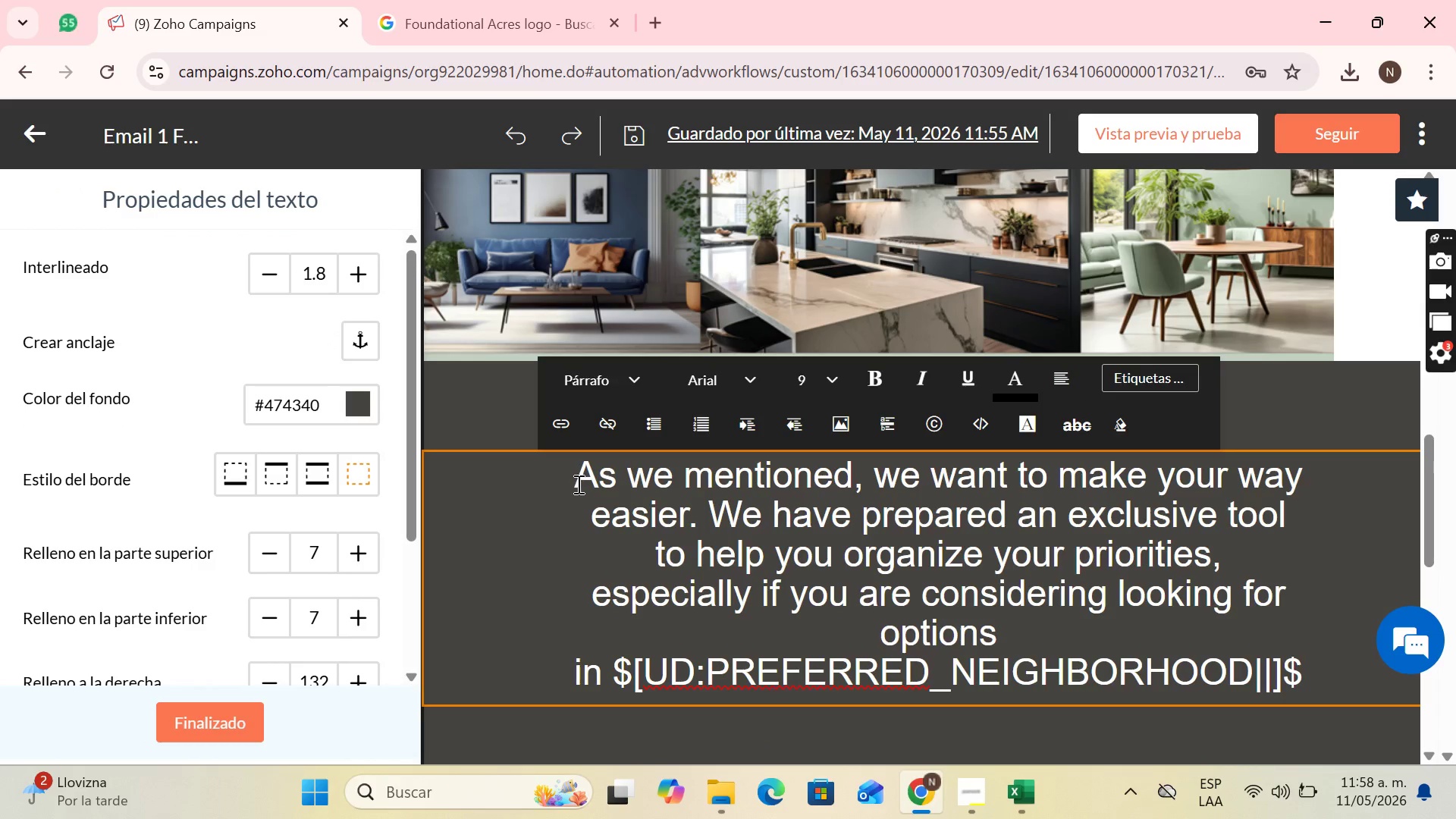 
left_click_drag(start_coordinate=[577, 484], to_coordinate=[1370, 672])
 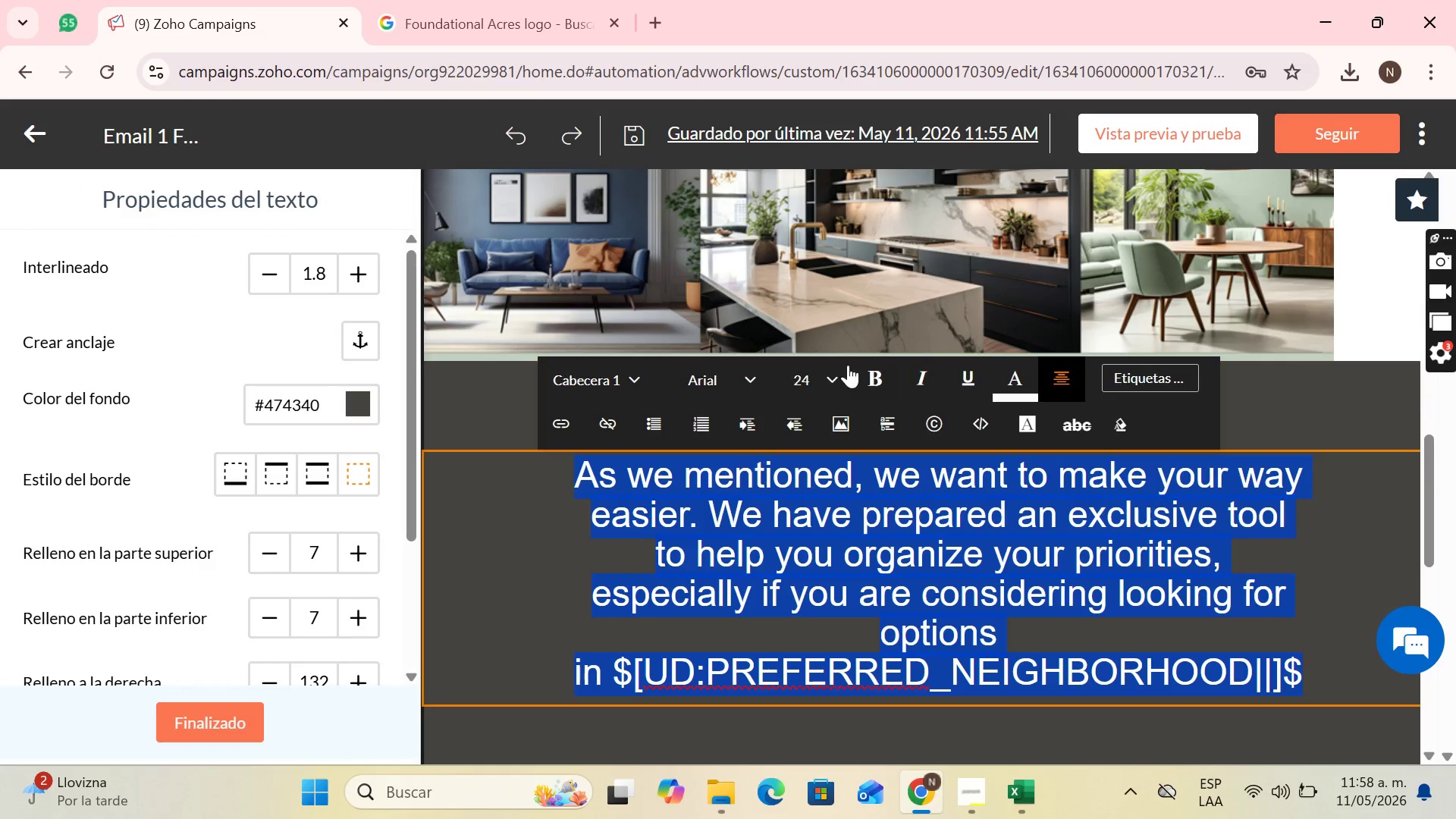 
left_click([832, 378])
 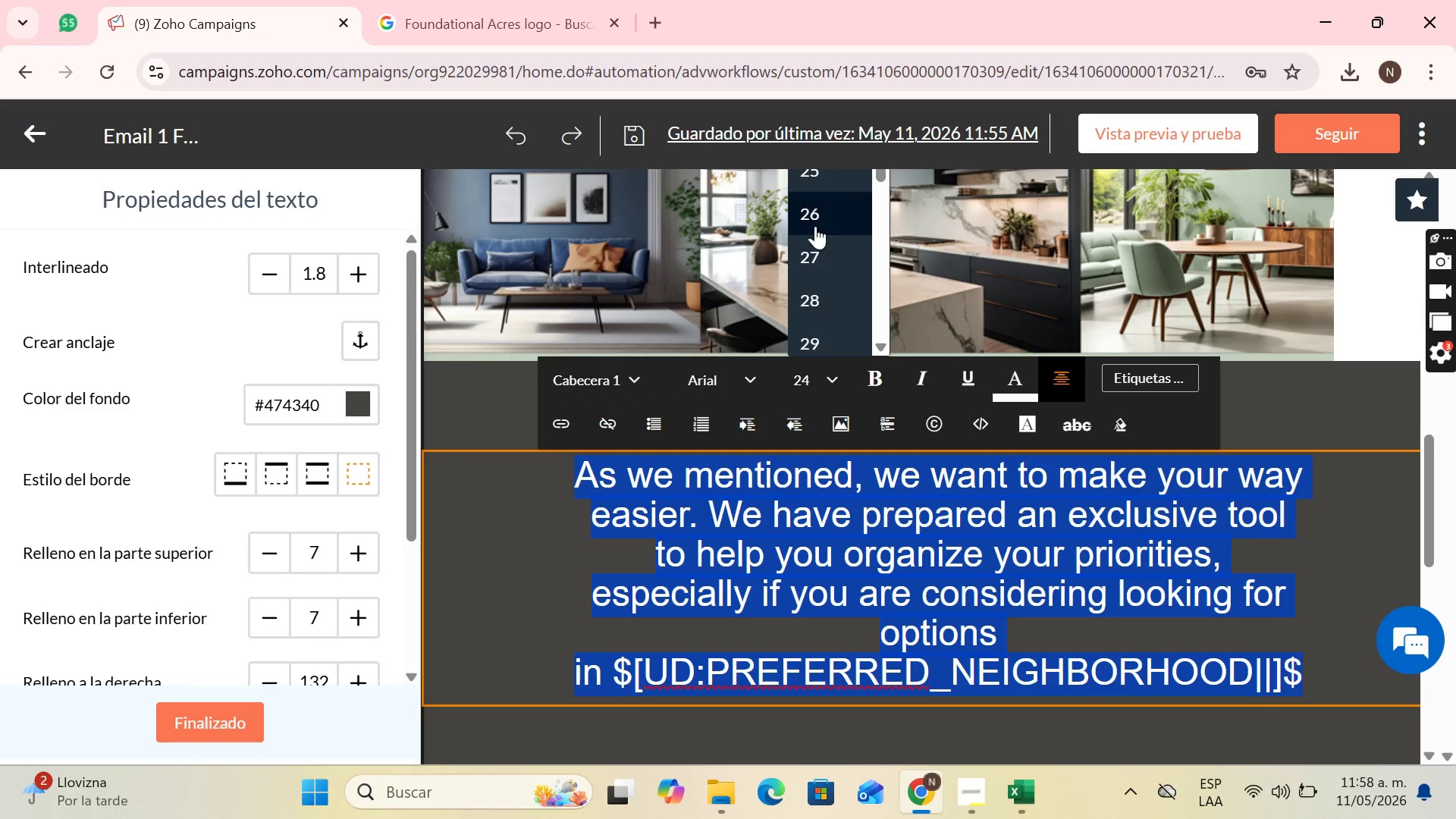 
left_click([828, 270])
 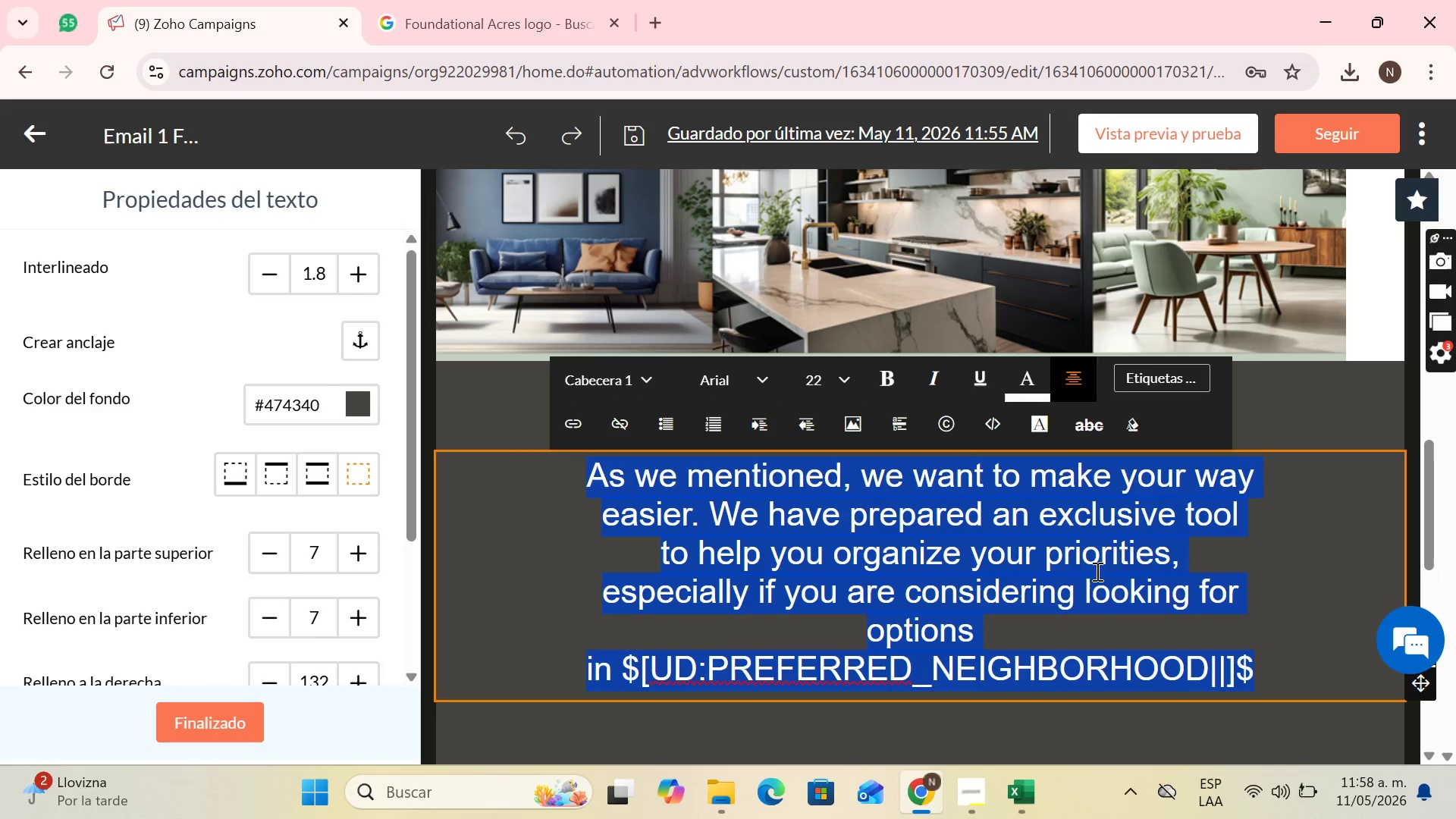 
scroll: coordinate [815, 225], scroll_direction: up, amount: 2.0
 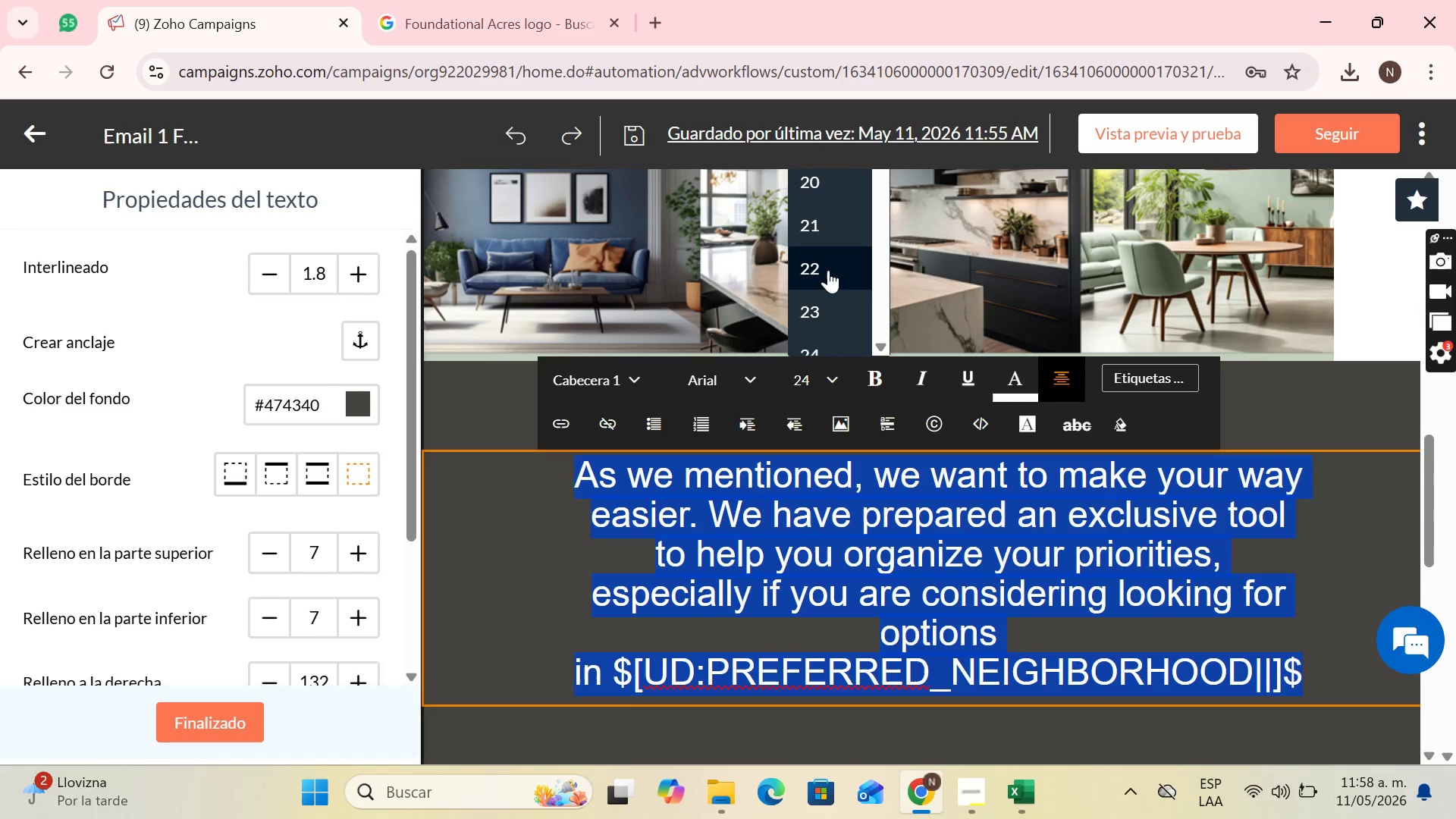 
scroll: coordinate [1272, 554], scroll_direction: down, amount: 5.0
 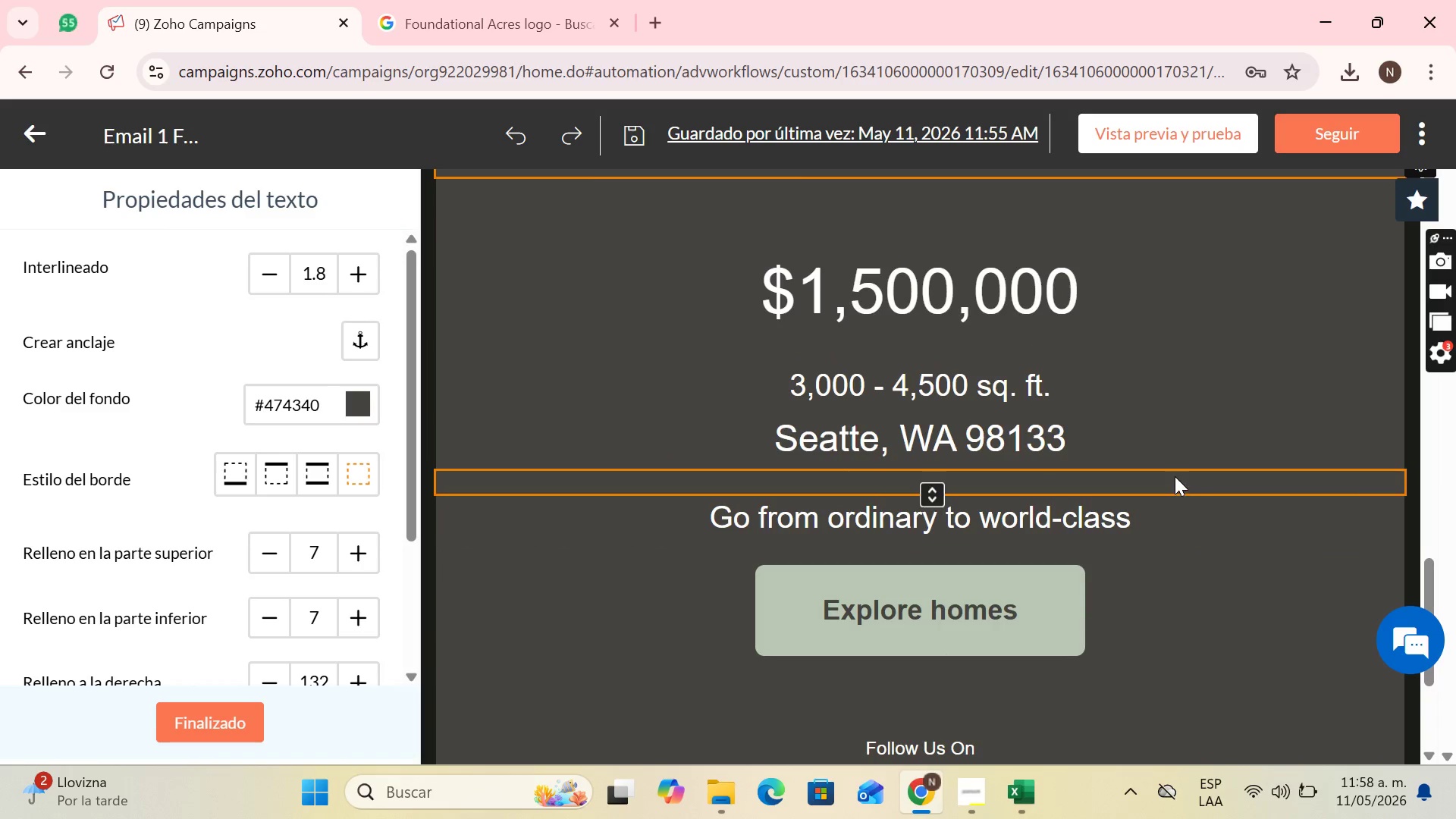 
scroll: coordinate [1175, 476], scroll_direction: up, amount: 1.0
 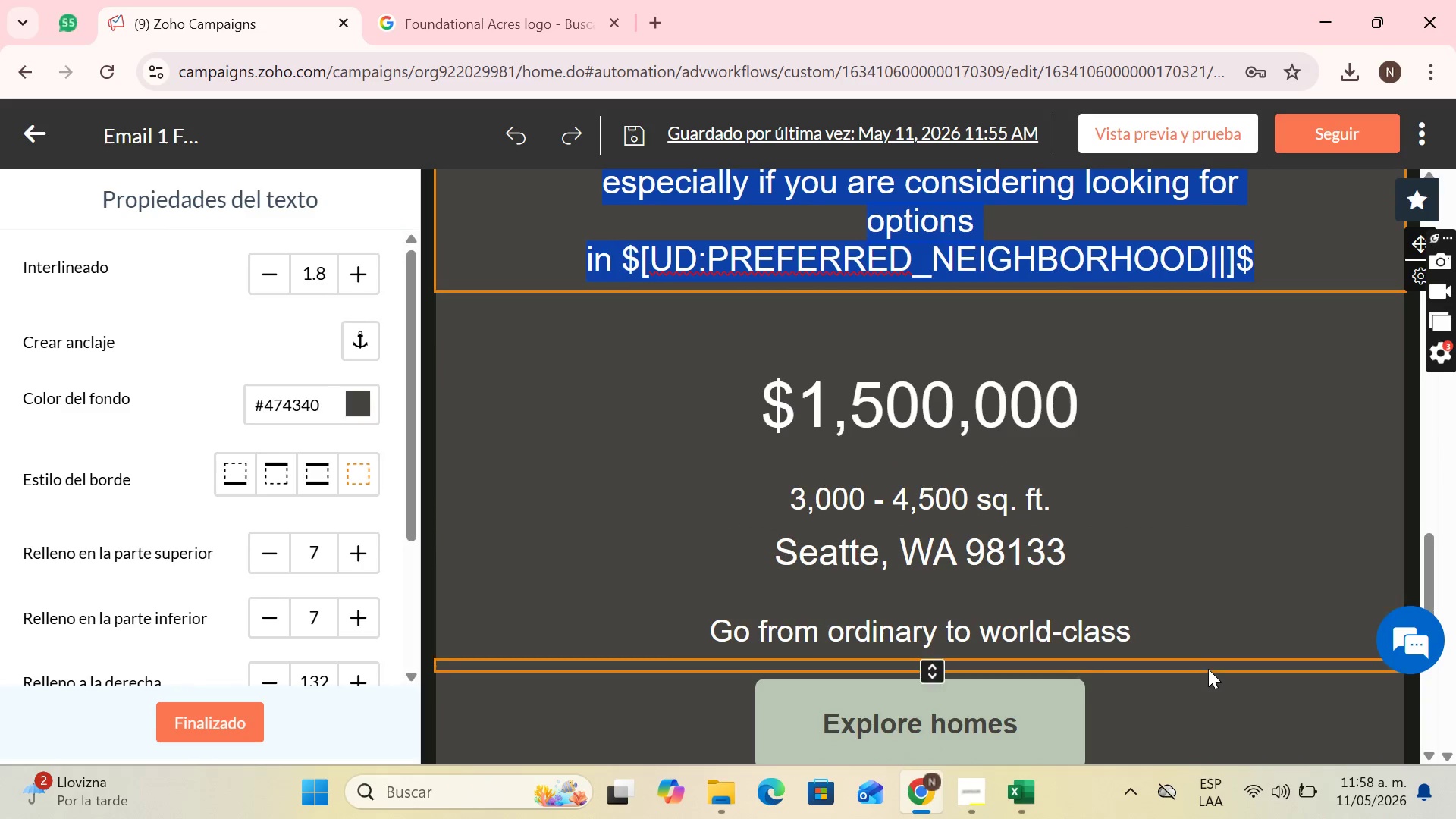 
scroll: coordinate [1209, 670], scroll_direction: down, amount: 2.0
 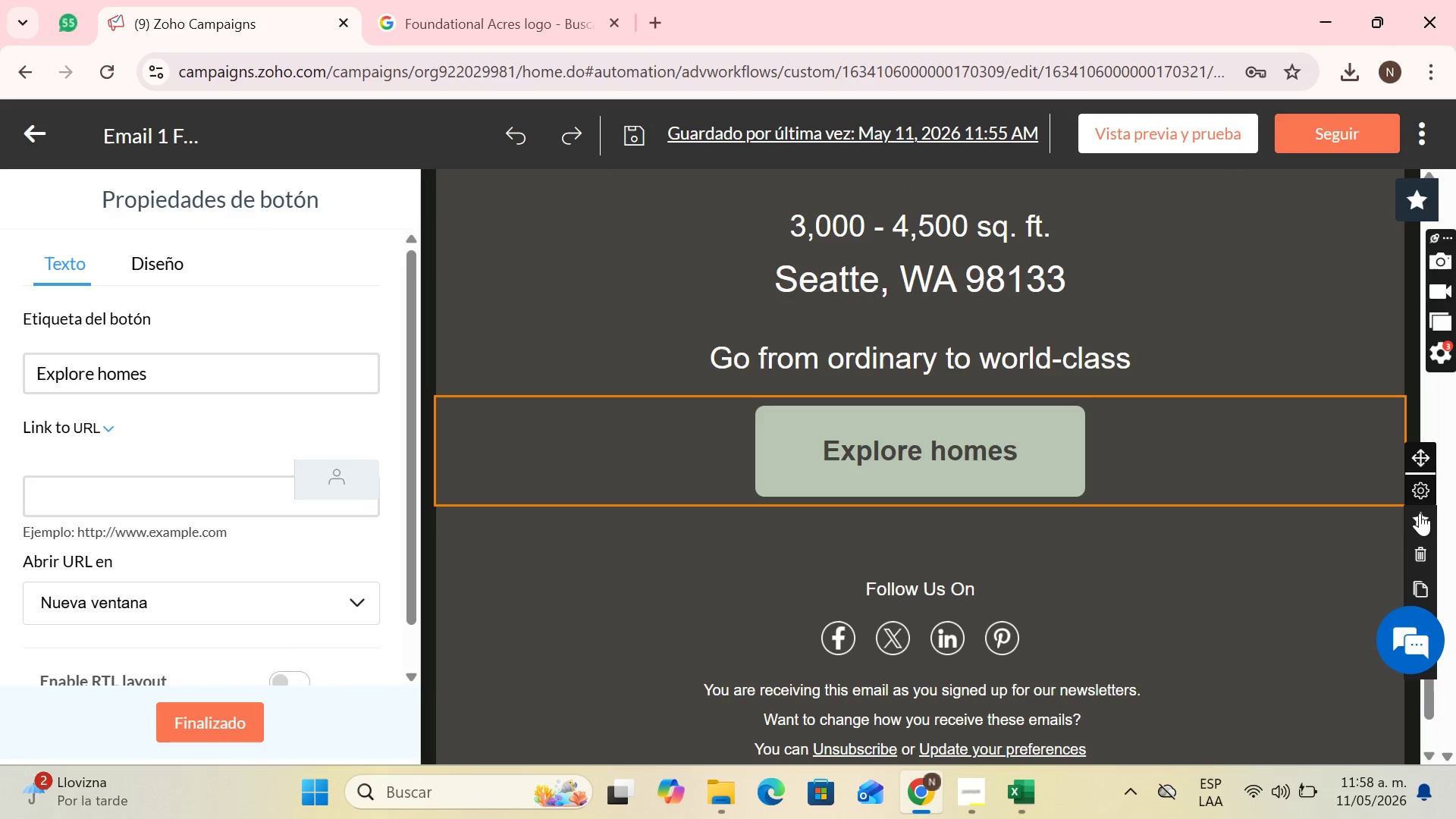 
left_click_drag(start_coordinate=[1420, 458], to_coordinate=[965, 453])
 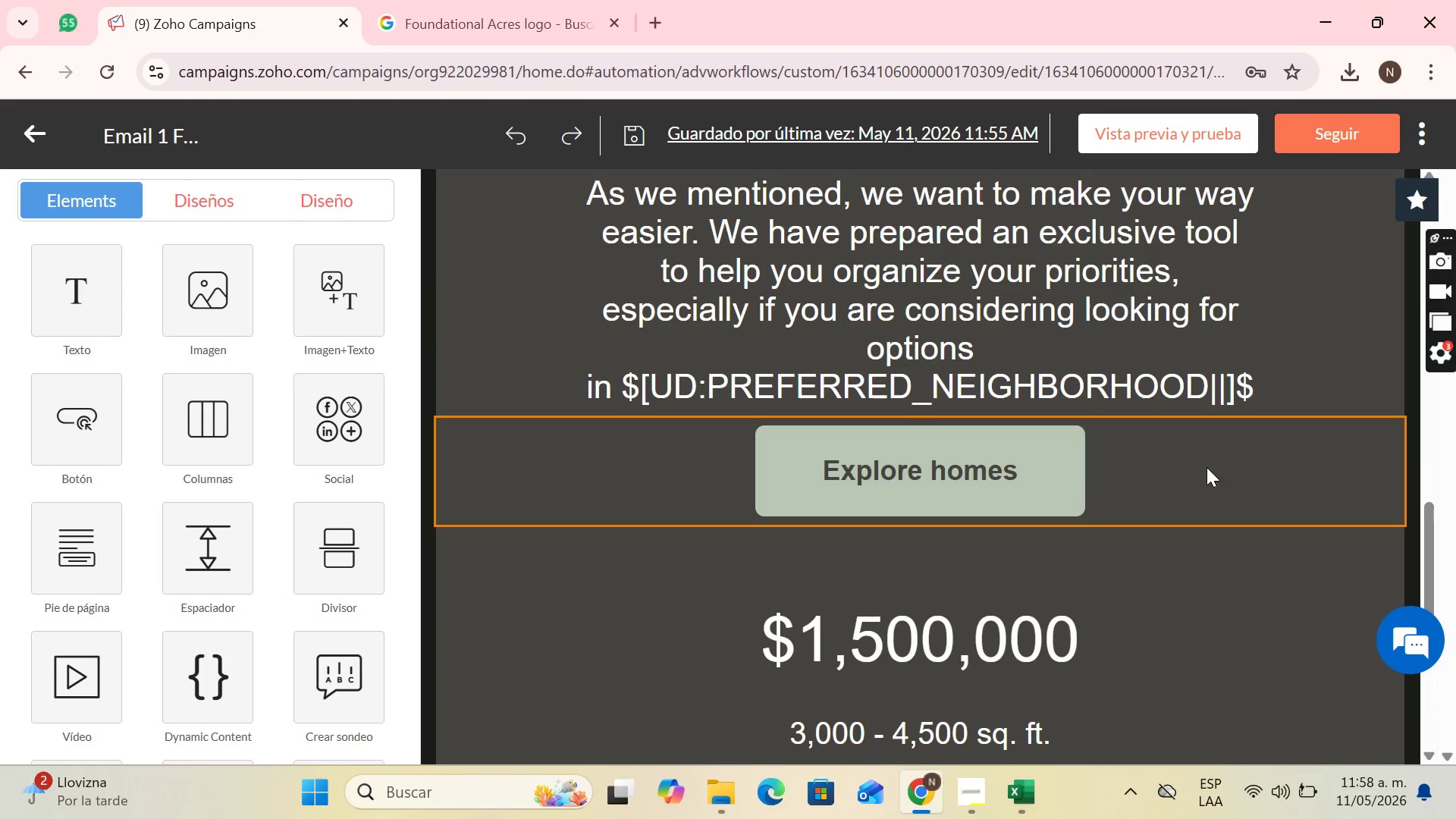 
left_click([1216, 467])
 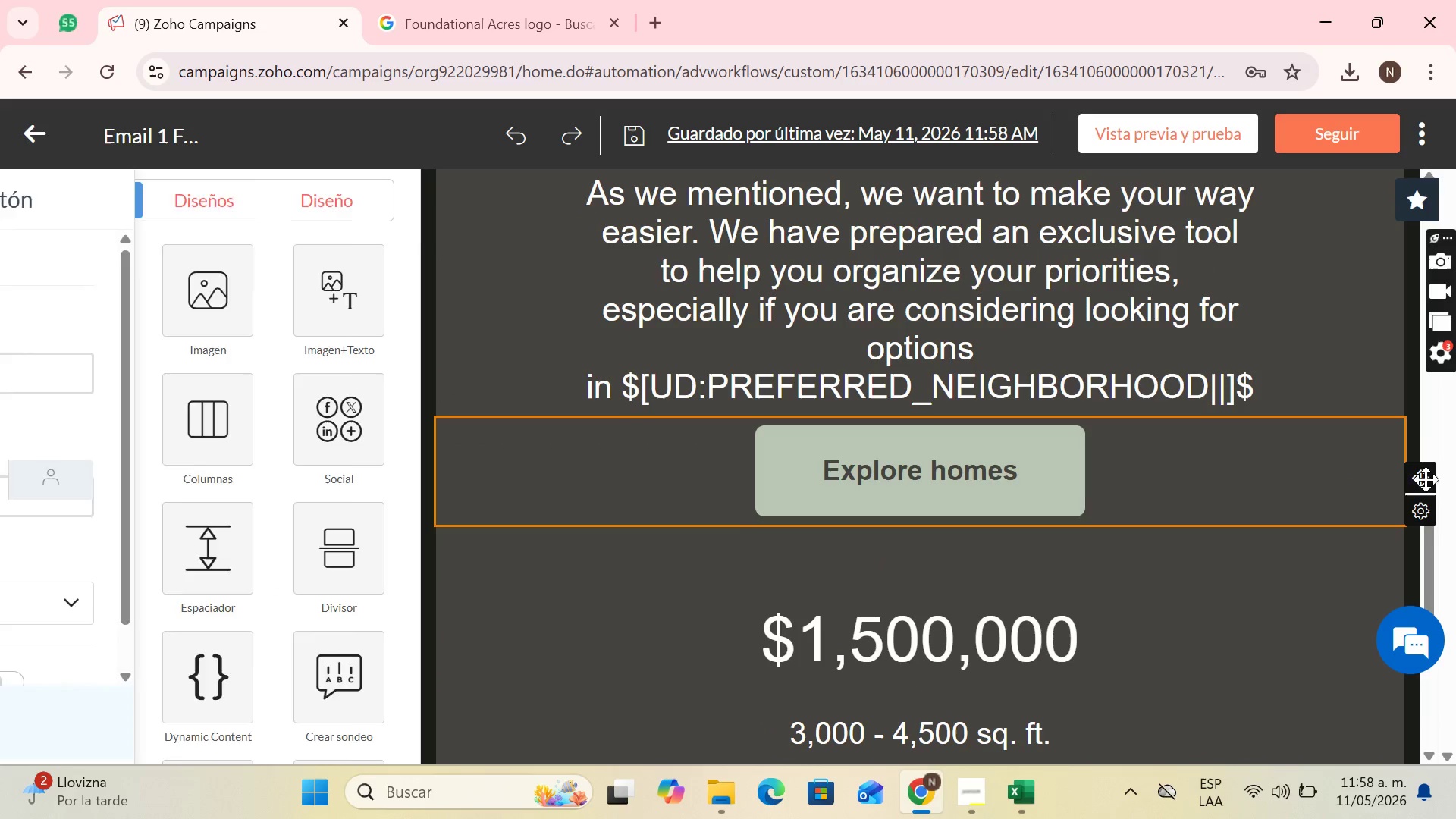 
left_click_drag(start_coordinate=[1426, 482], to_coordinate=[913, 506])
 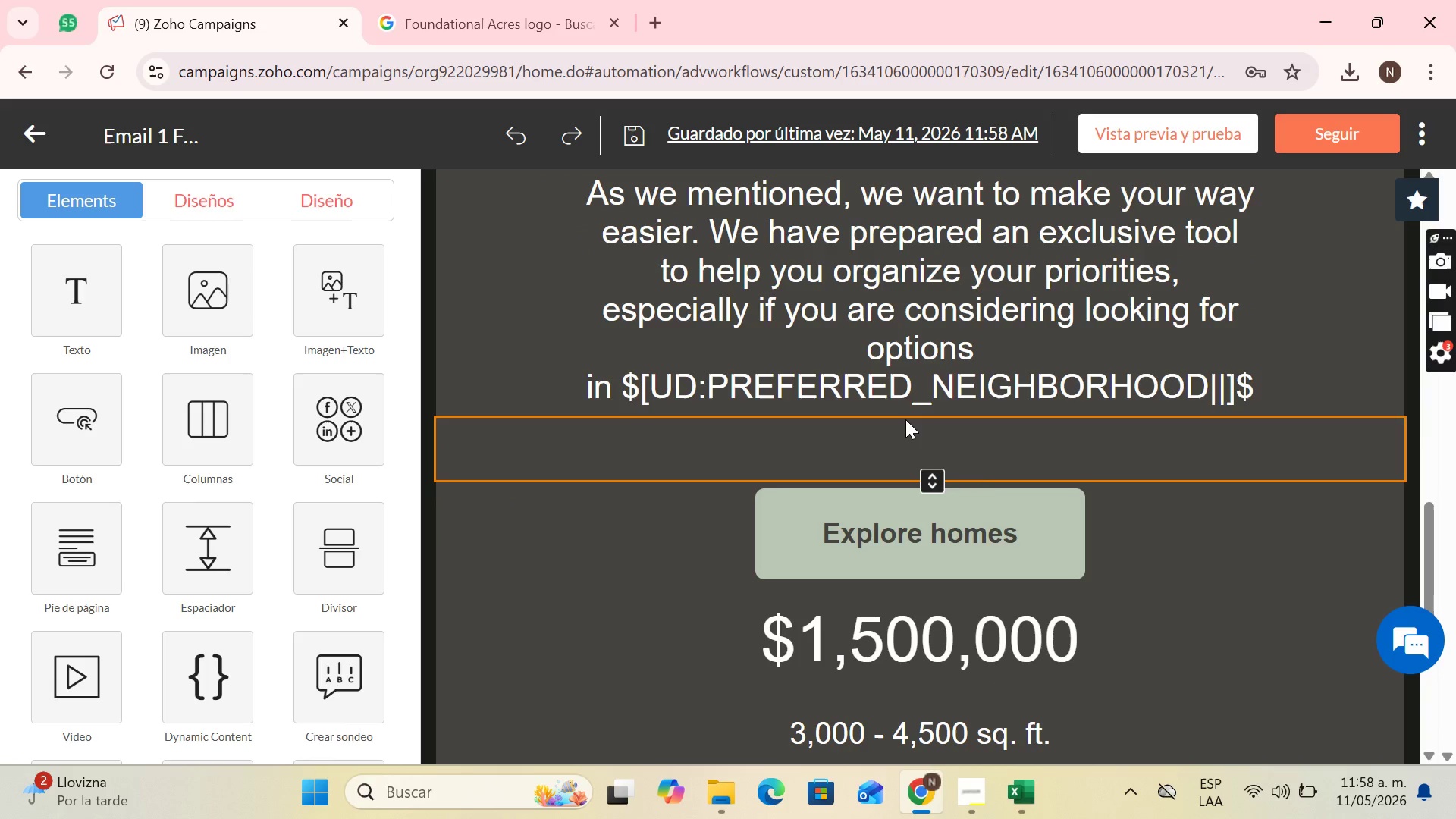 
left_click([905, 419])
 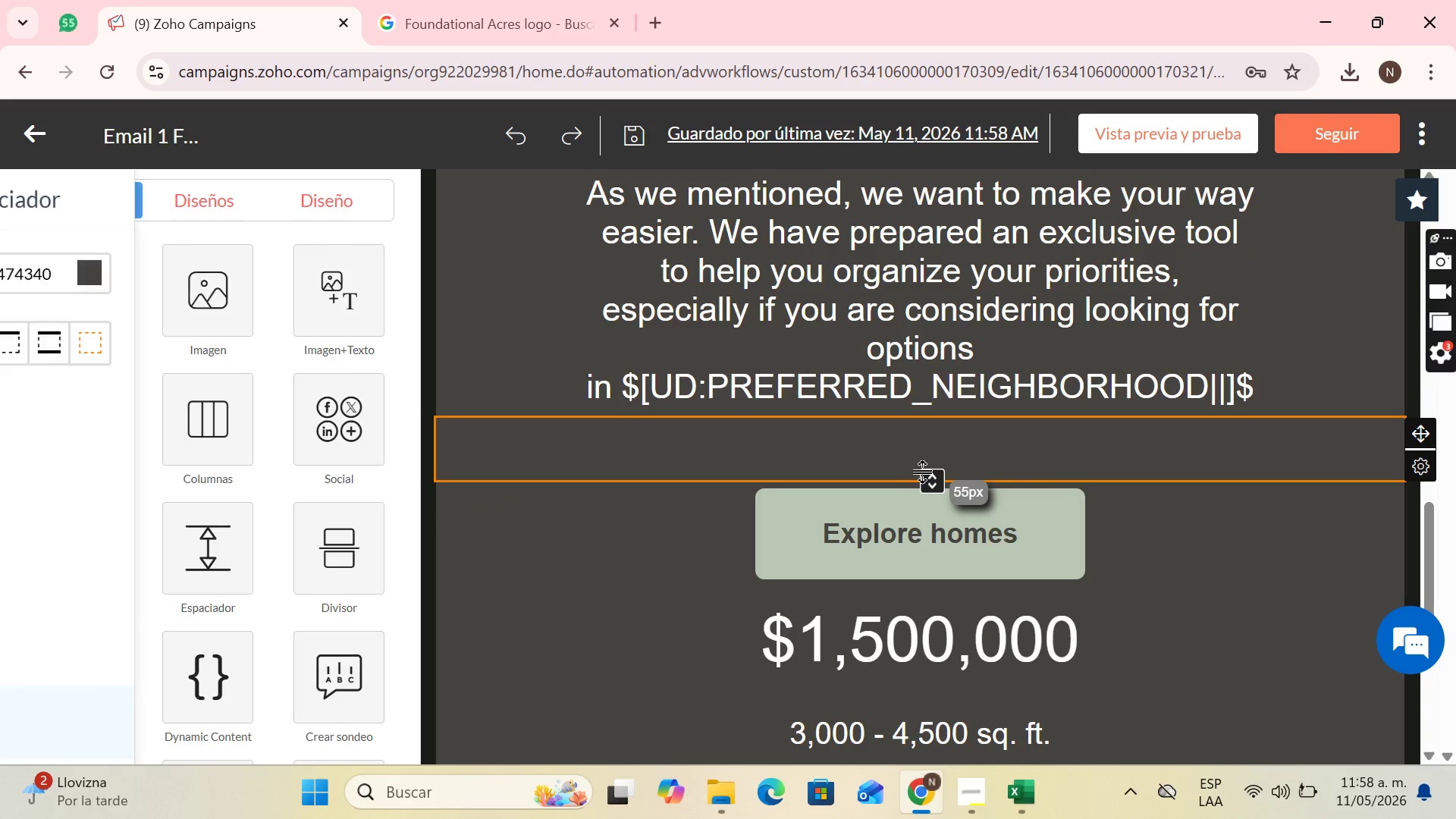 
left_click_drag(start_coordinate=[925, 472], to_coordinate=[934, 431])
 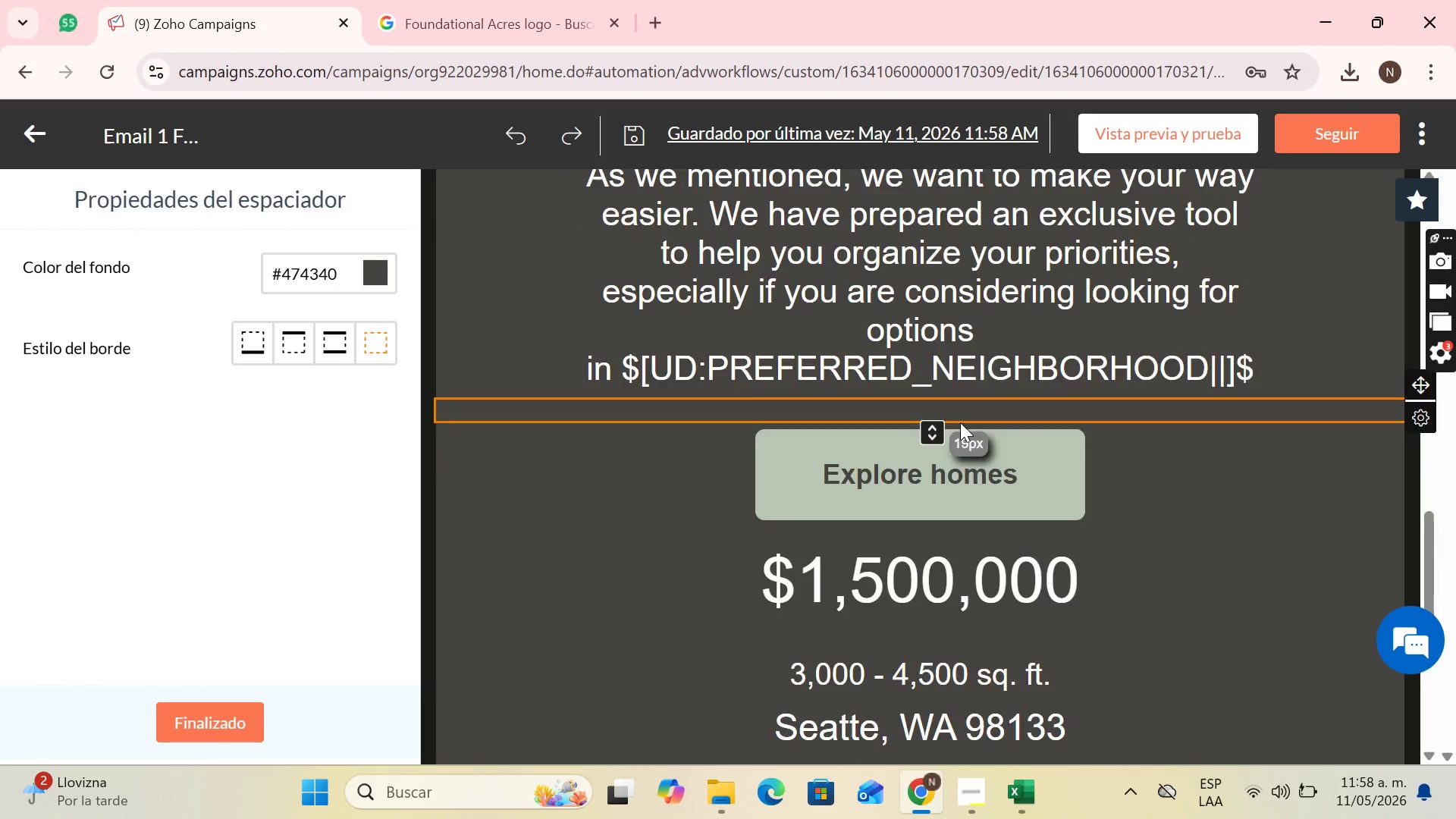 
scroll: coordinate [960, 422], scroll_direction: down, amount: 2.0
 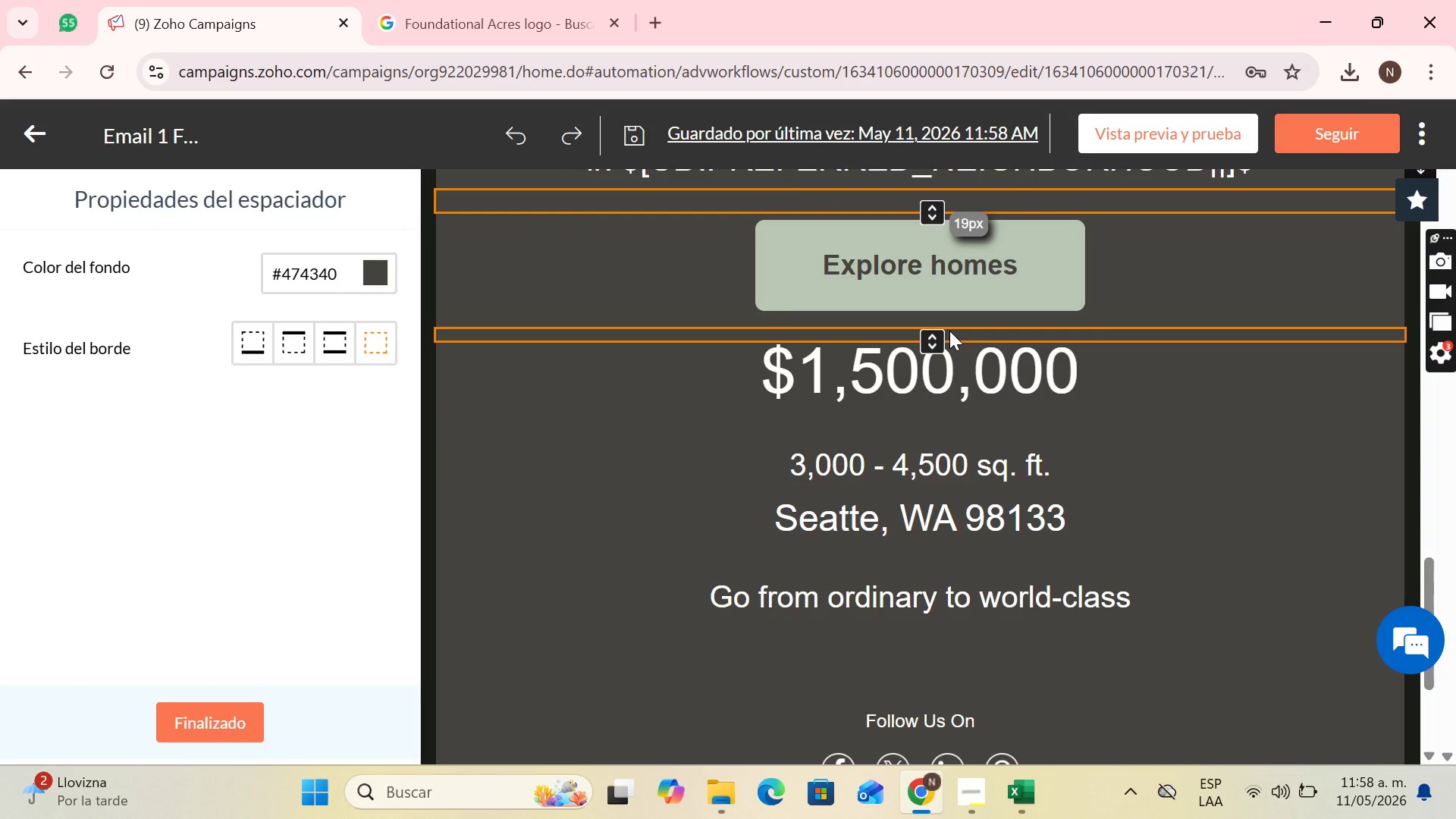 
left_click([939, 334])
 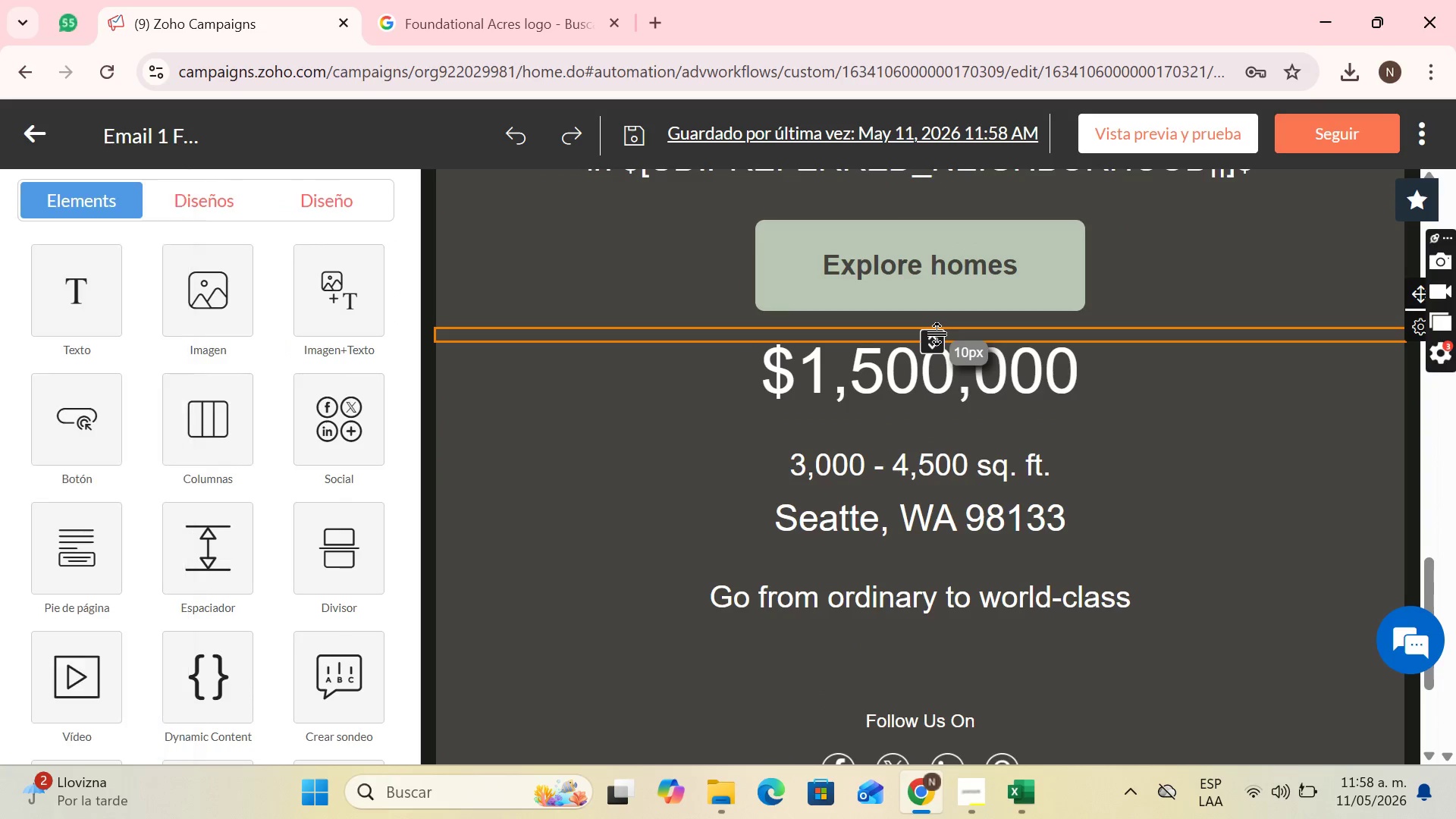 
left_click_drag(start_coordinate=[937, 334], to_coordinate=[937, 357])
 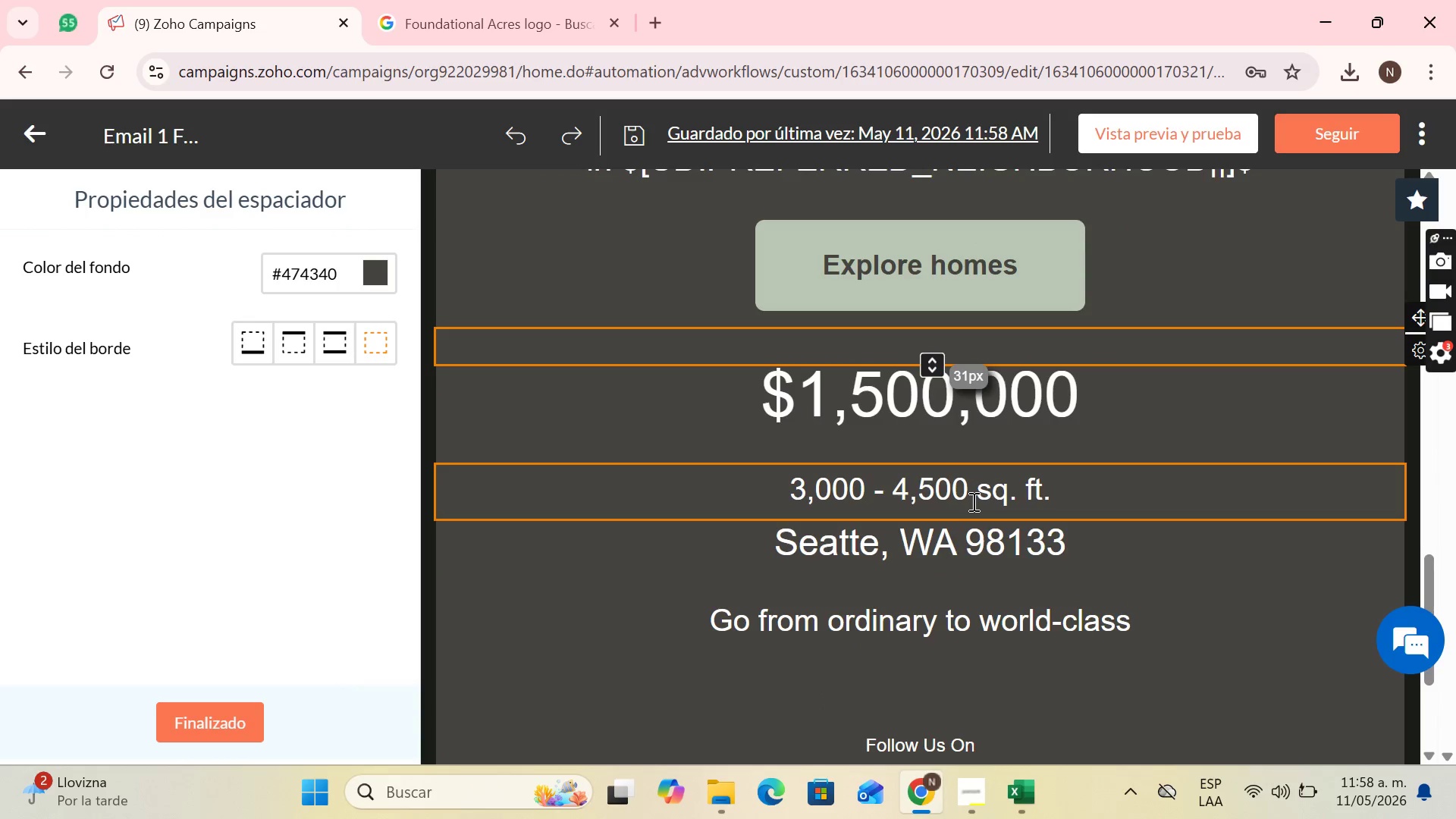 
left_click([1100, 482])
 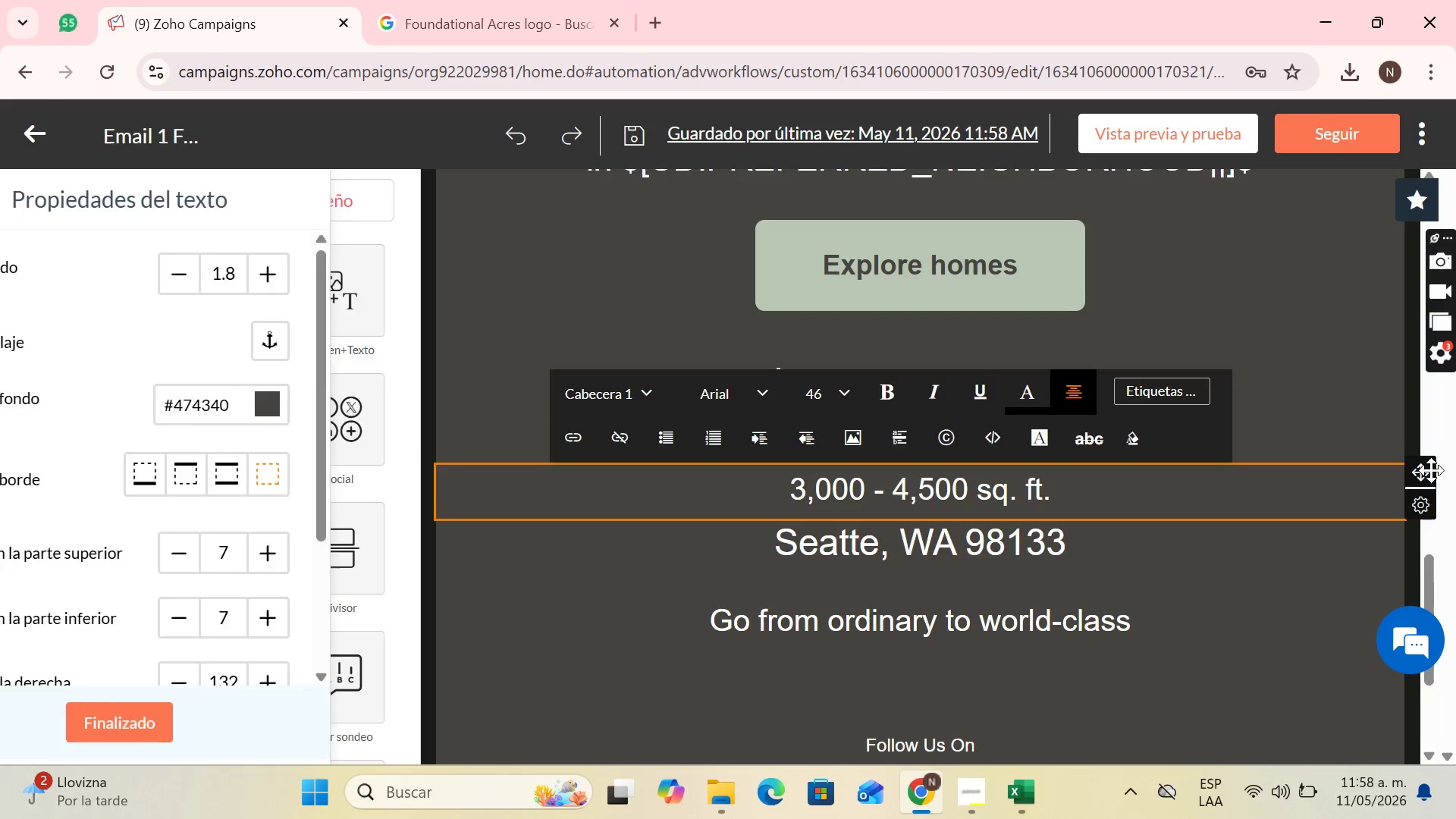 
left_click_drag(start_coordinate=[1431, 469], to_coordinate=[945, 370])
 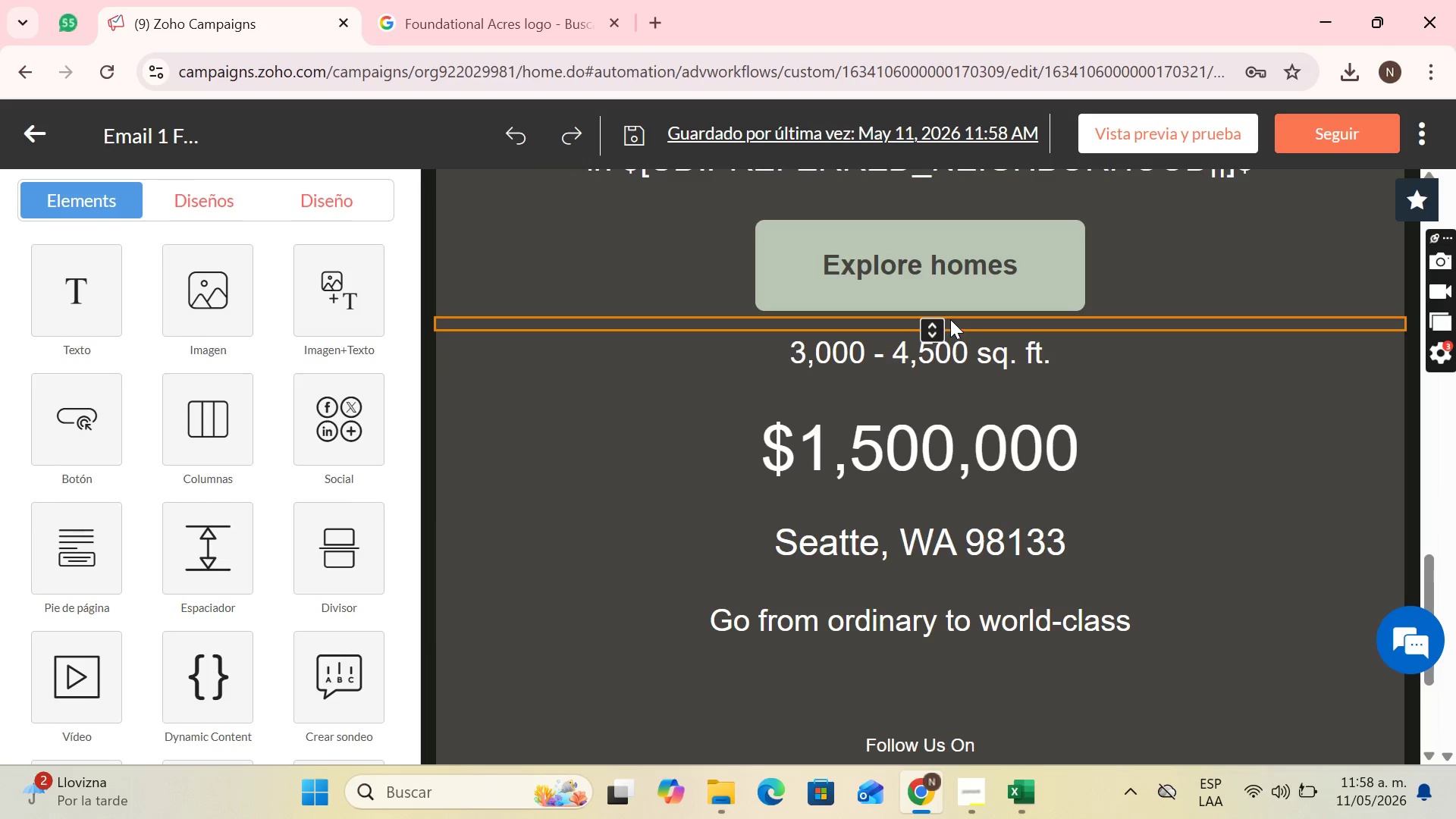 
left_click([950, 387])
 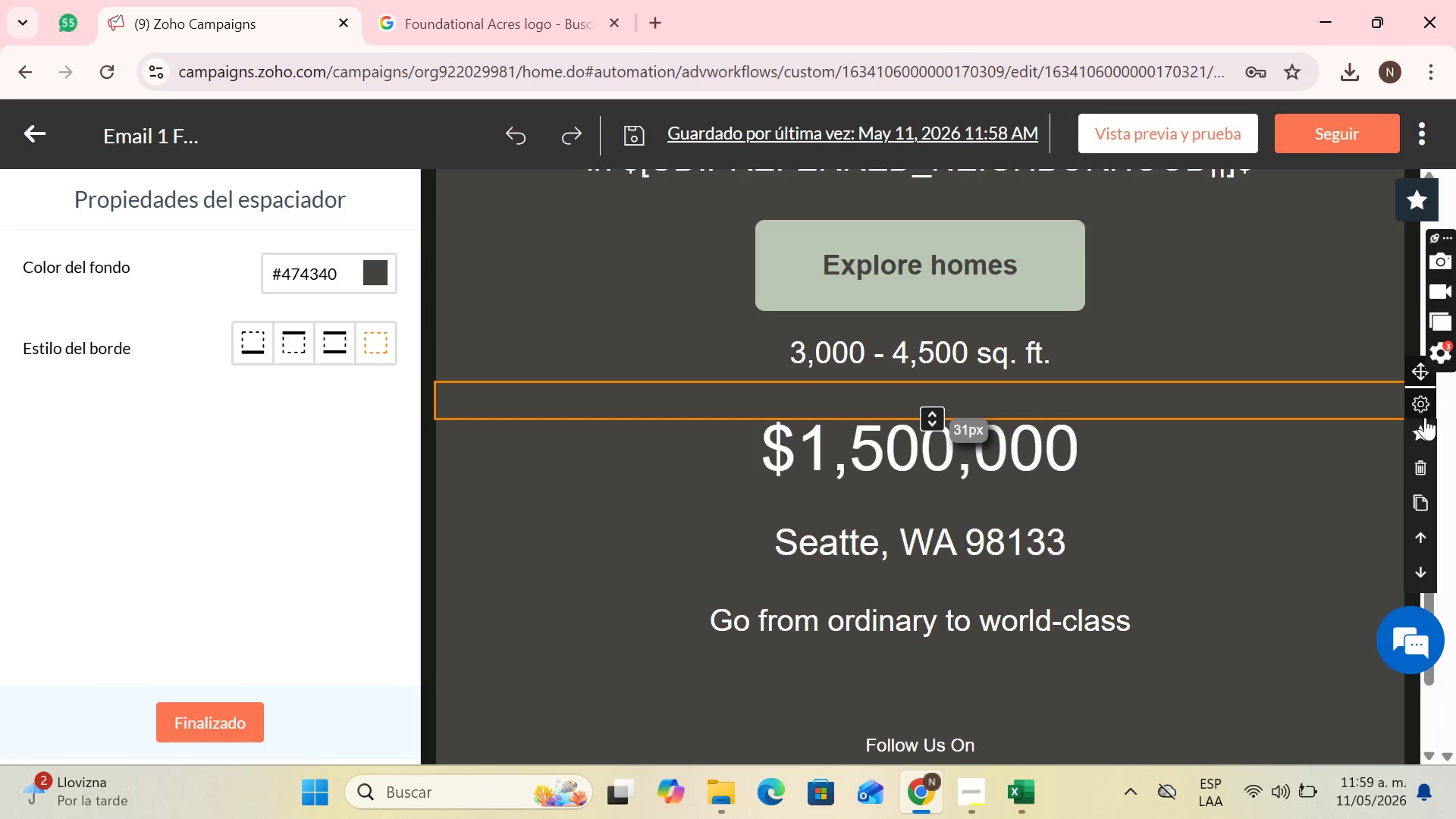 
left_click_drag(start_coordinate=[1421, 375], to_coordinate=[934, 337])
 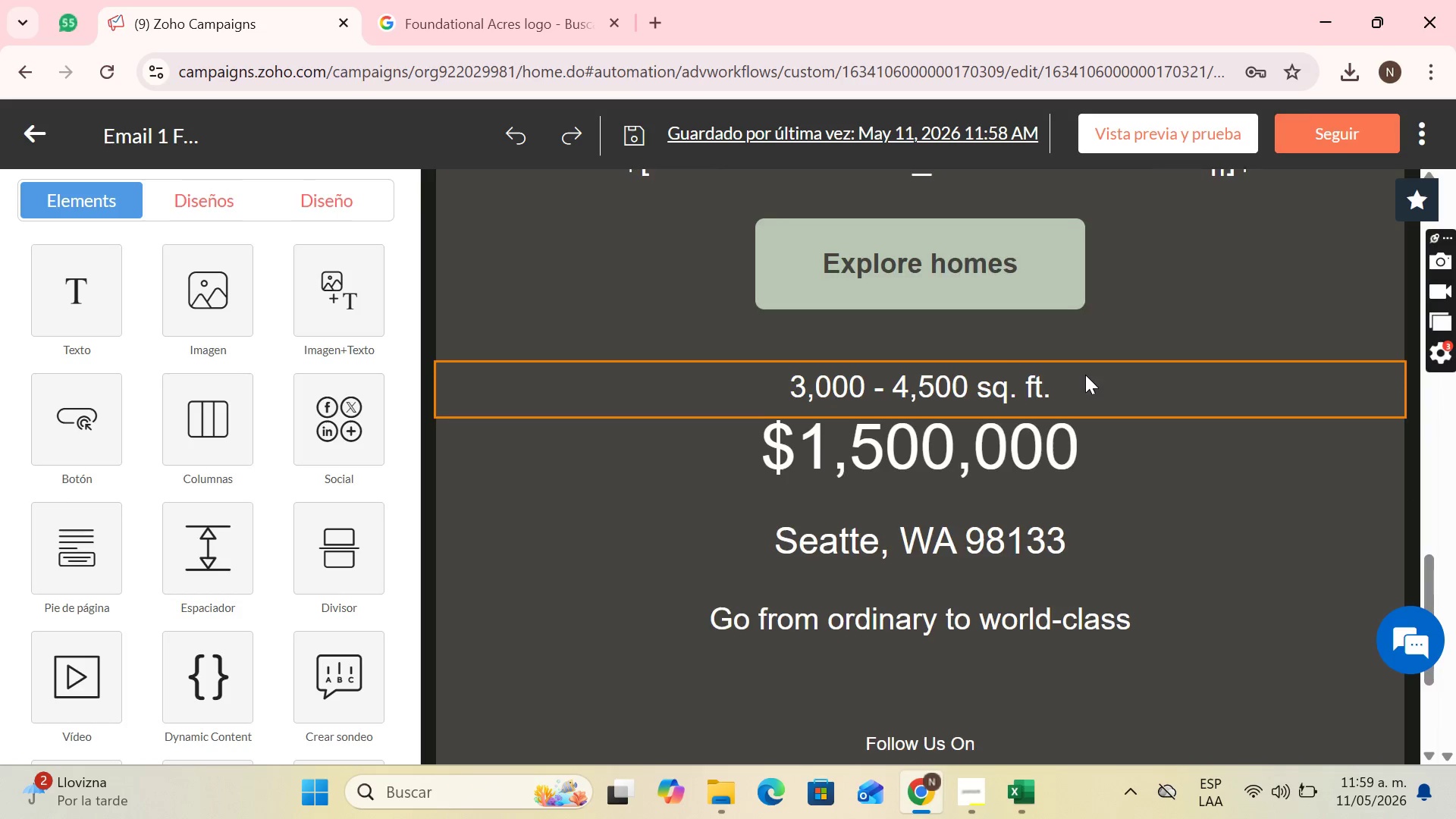 
scroll: coordinate [1085, 375], scroll_direction: down, amount: 1.0
 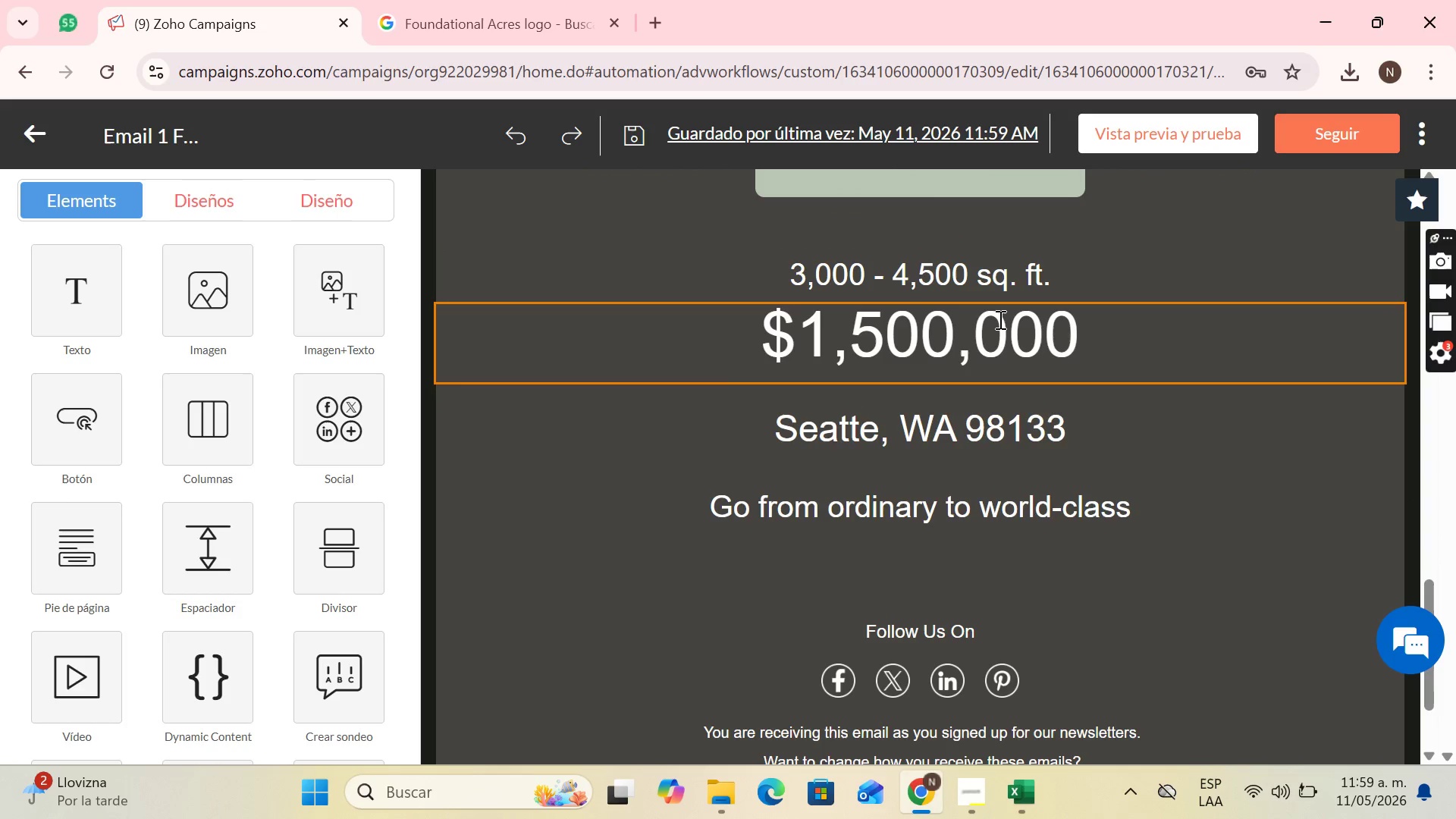 
left_click([999, 322])
 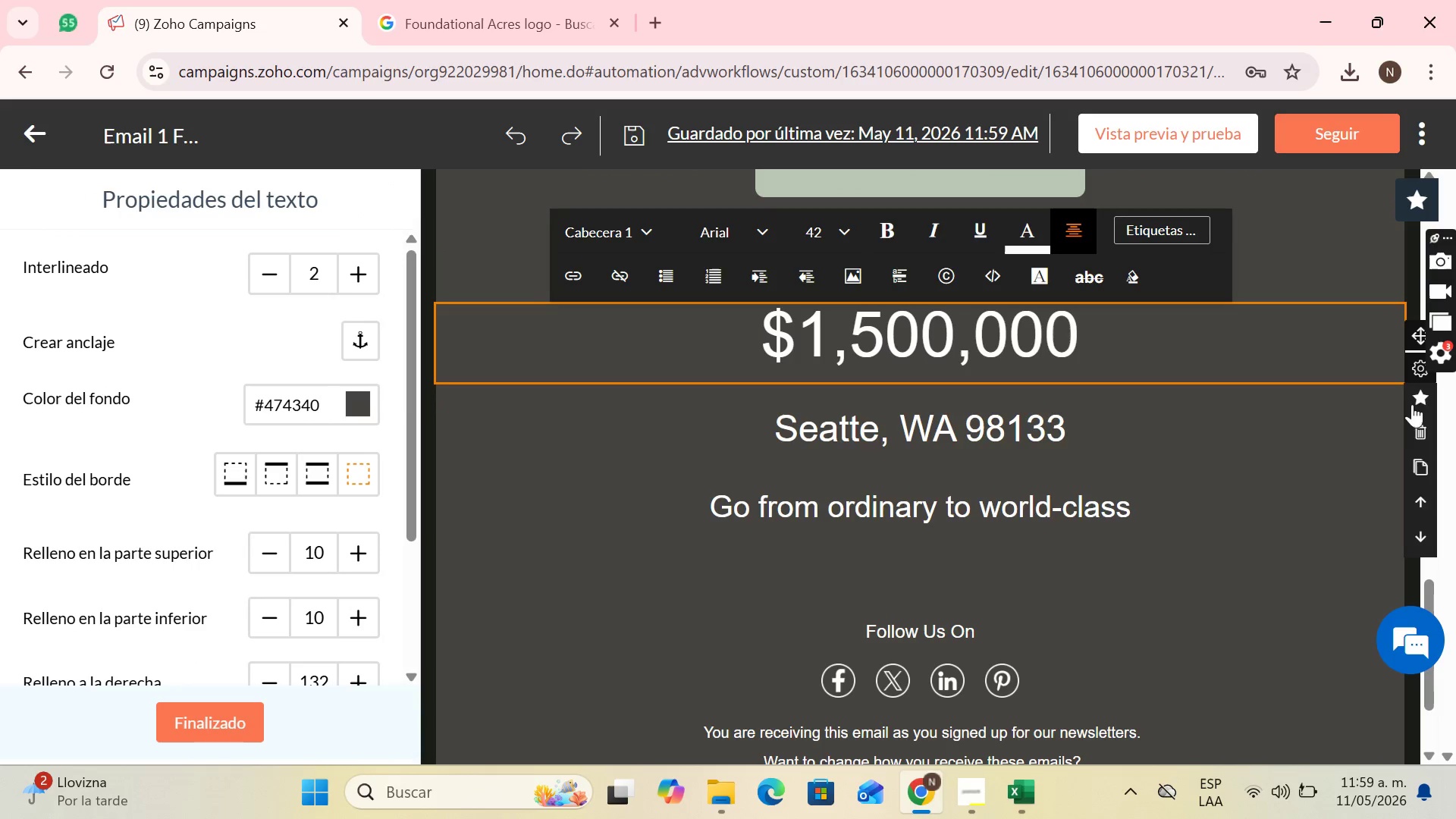 
left_click([1413, 435])
 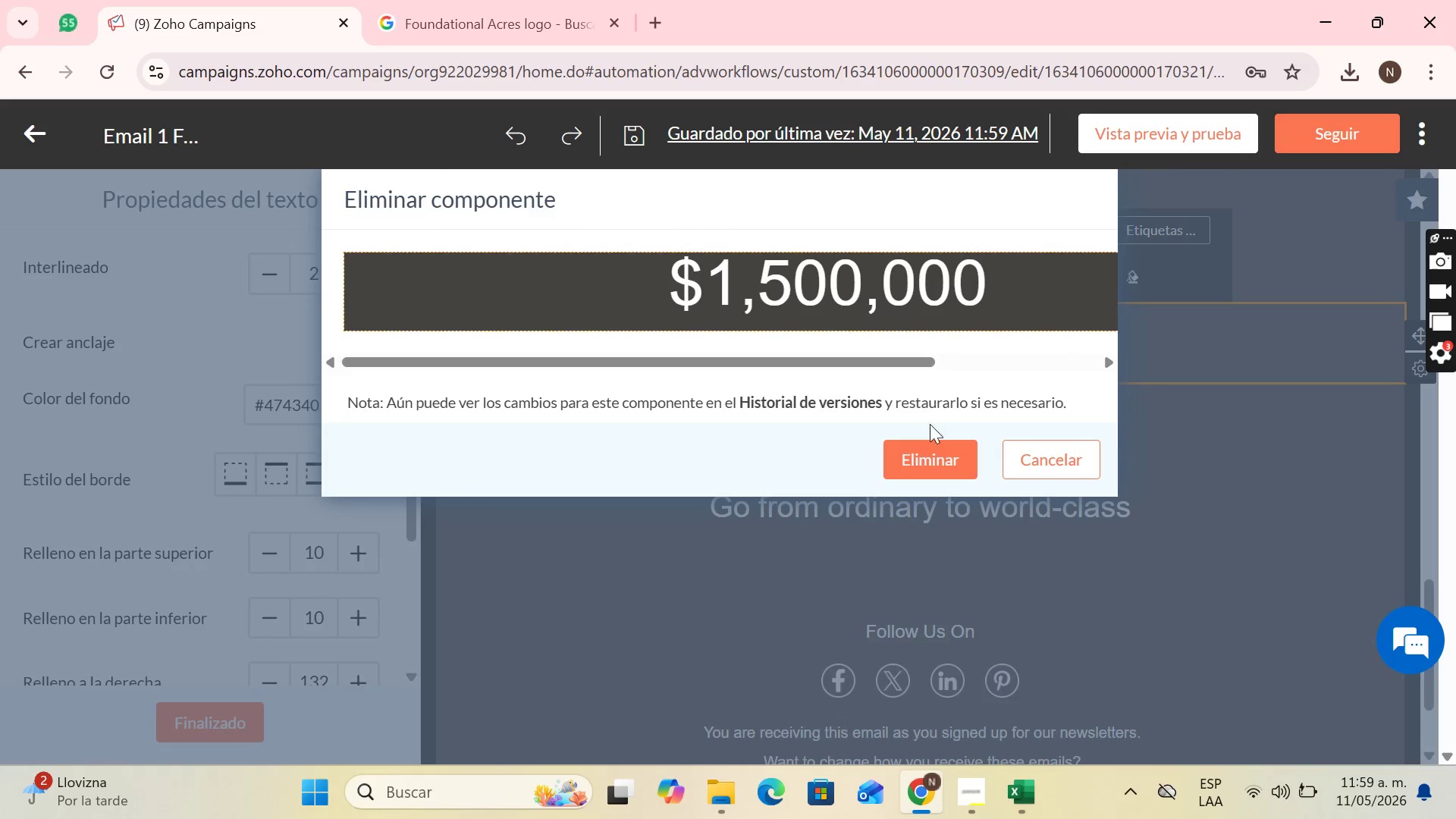 
left_click([922, 444])
 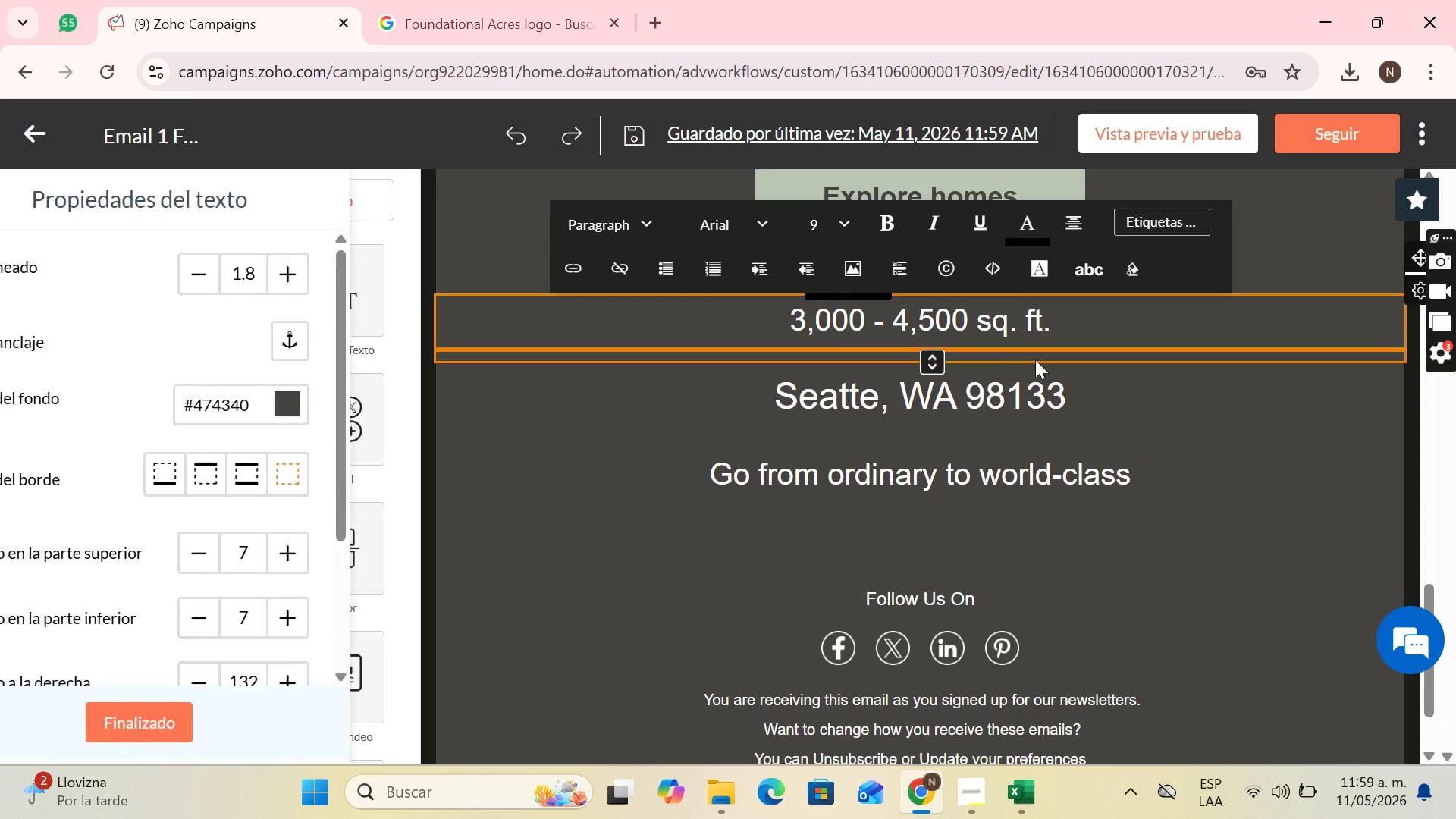 
left_click([1093, 318])
 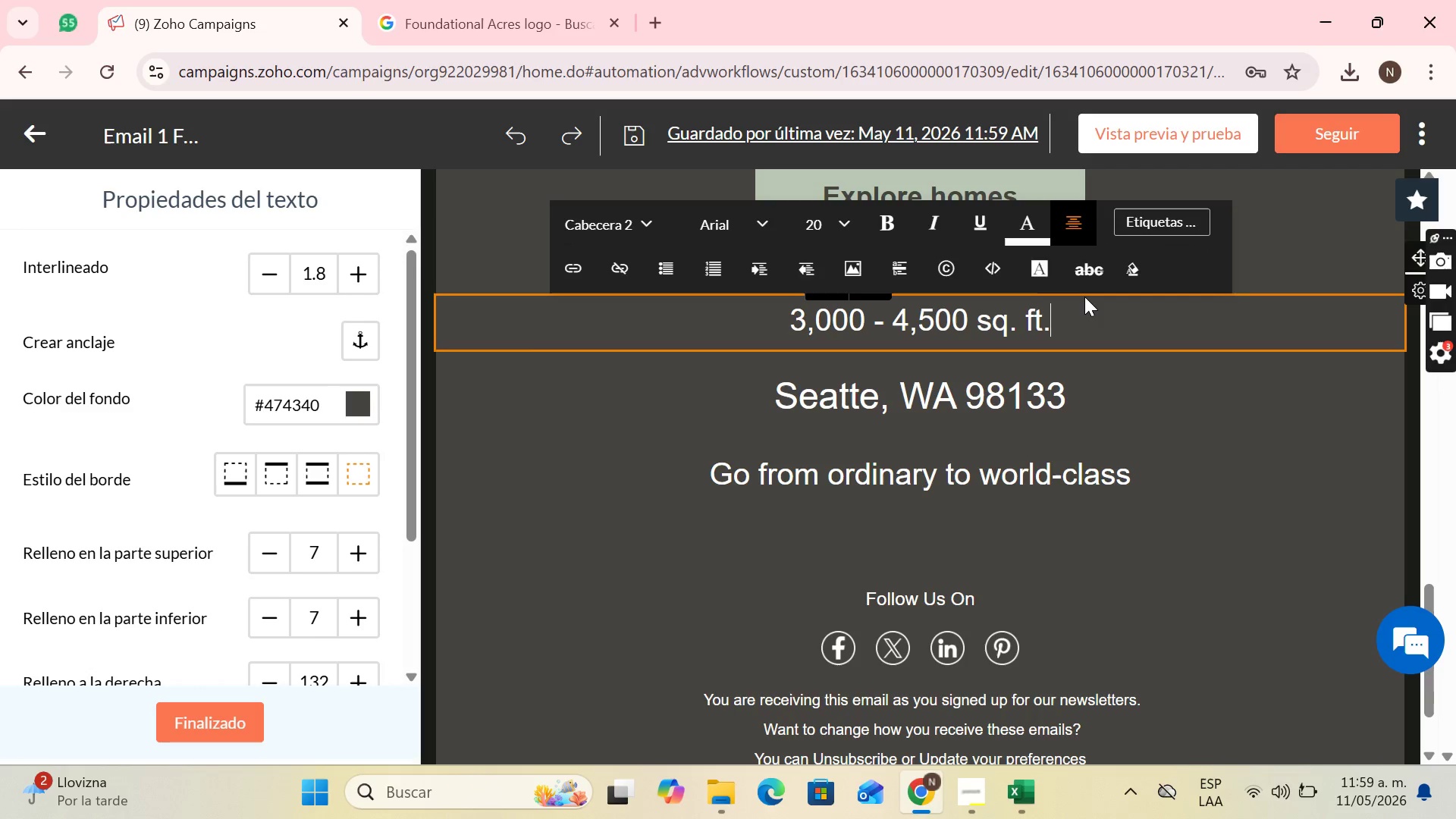 
wait(13.53)
 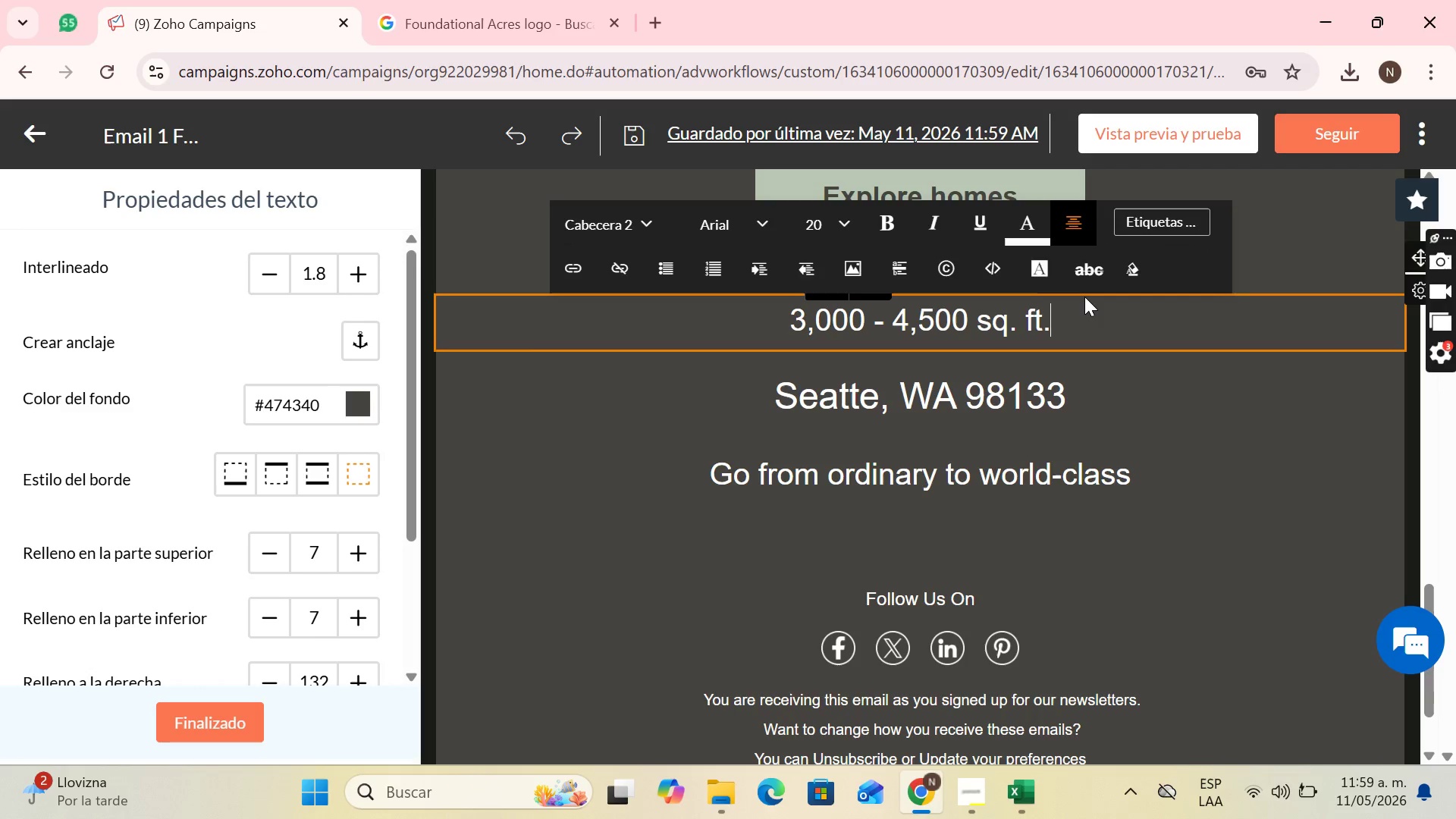 
left_click_drag(start_coordinate=[1092, 316], to_coordinate=[808, 321])
 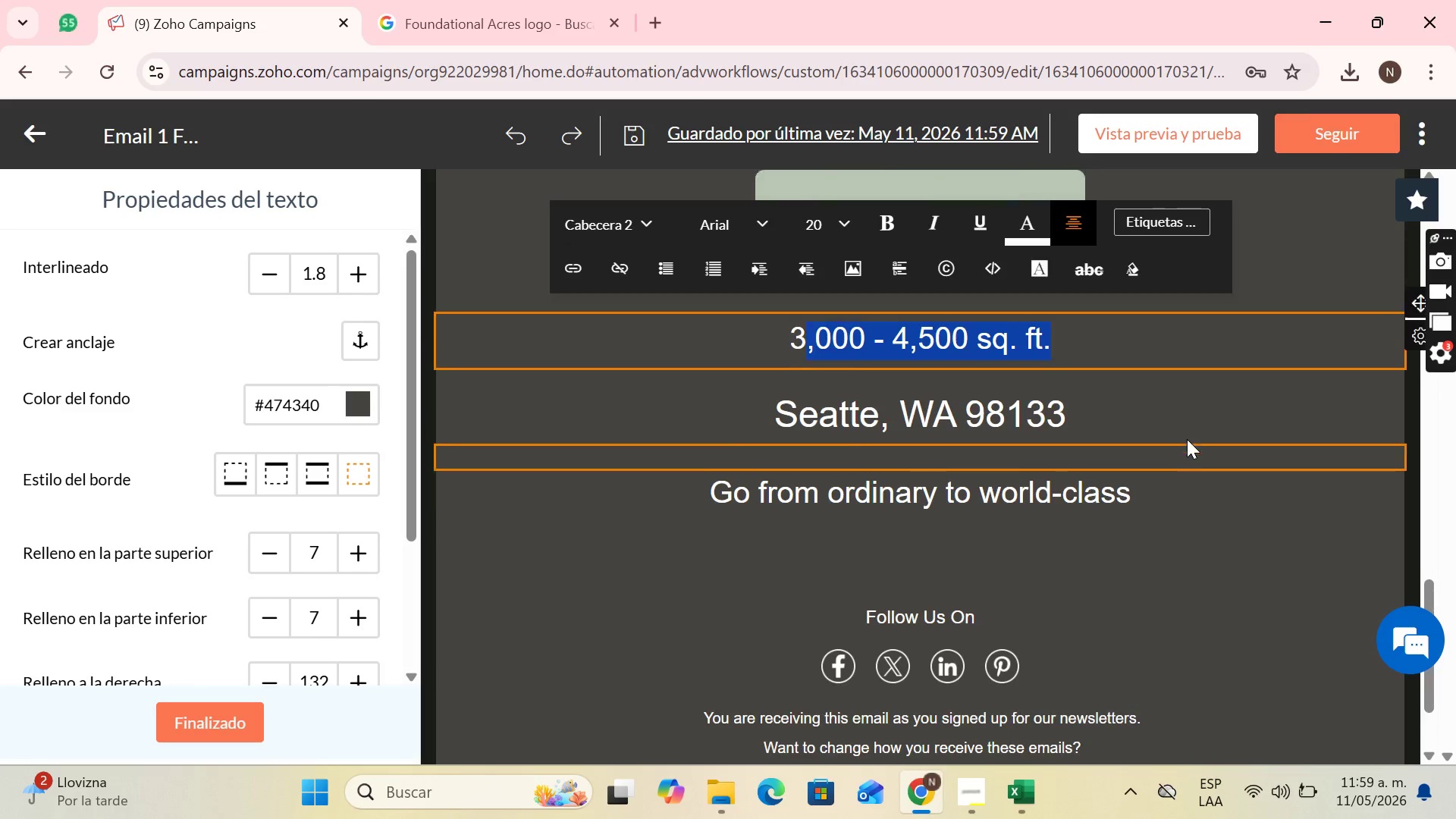 
left_click([1319, 424])
 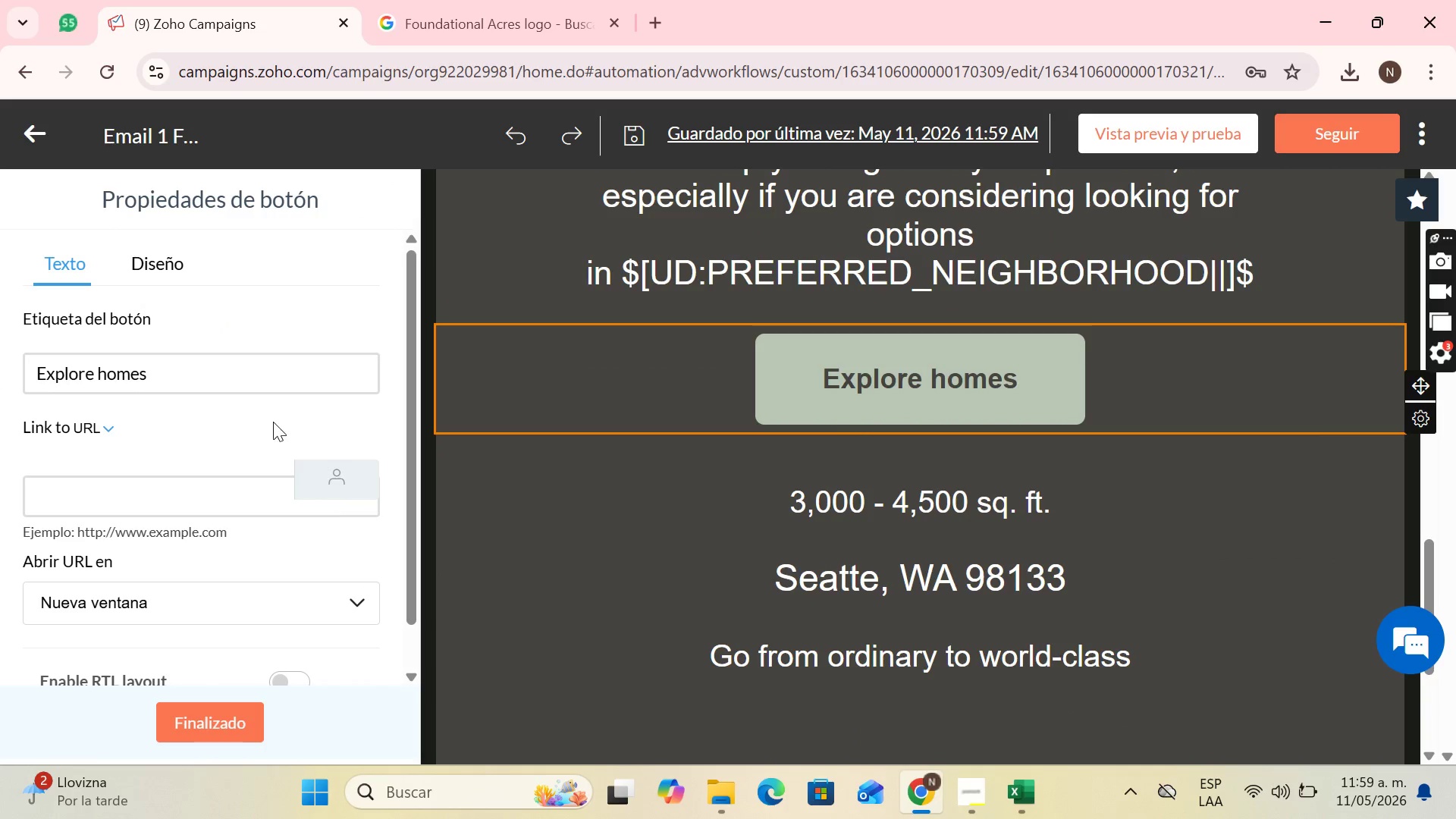 
scroll: coordinate [1185, 438], scroll_direction: up, amount: 2.0
 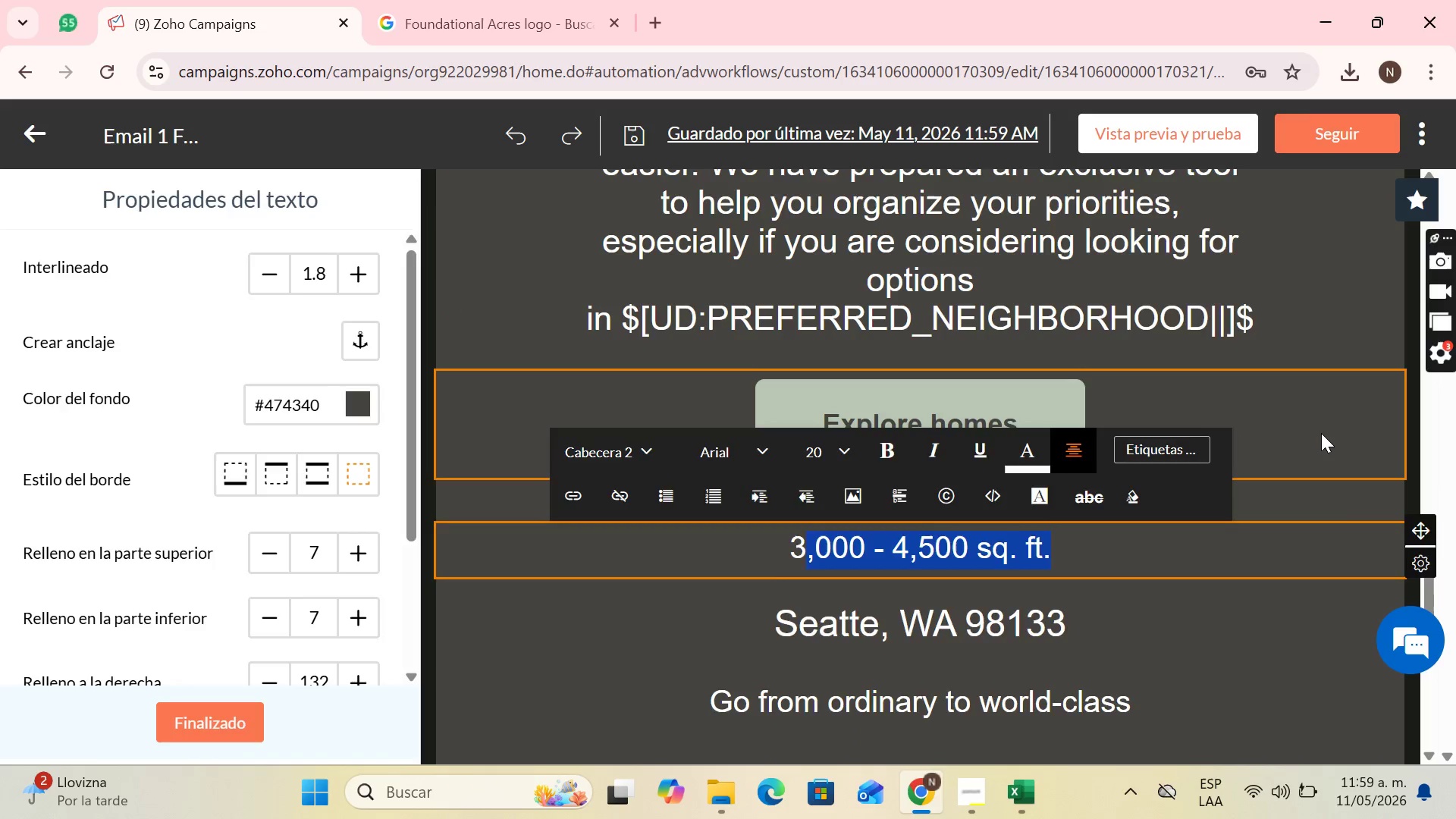 
left_click_drag(start_coordinate=[189, 378], to_coordinate=[1, 366])
 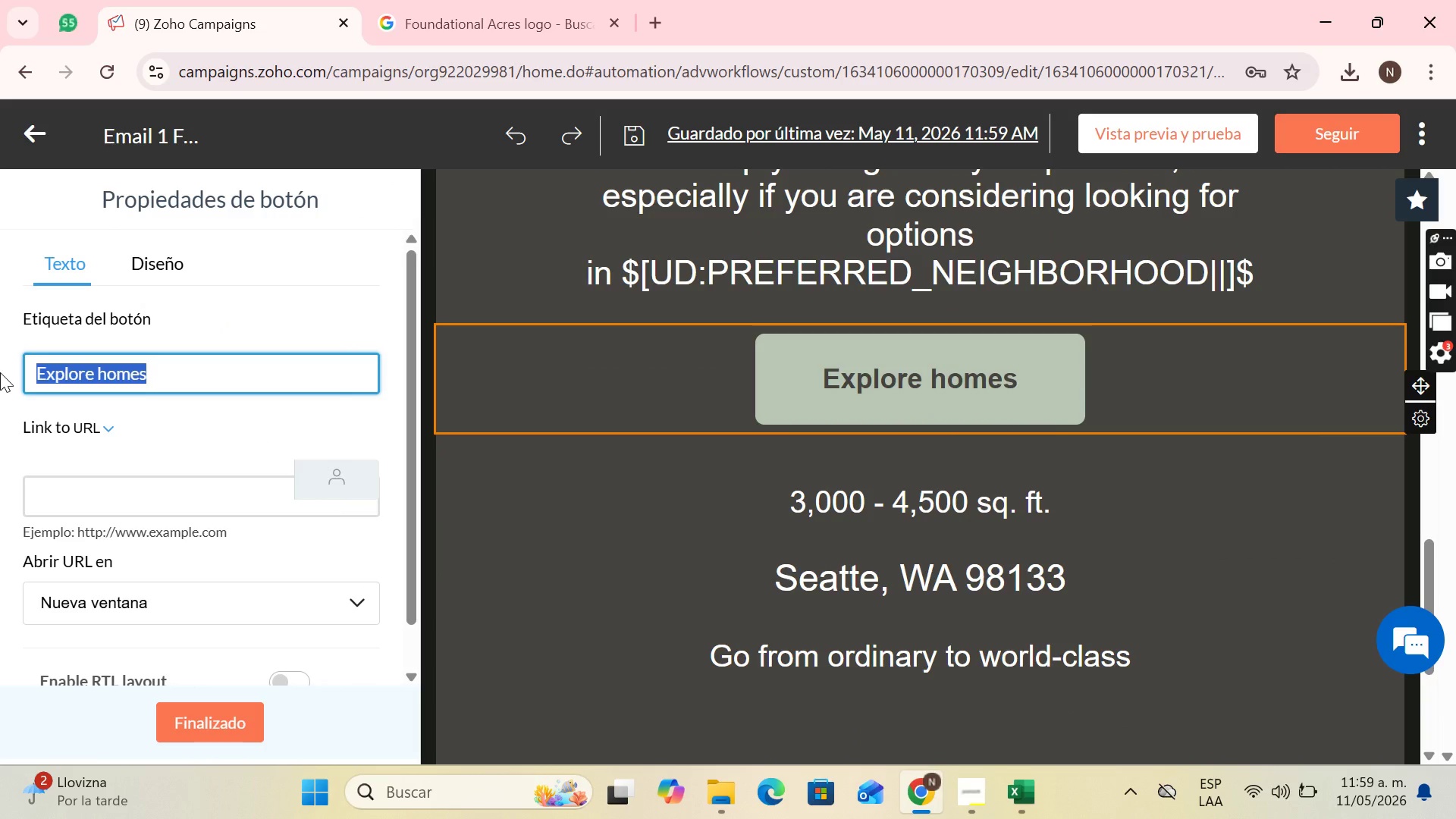 
key(Backspace)
type(DownloadMy )
 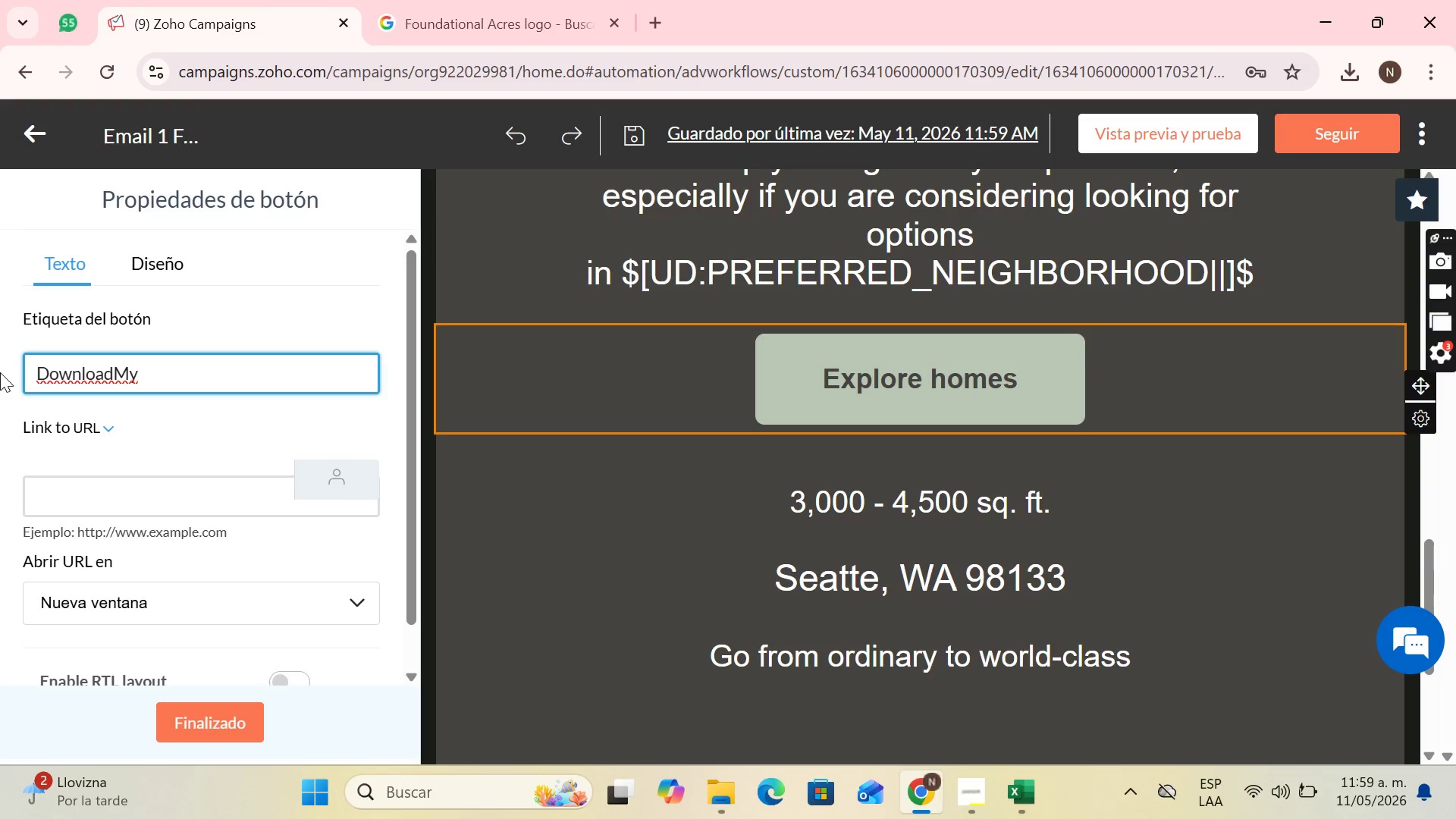 
key(ArrowLeft)
 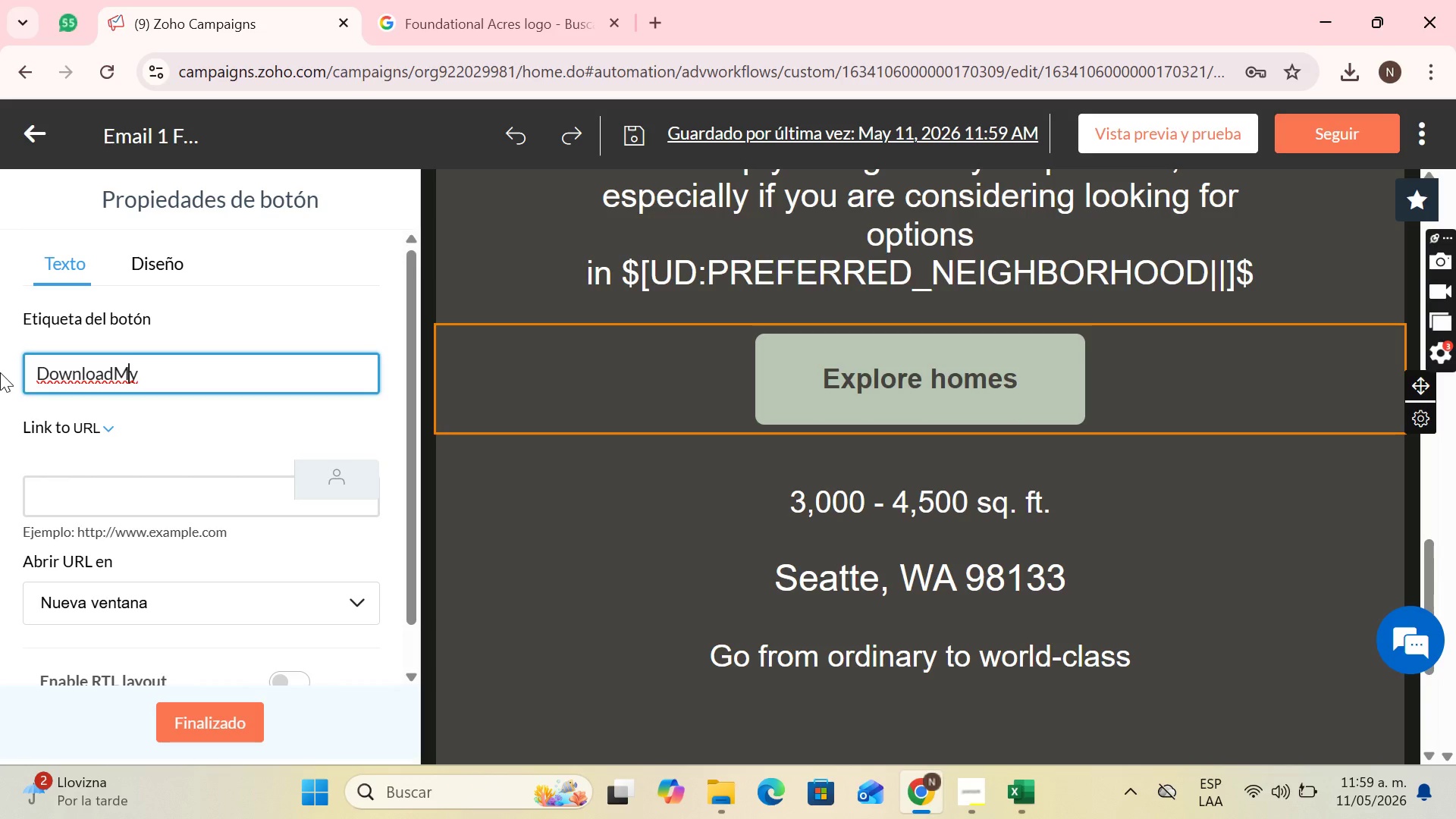 
key(ArrowLeft)
 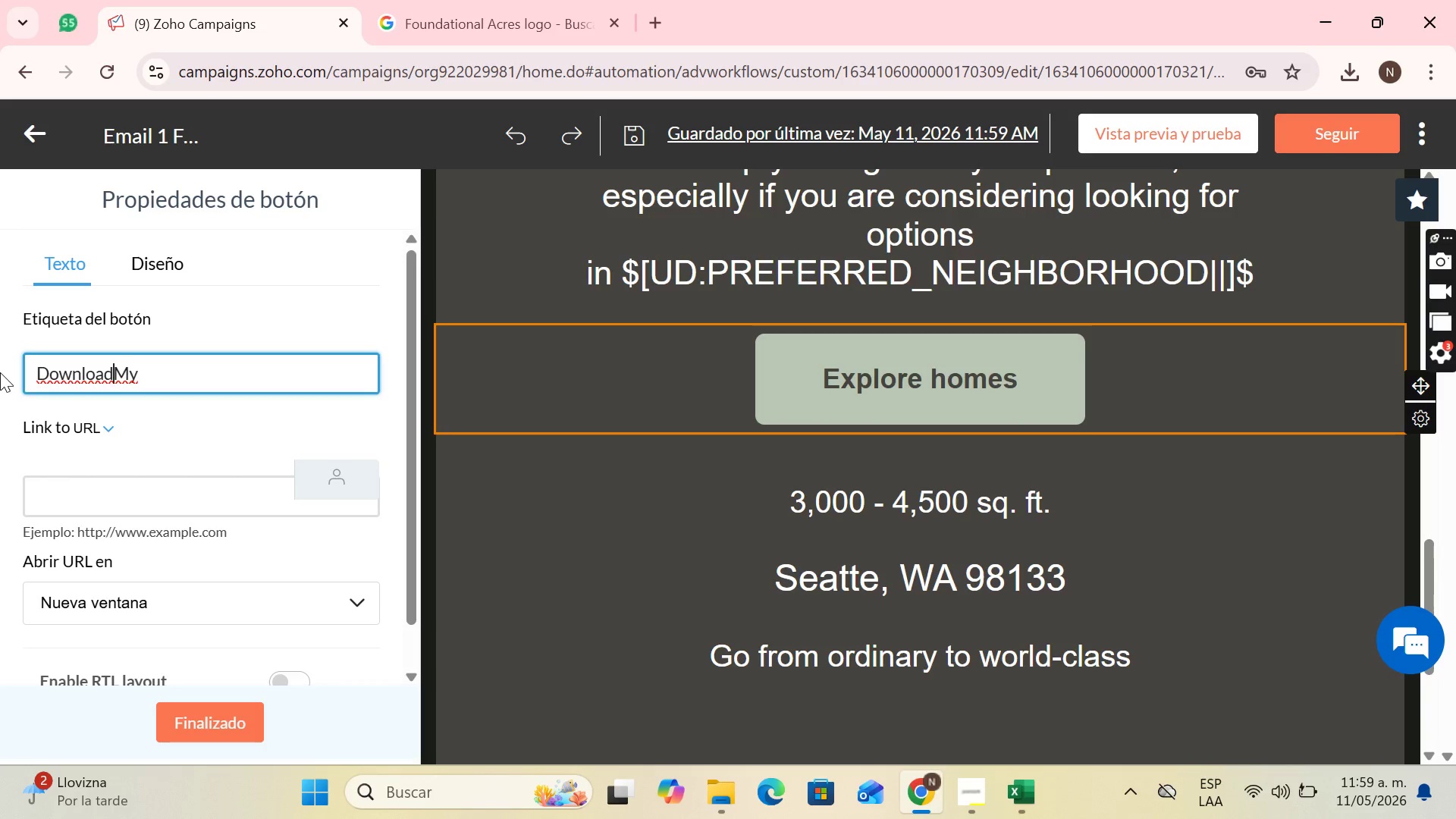 
key(ArrowLeft)
 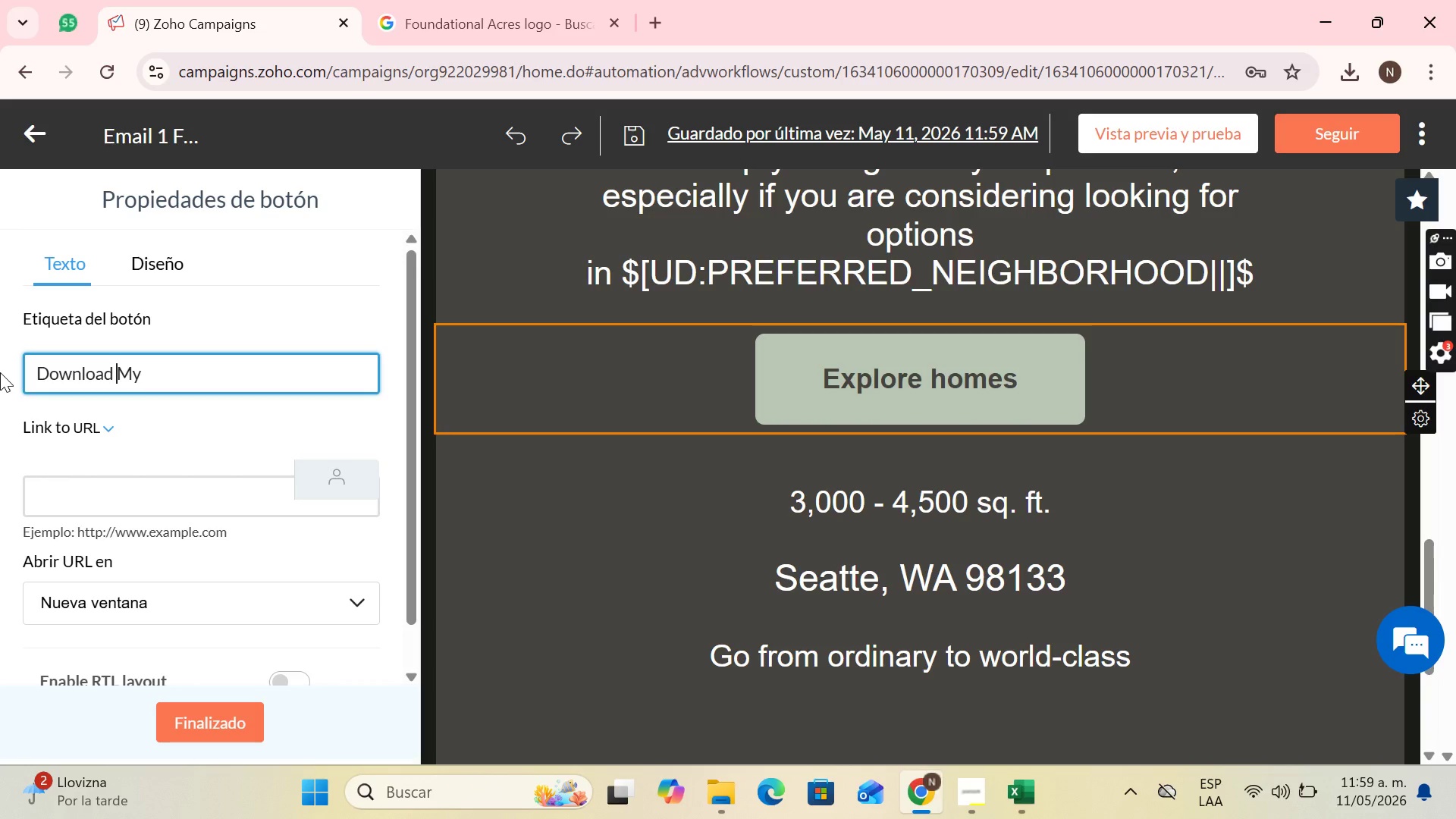 
key(Space)
 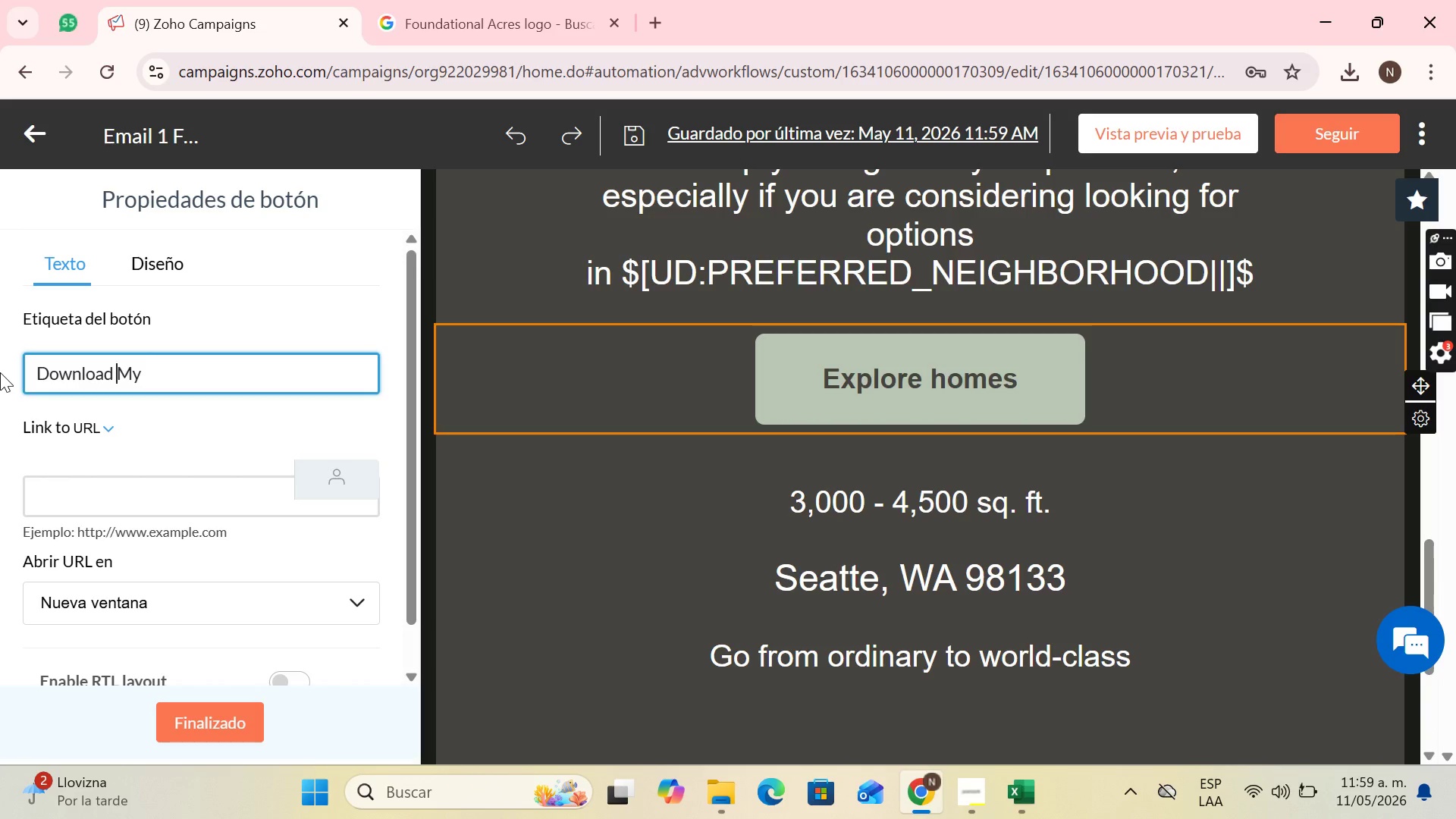 
key(ArrowRight)
 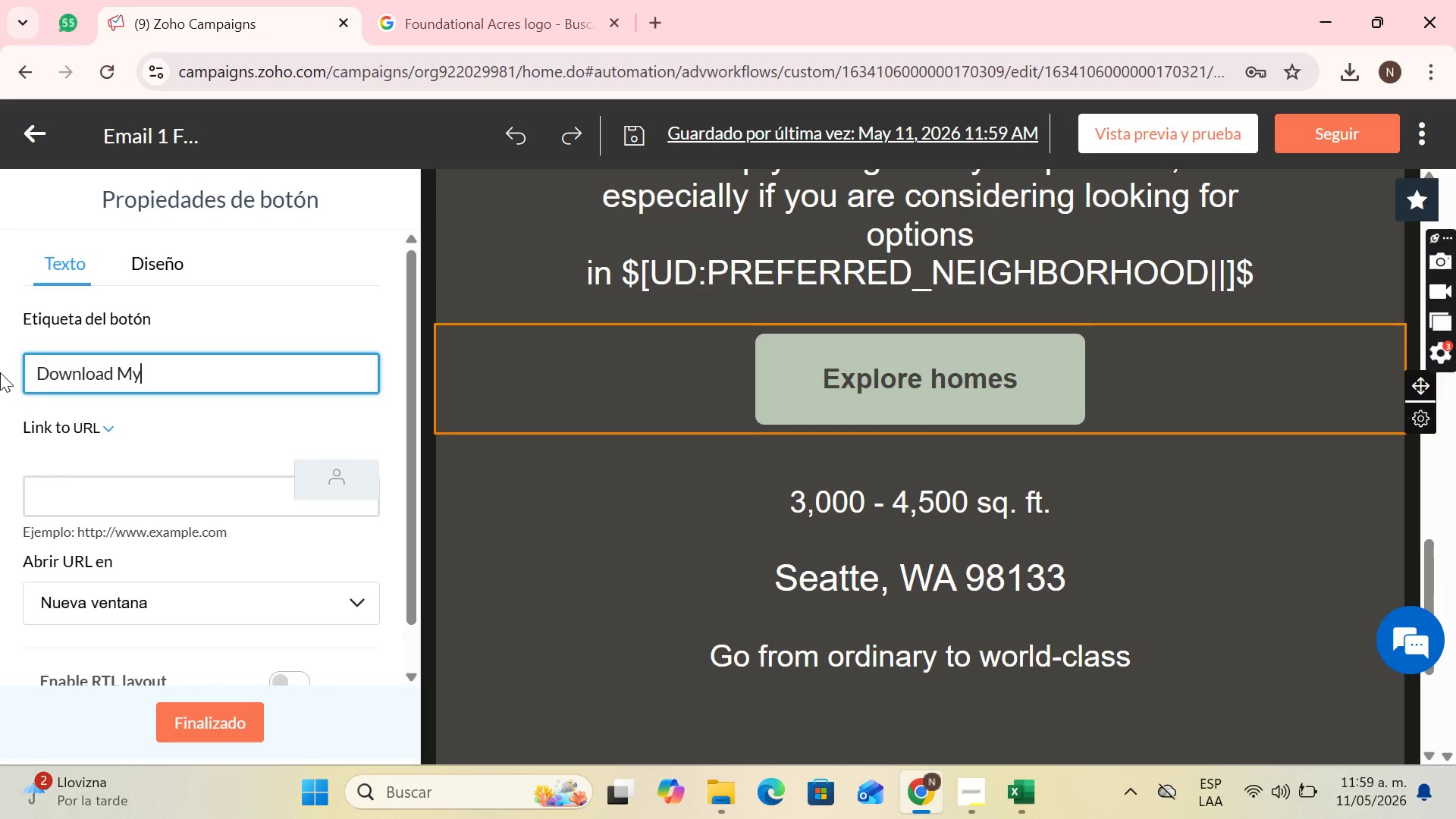 
key(ArrowRight)
 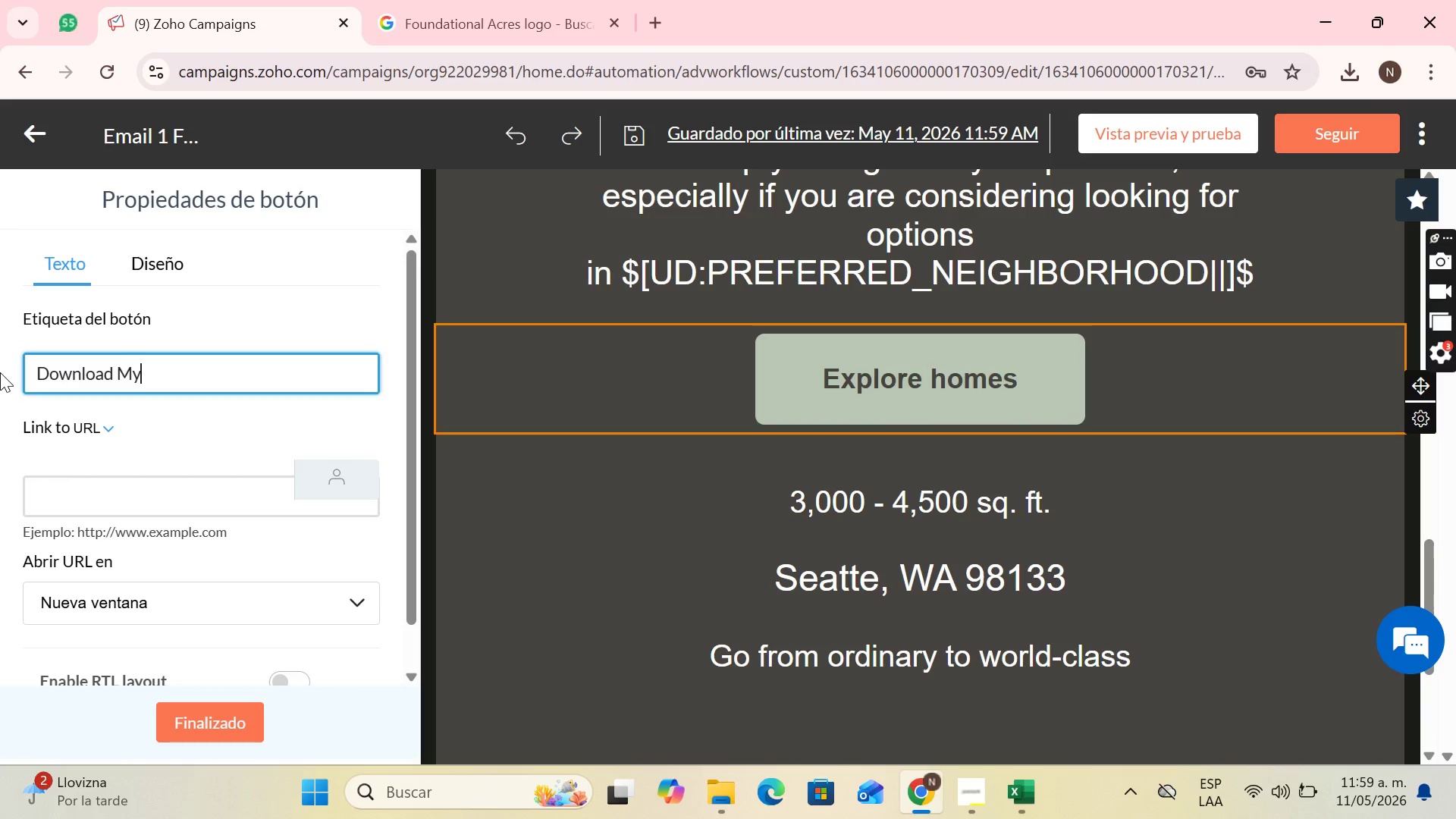 
key(ArrowRight)
 